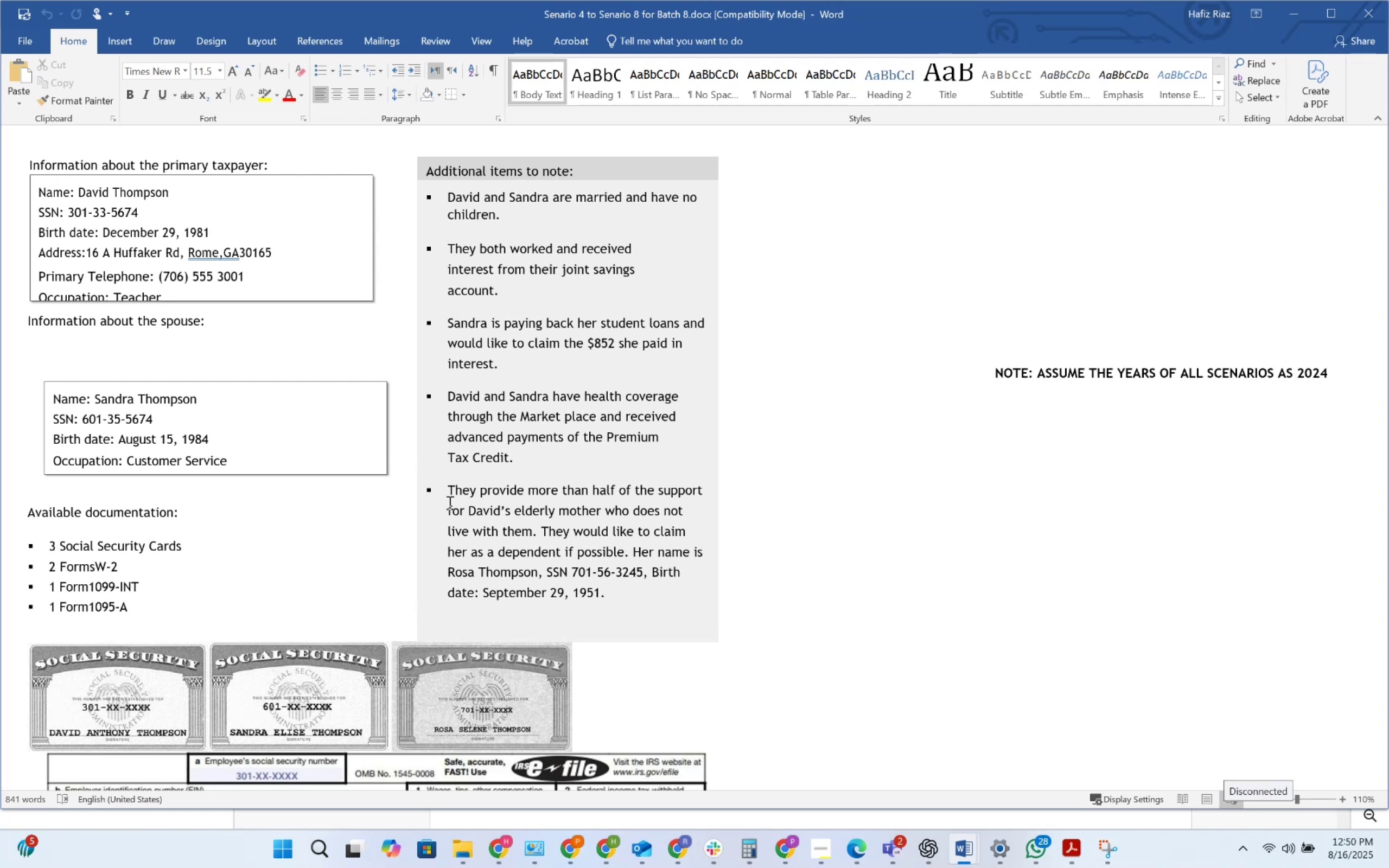 
key(Alt+Tab)
 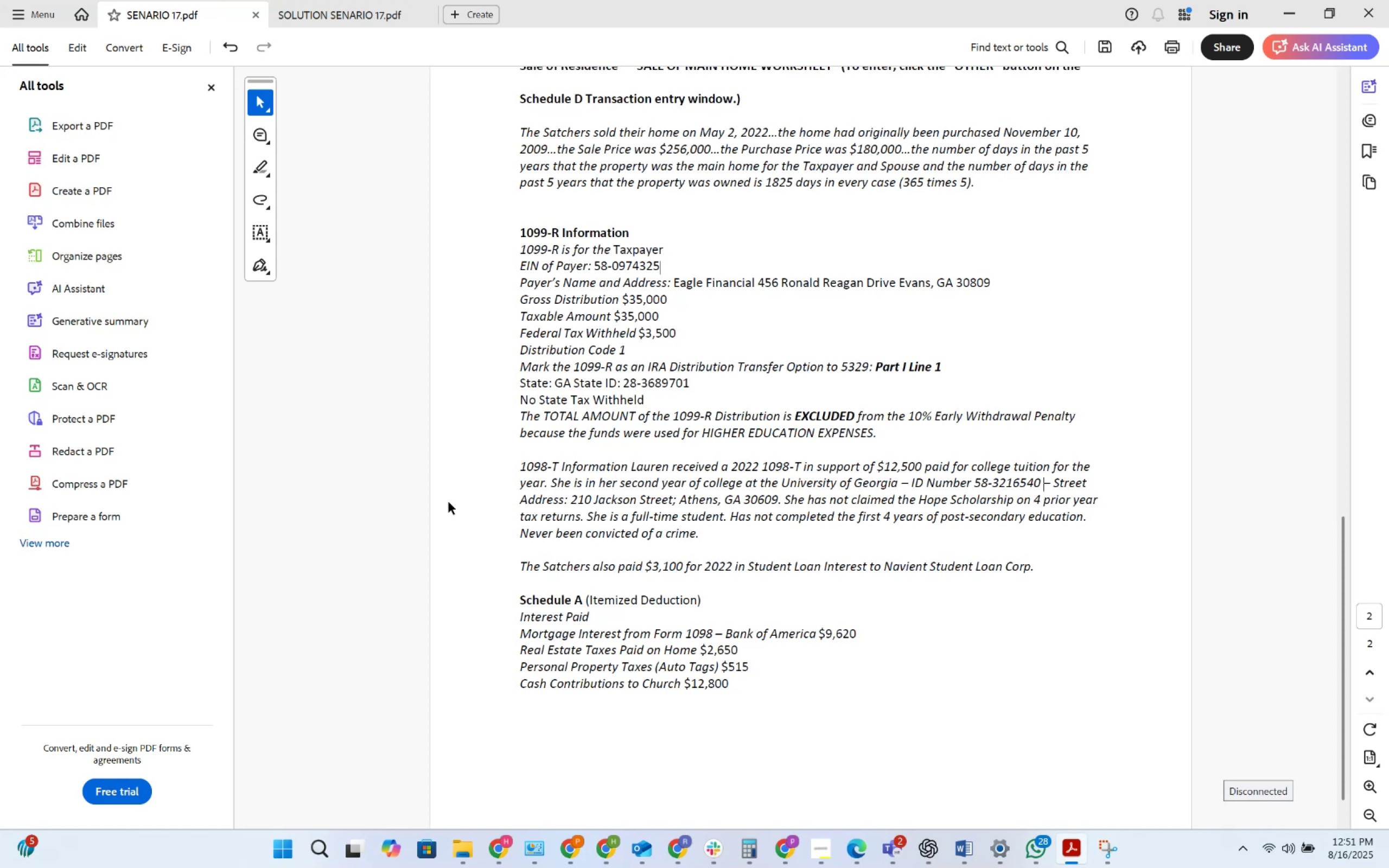 
wait(41.61)
 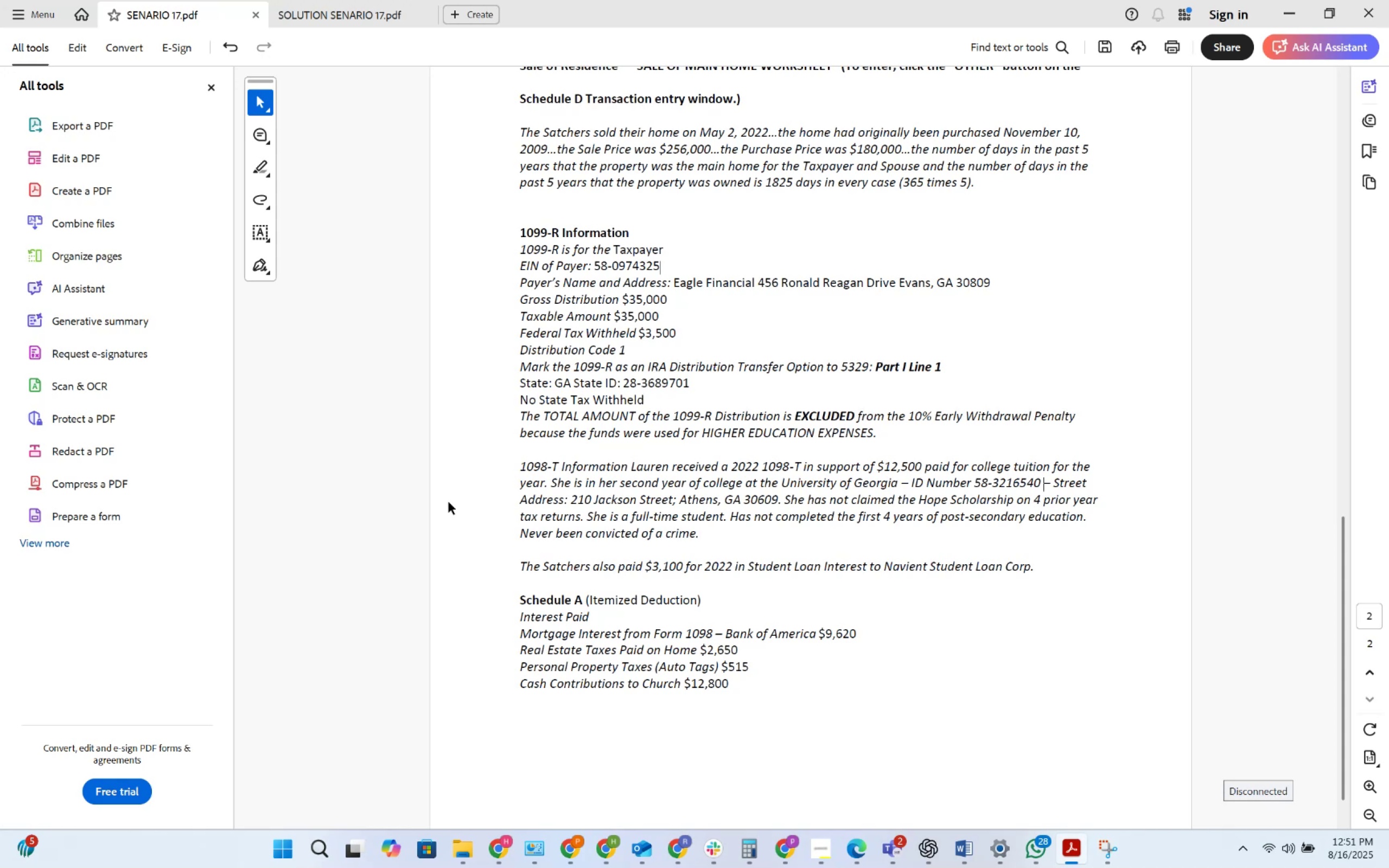 
scroll: coordinate [724, 350], scroll_direction: down, amount: 1.0
 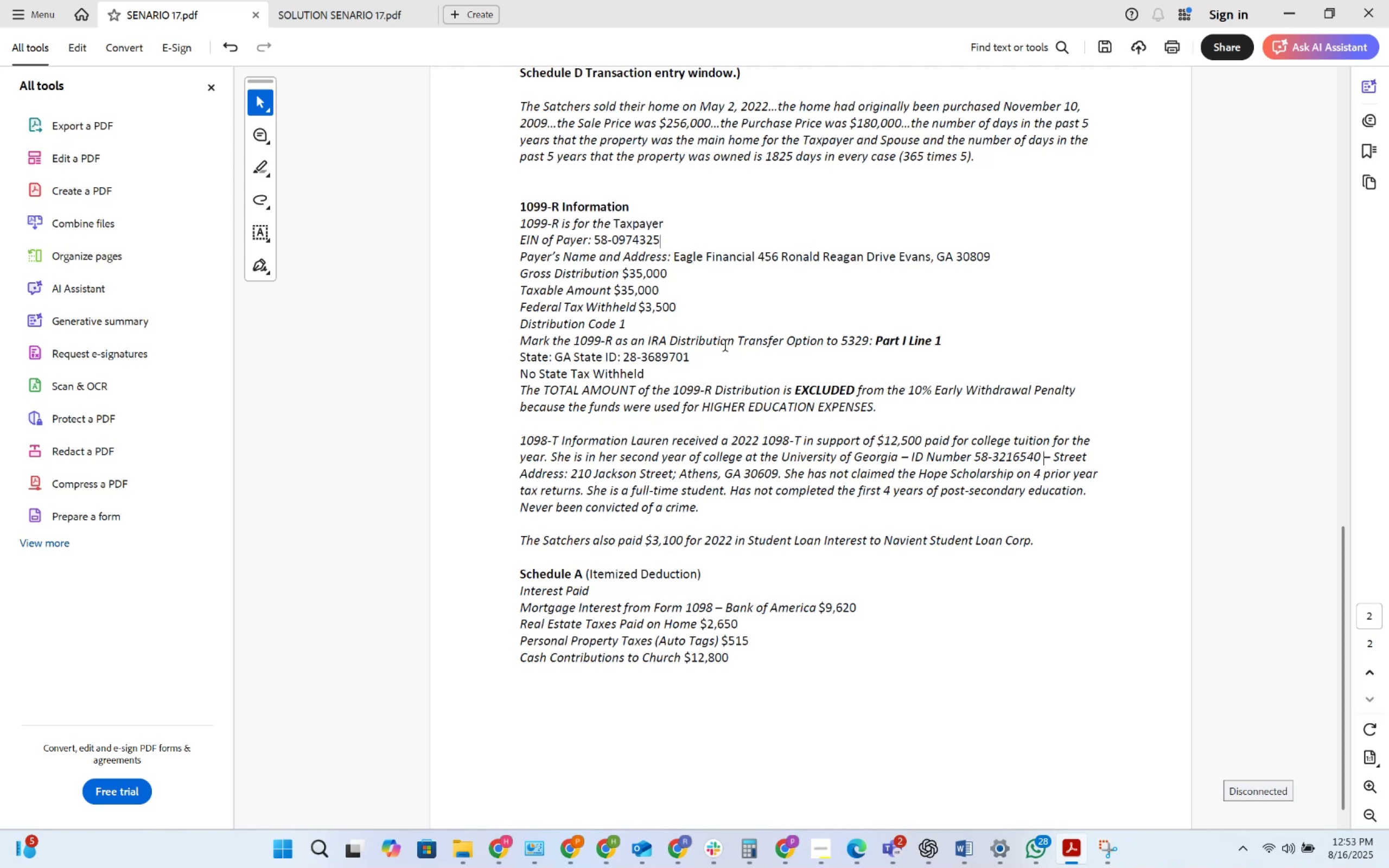 
wait(119.66)
 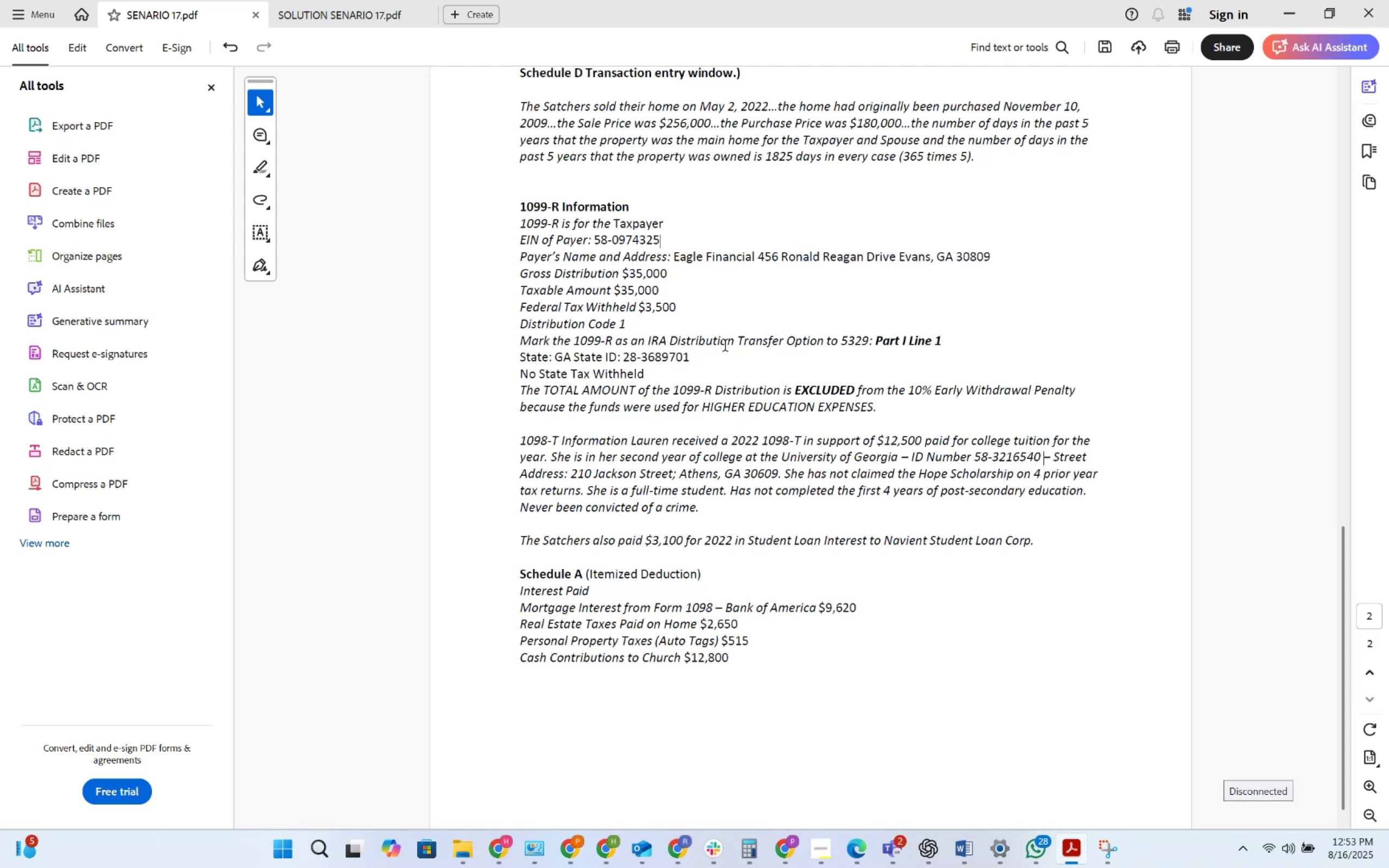 
key(Alt+AltLeft)
 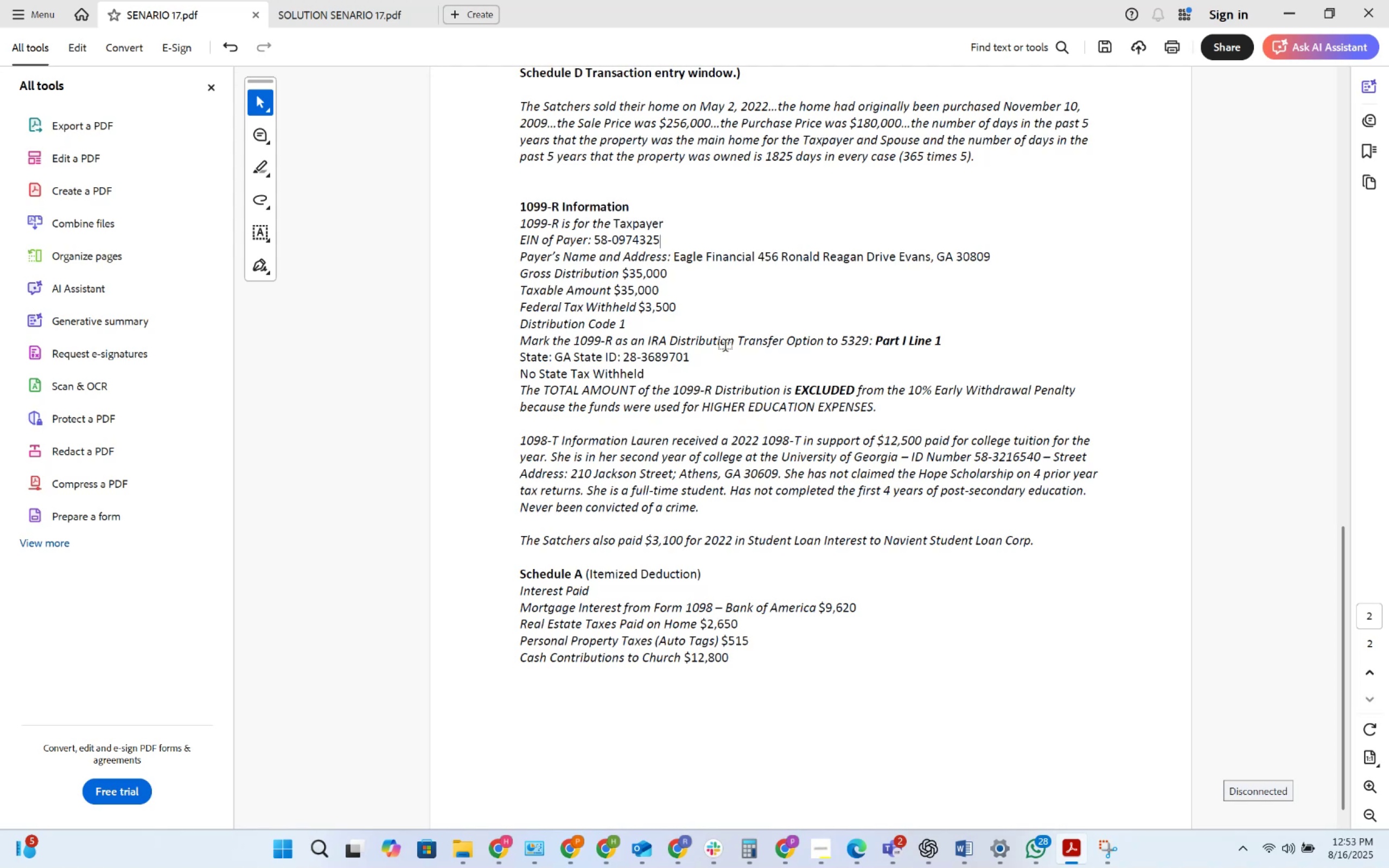 
key(Alt+Tab)
 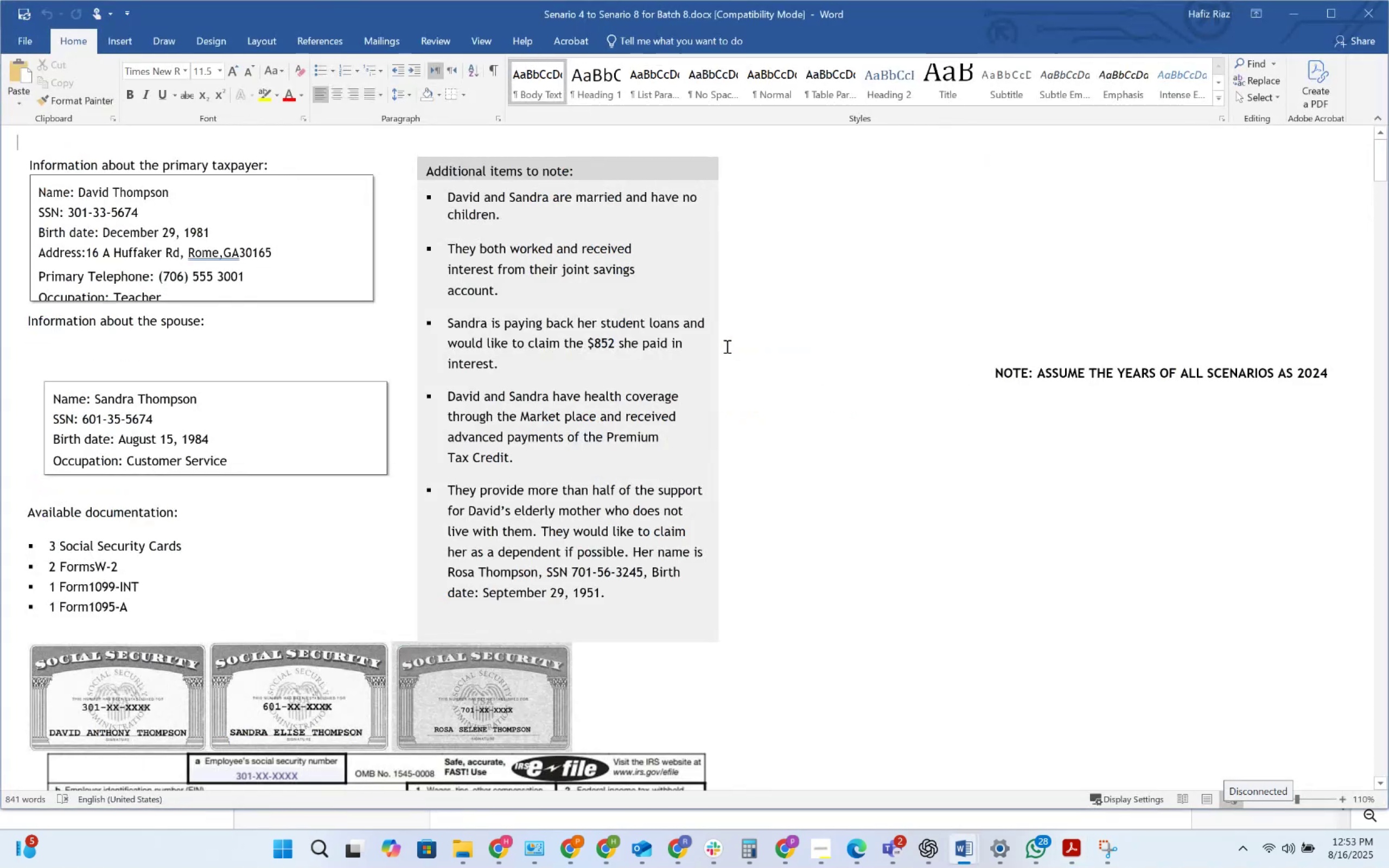 
key(Alt+AltLeft)
 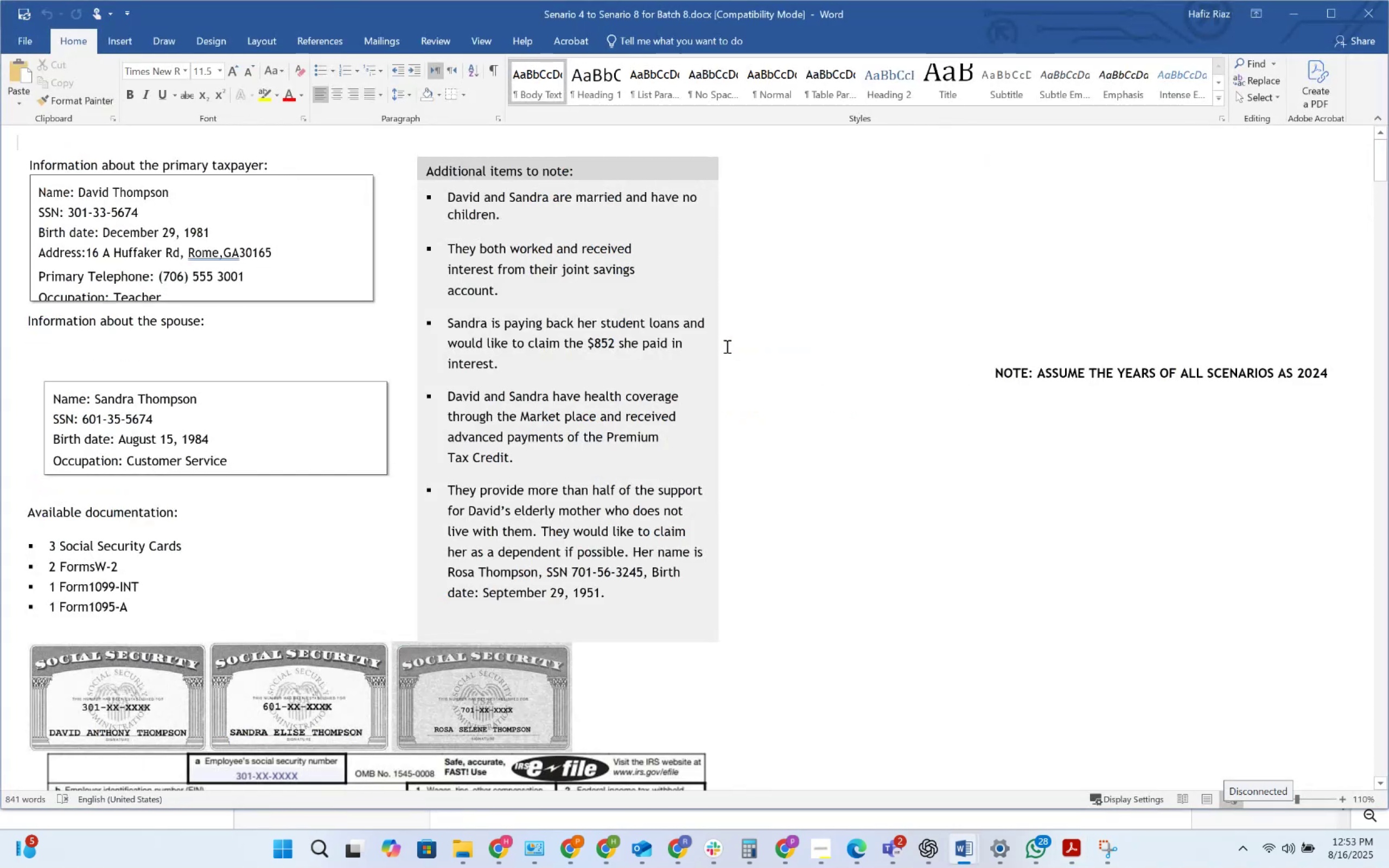 
key(Alt+Tab)
 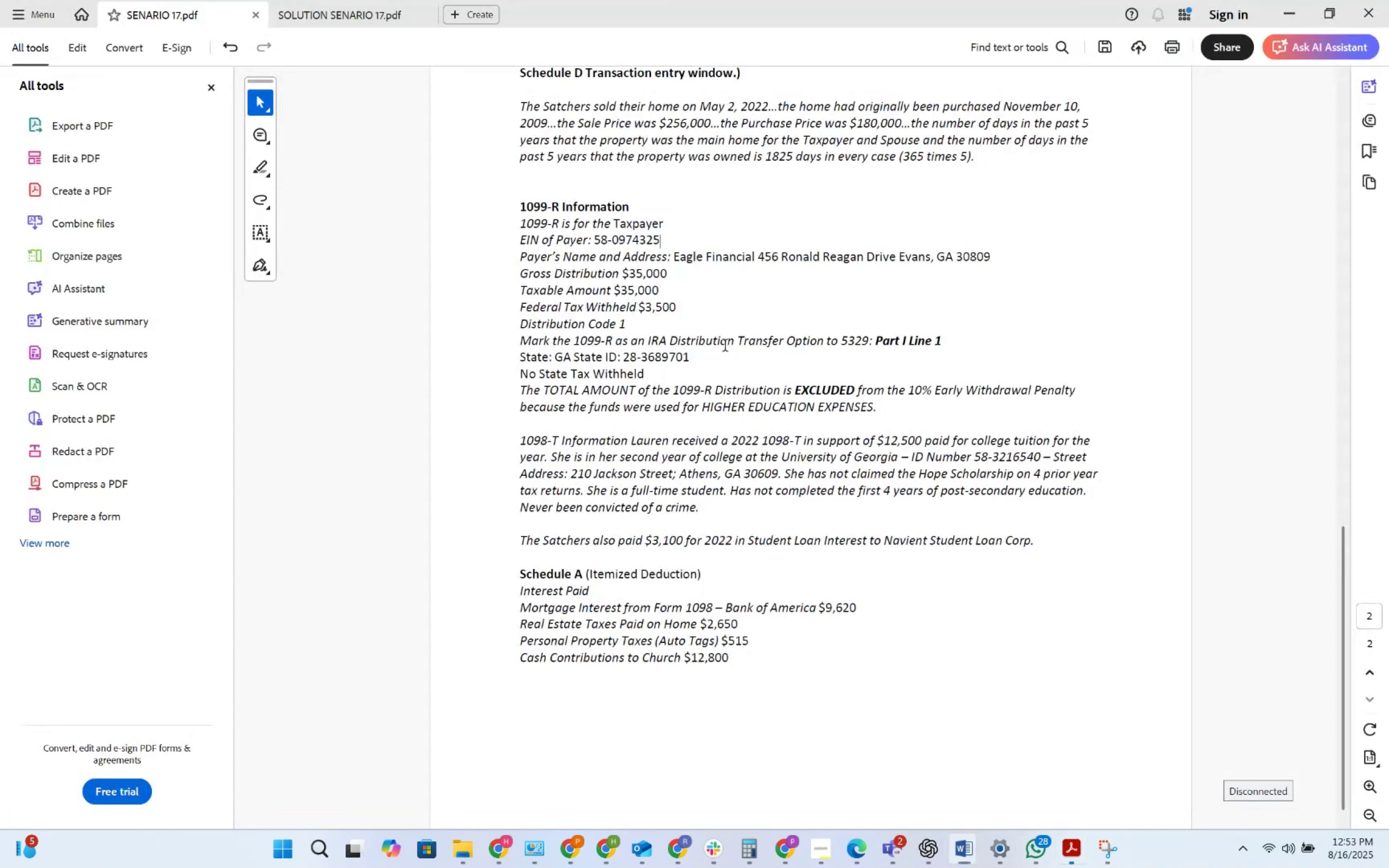 
key(Alt+AltLeft)
 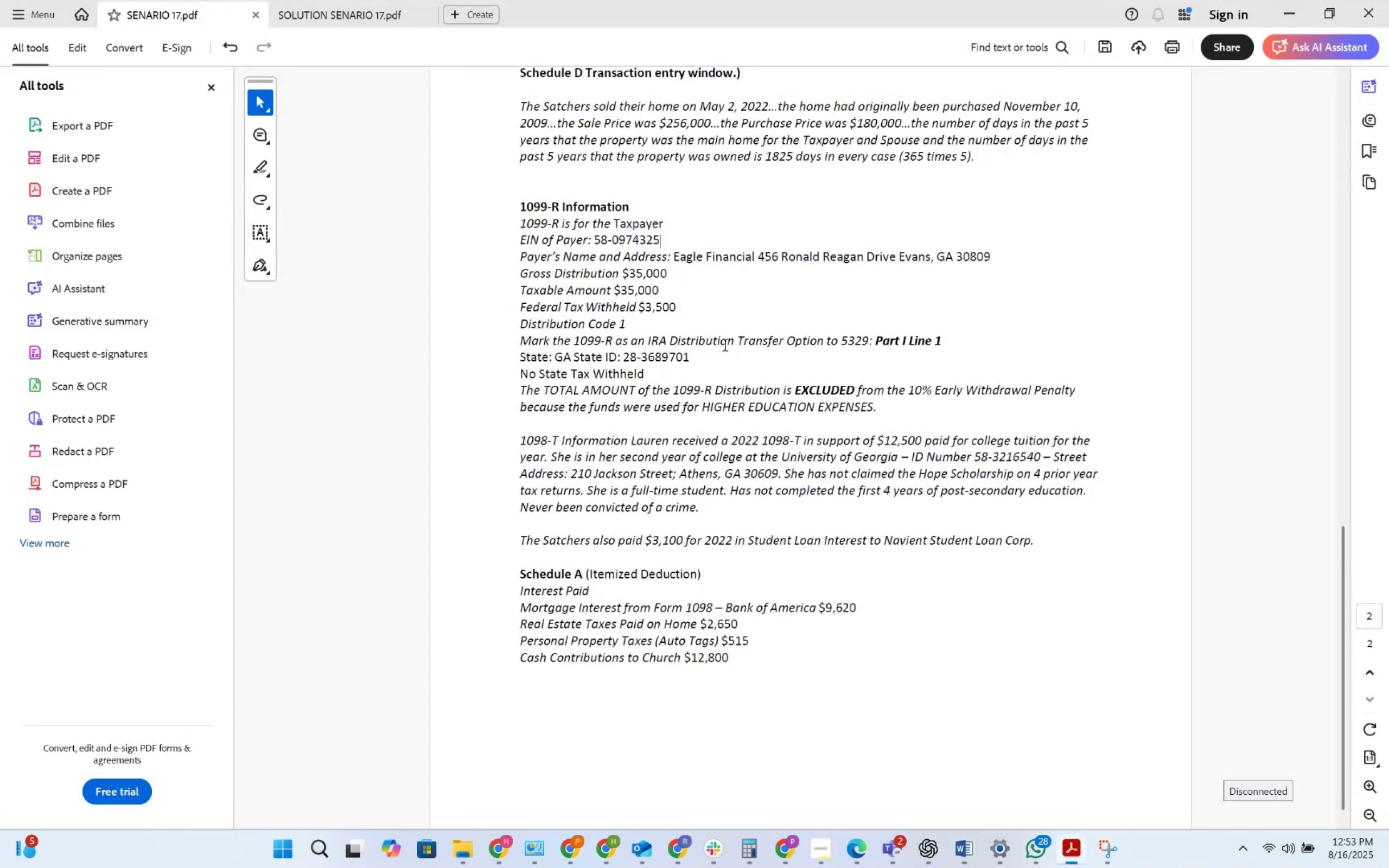 
key(Alt+Tab)
 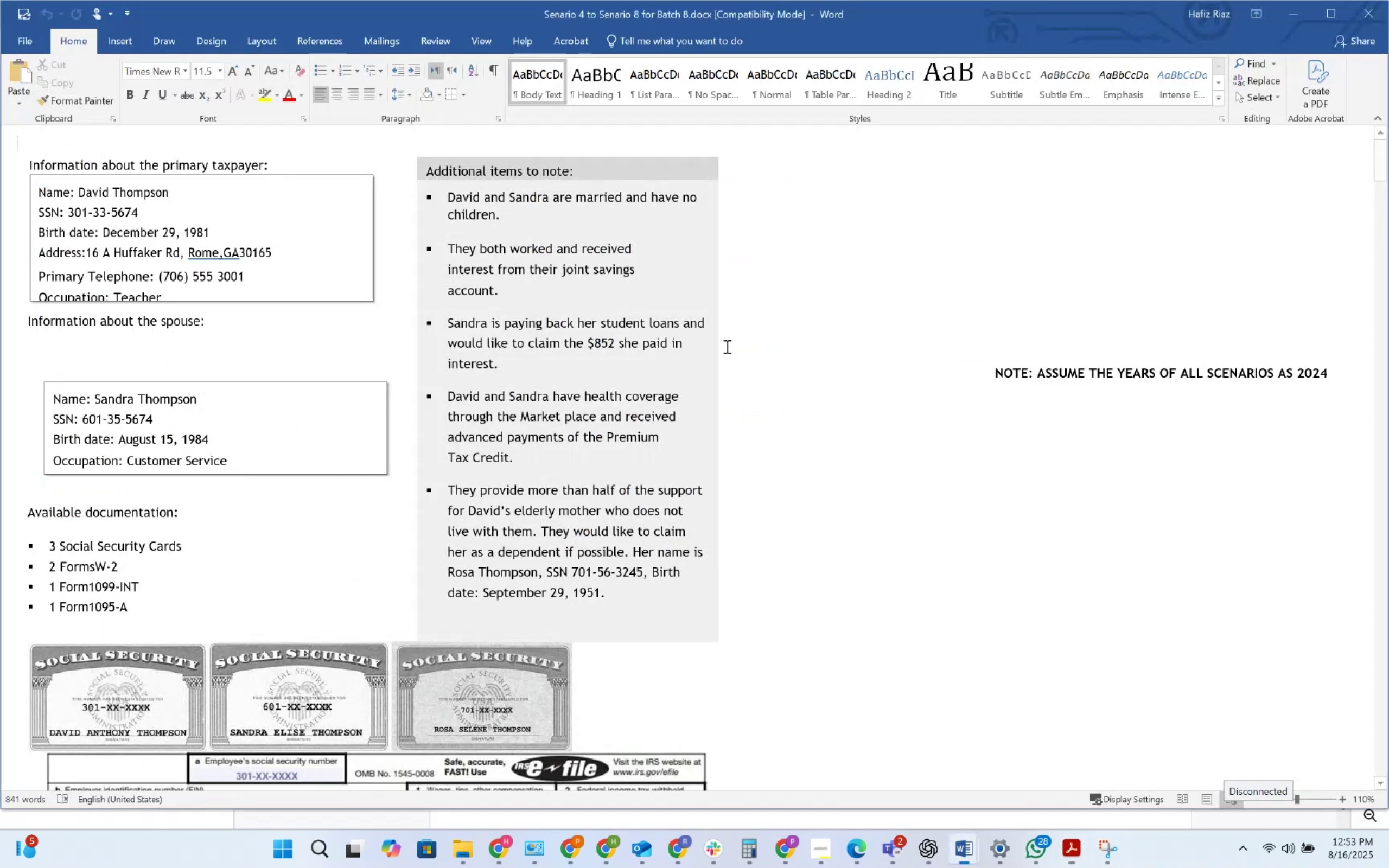 
key(Alt+AltLeft)
 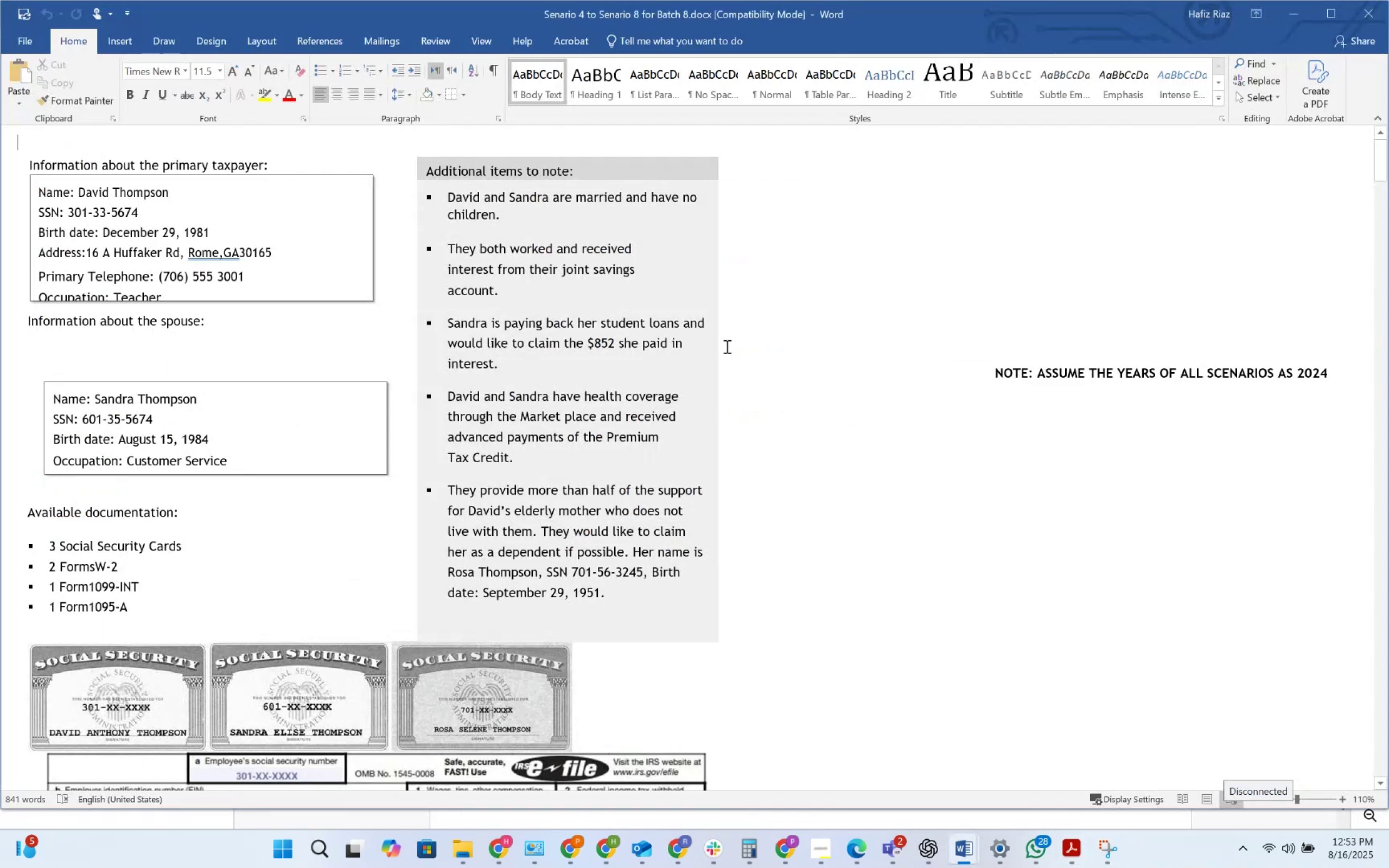 
key(Alt+Tab)
 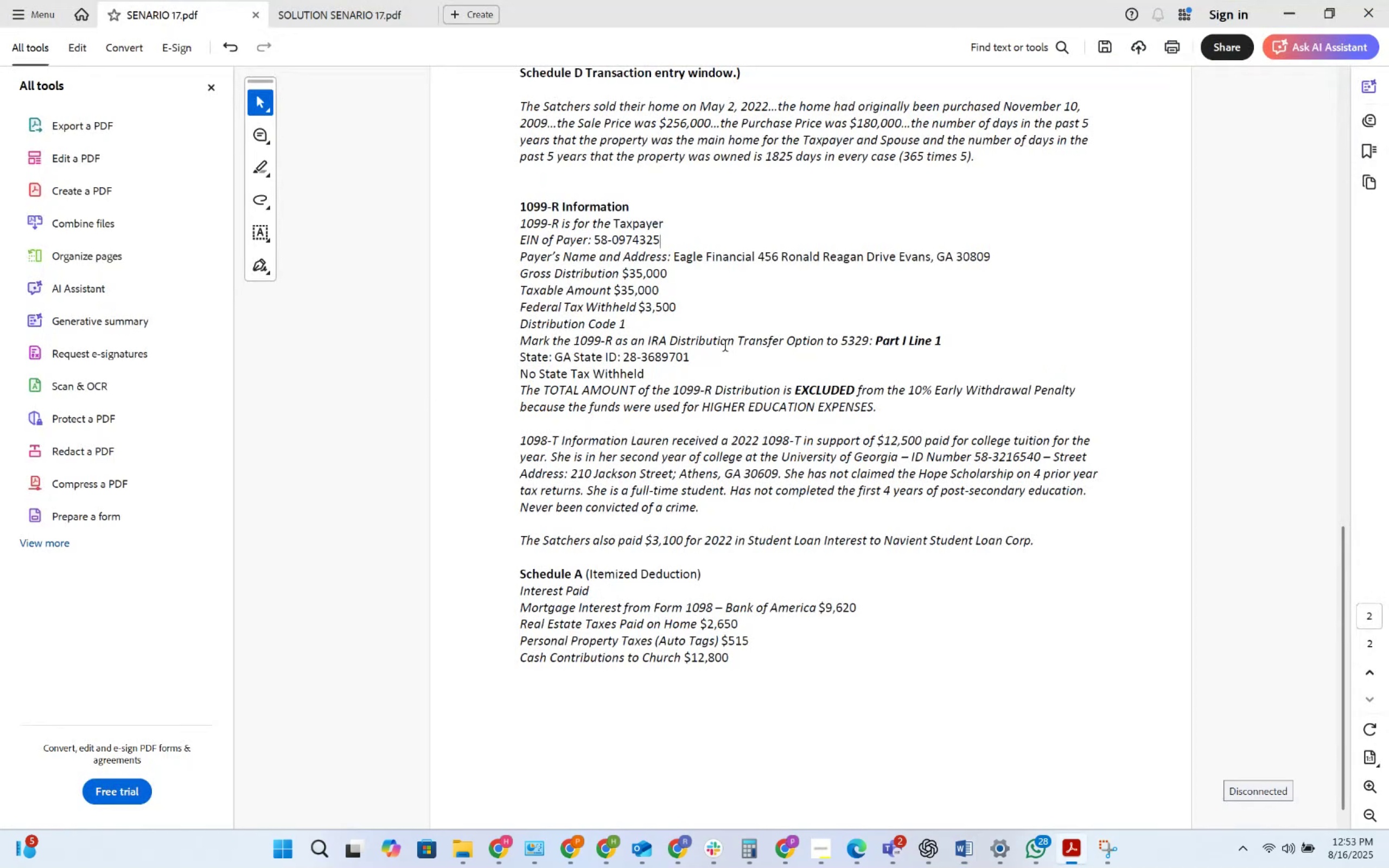 
key(Alt+AltLeft)
 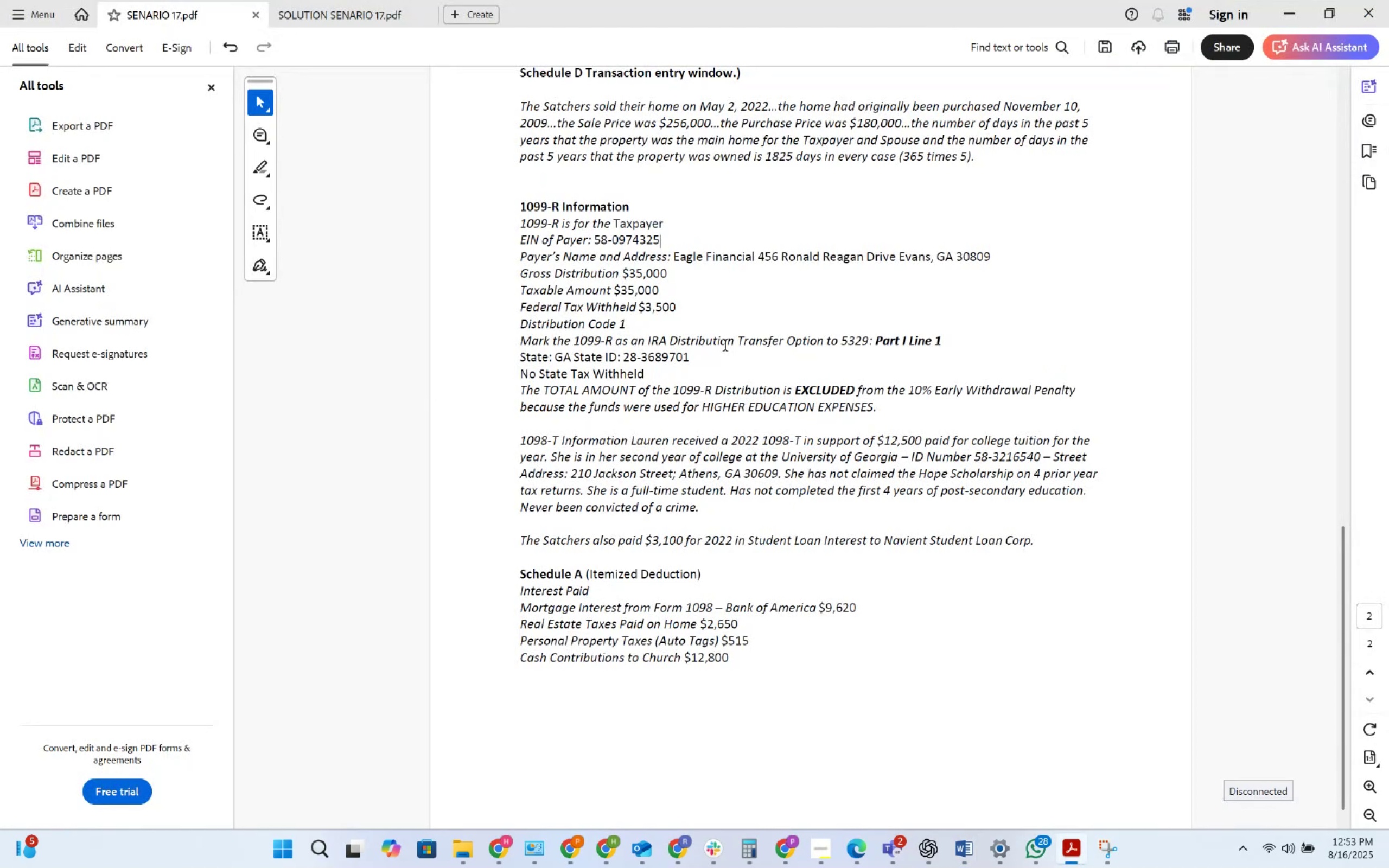 
key(Alt+Tab)
 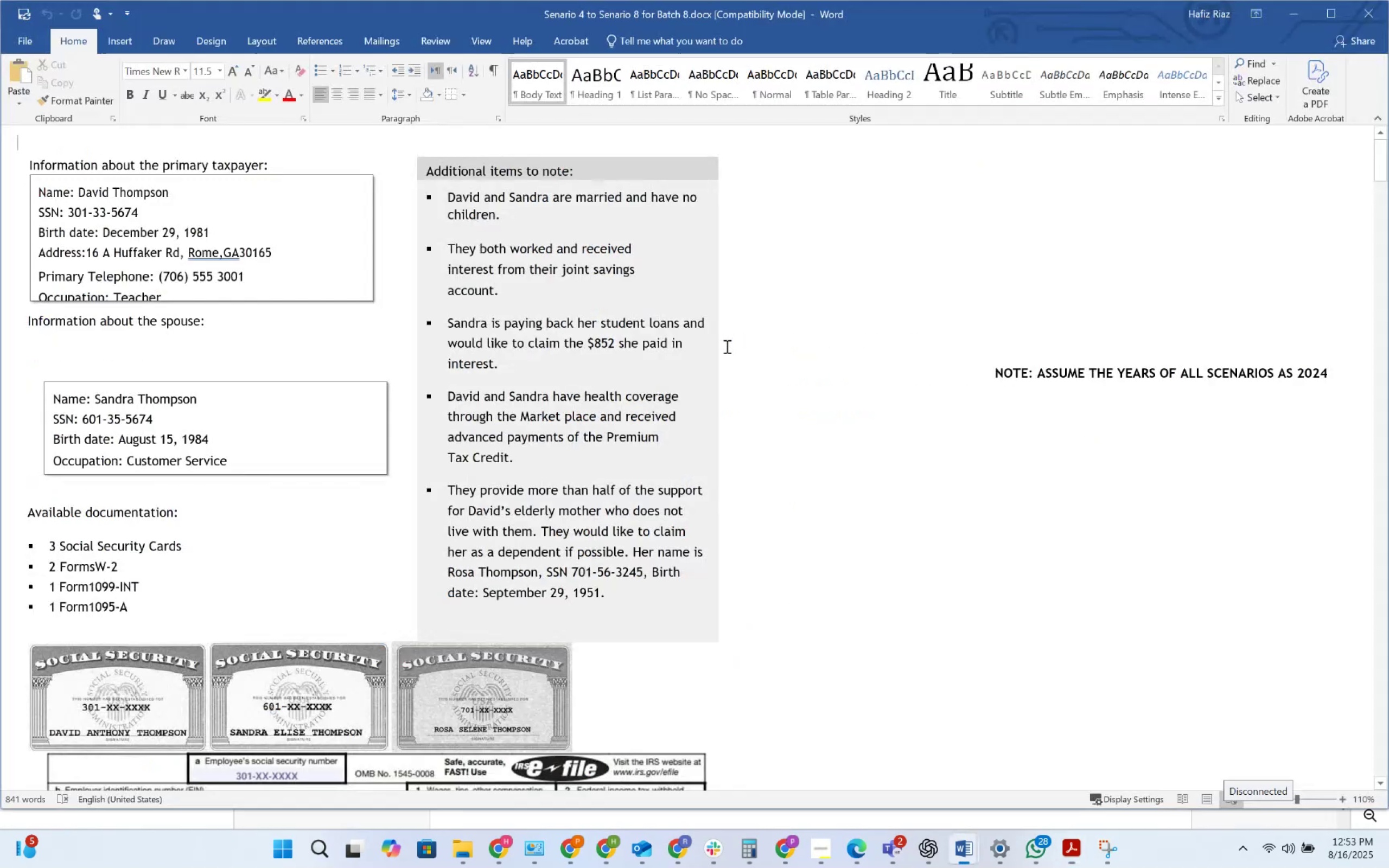 
key(Alt+AltLeft)
 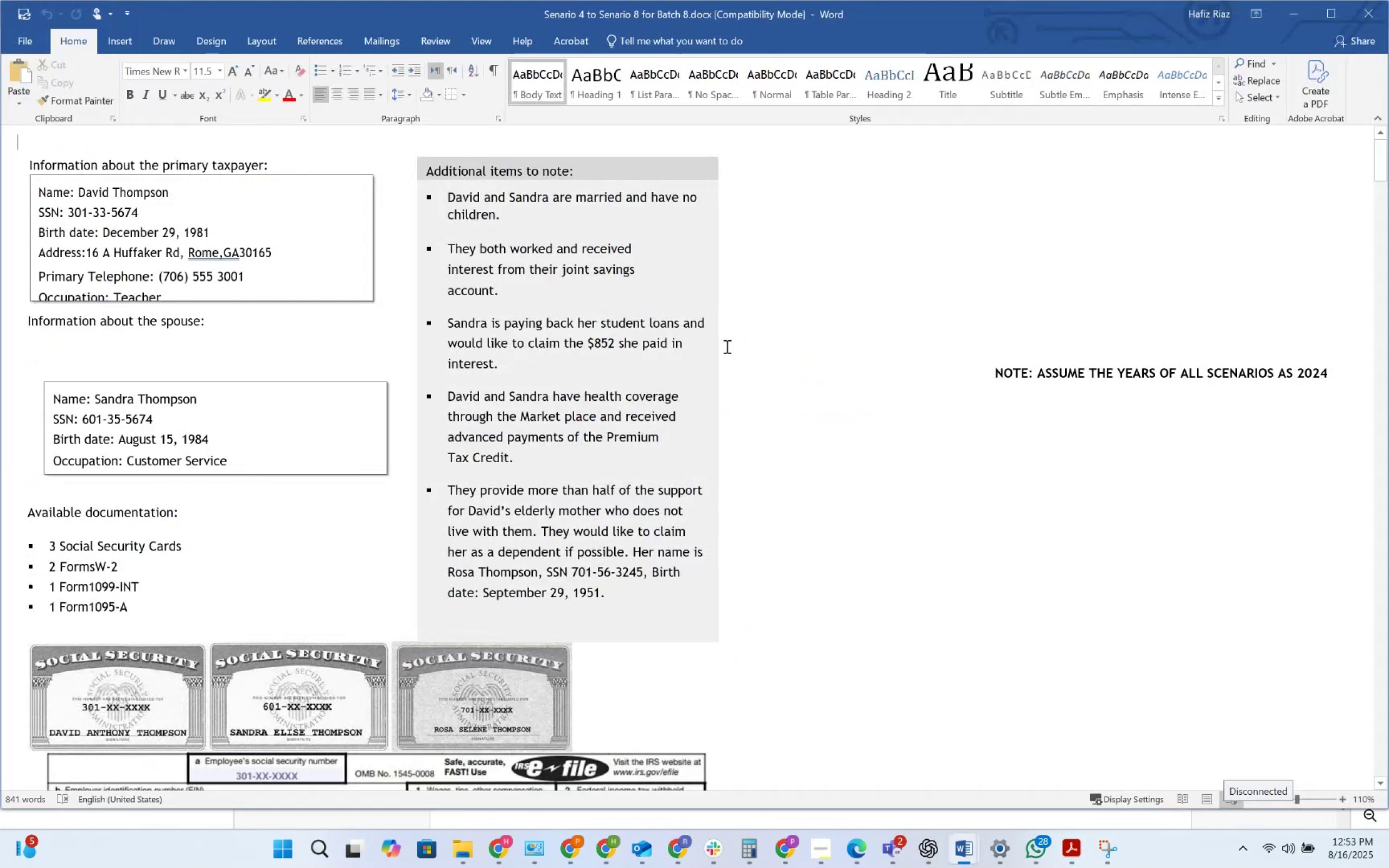 
key(Alt+Tab)
 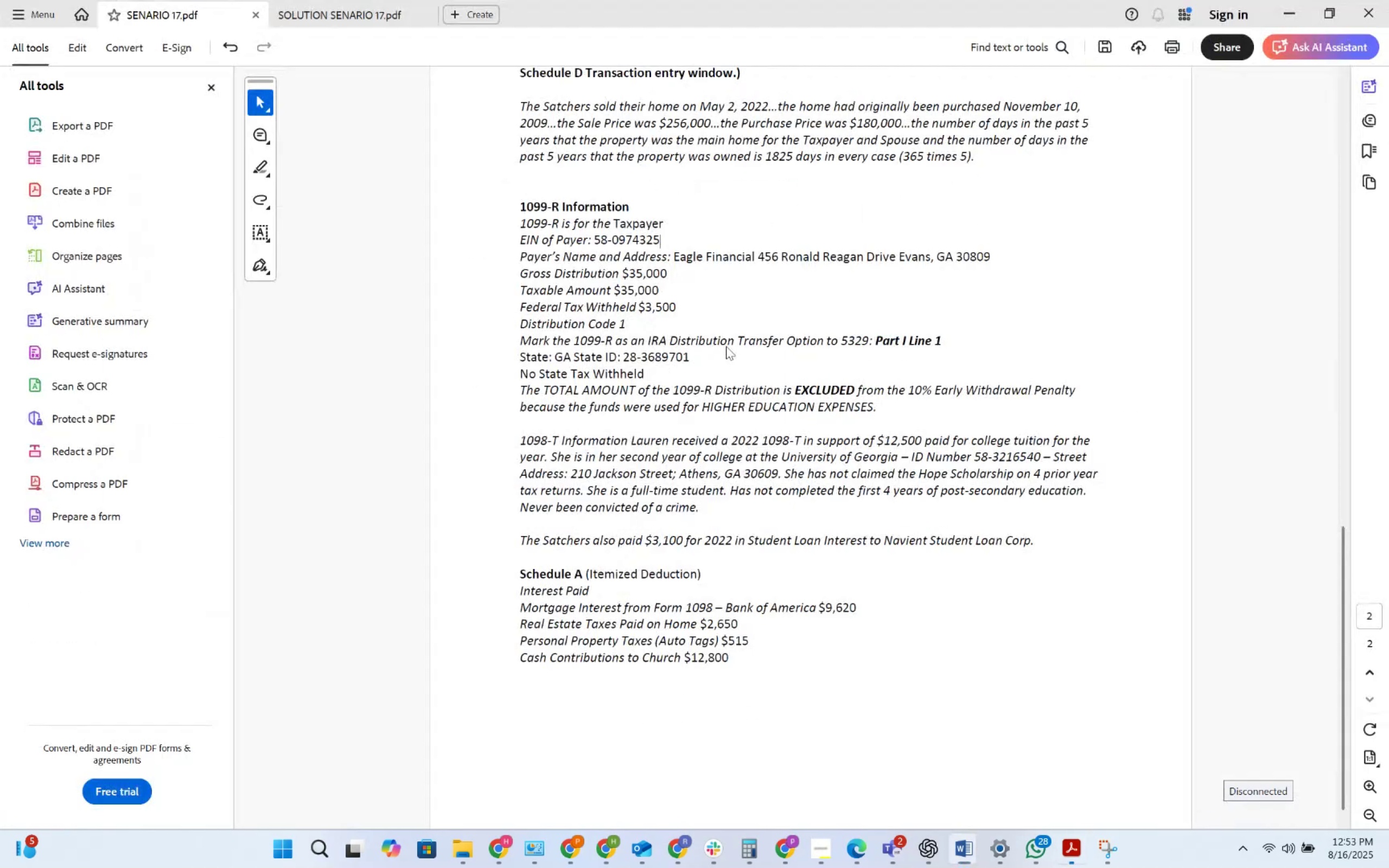 
key(Alt+Tab)
 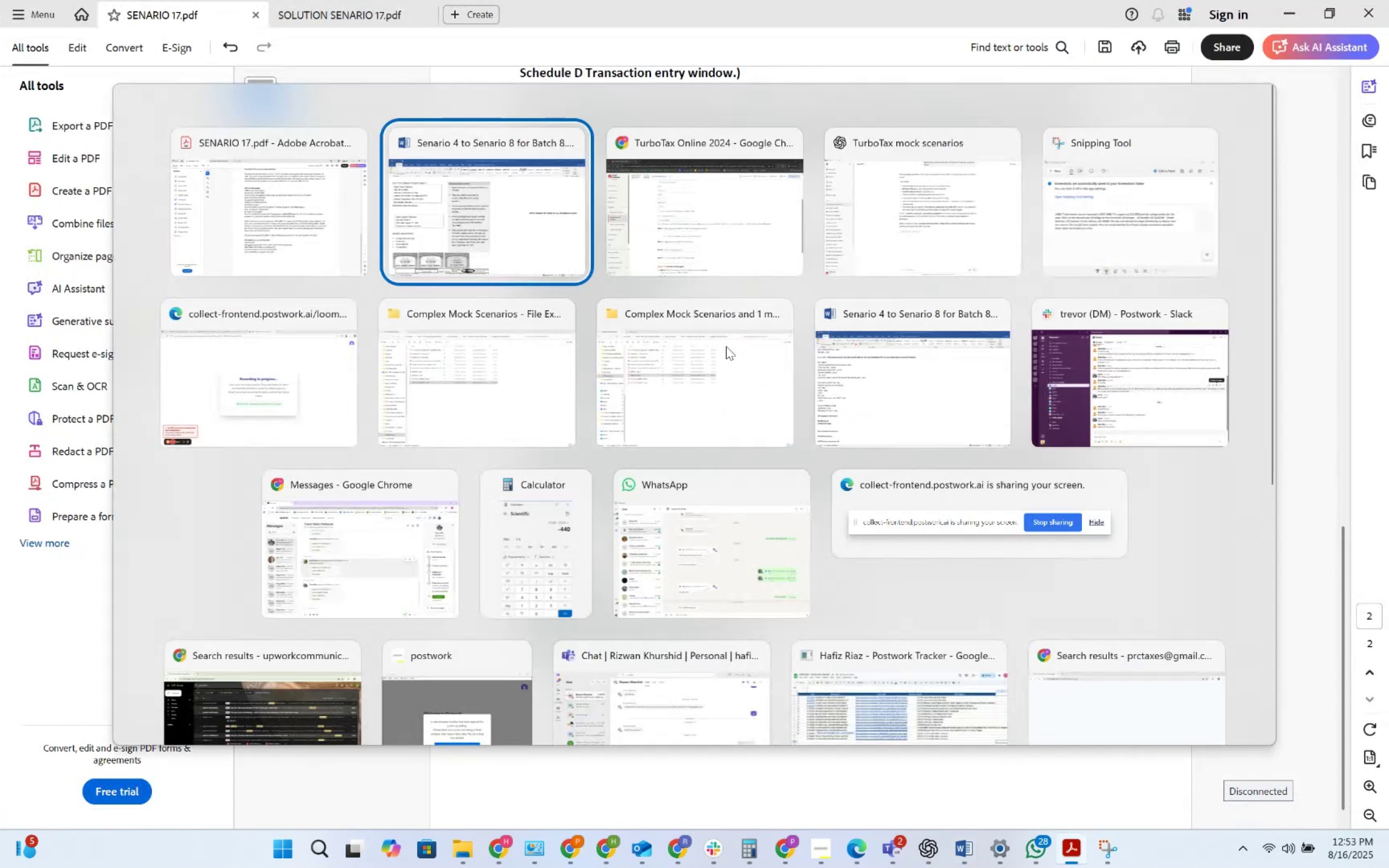 
key(Alt+Tab)
 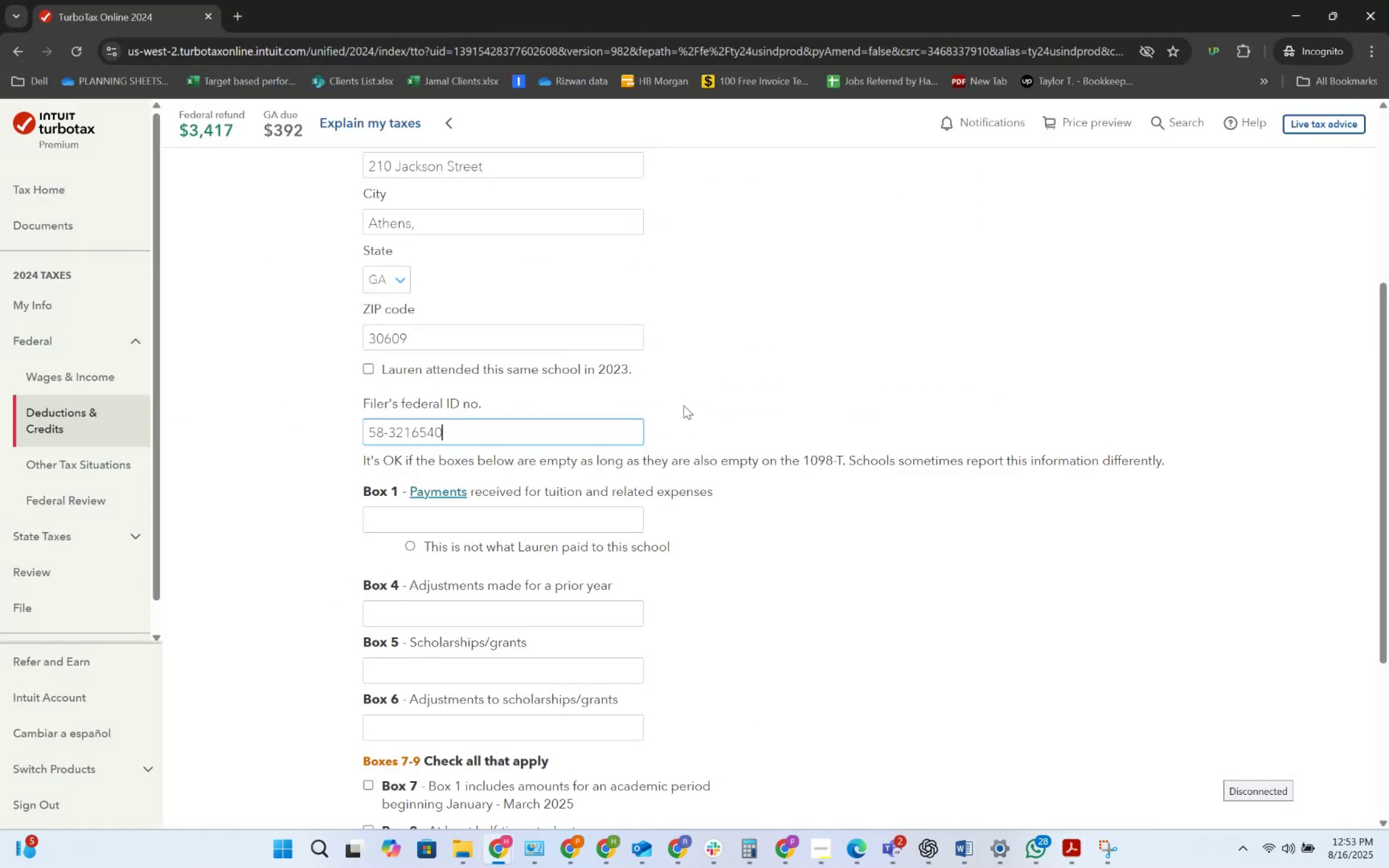 
key(Alt+AltLeft)
 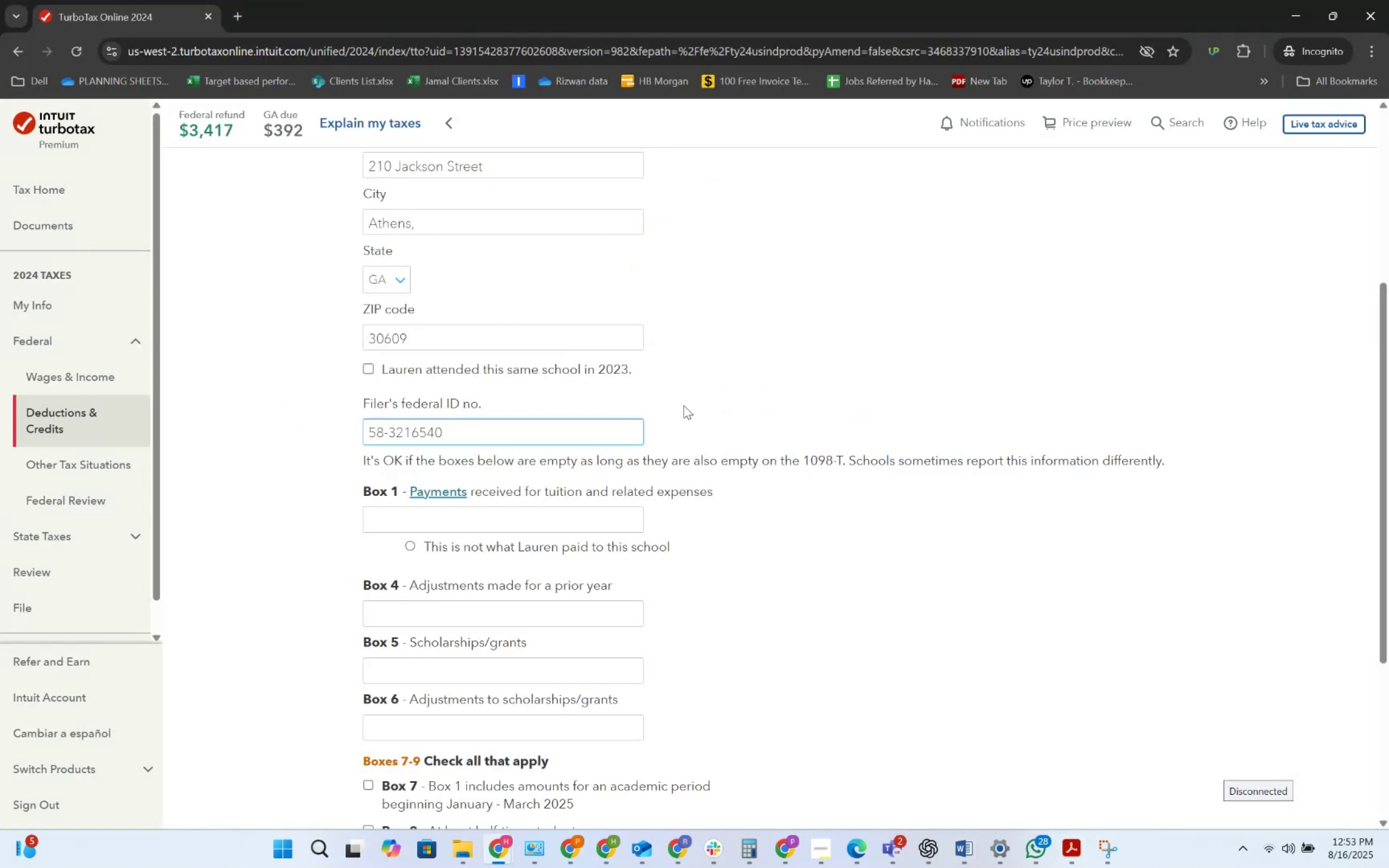 
key(Alt+Tab)
 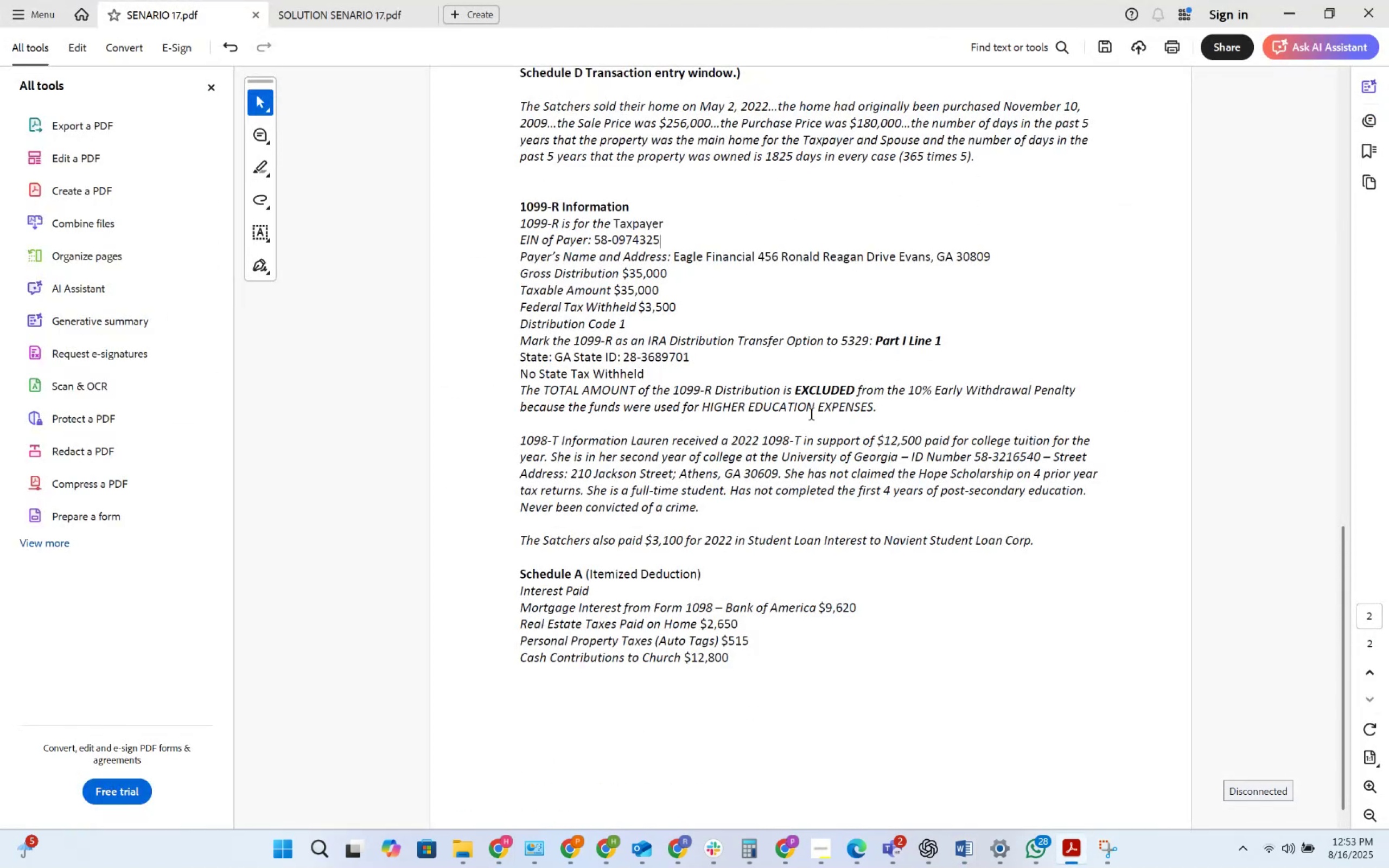 
wait(5.48)
 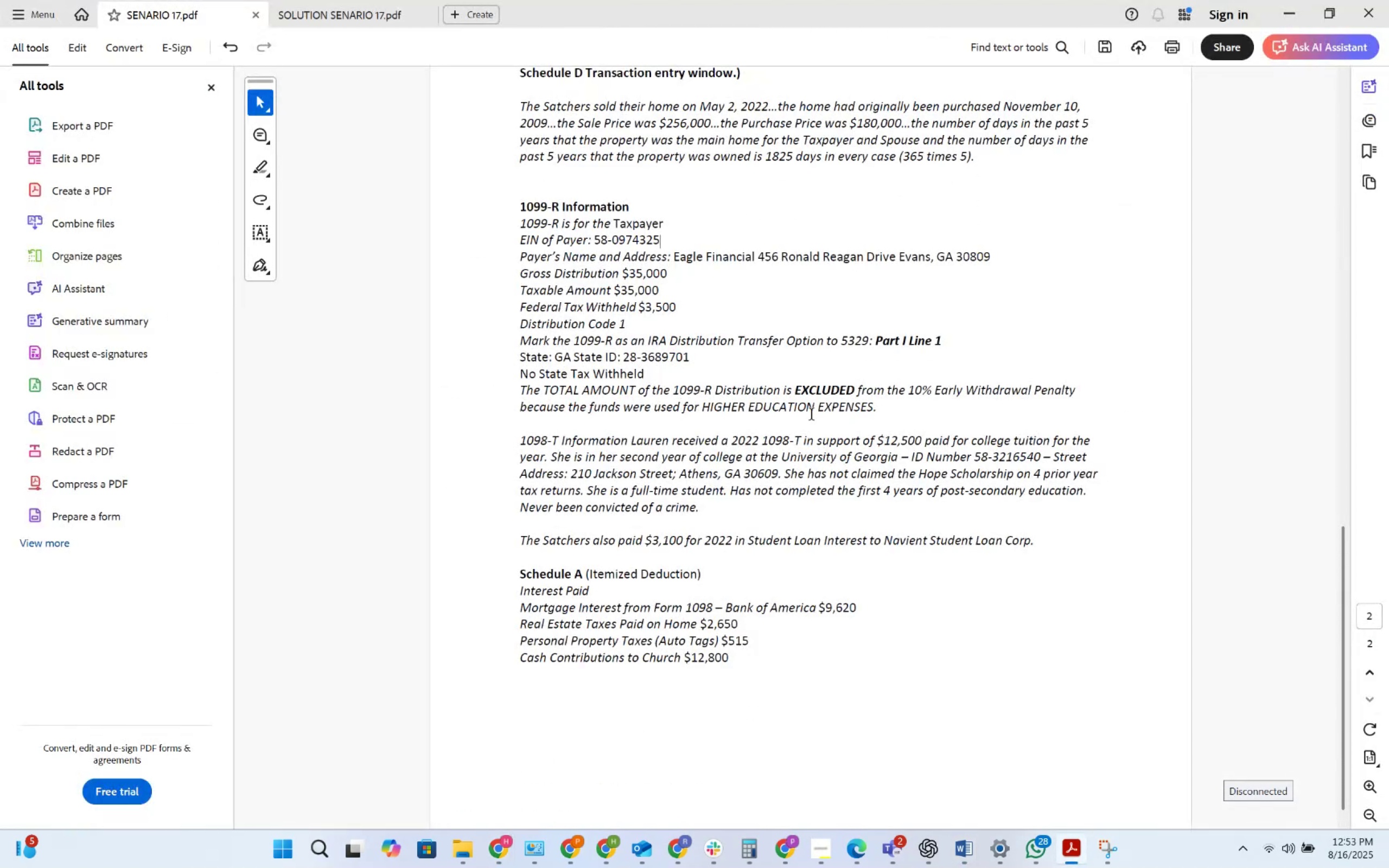 
key(Alt+AltLeft)
 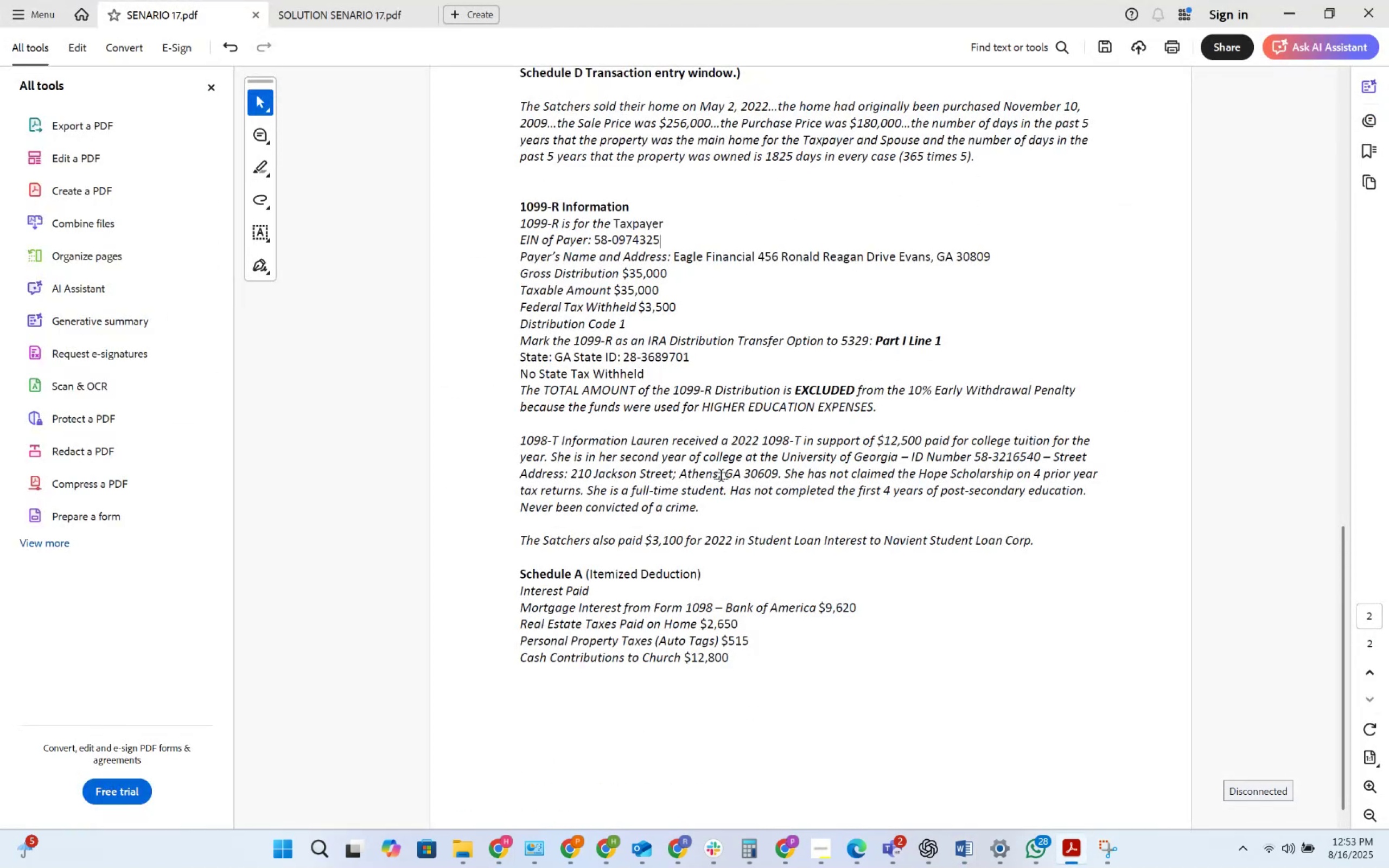 
key(Alt+Tab)
 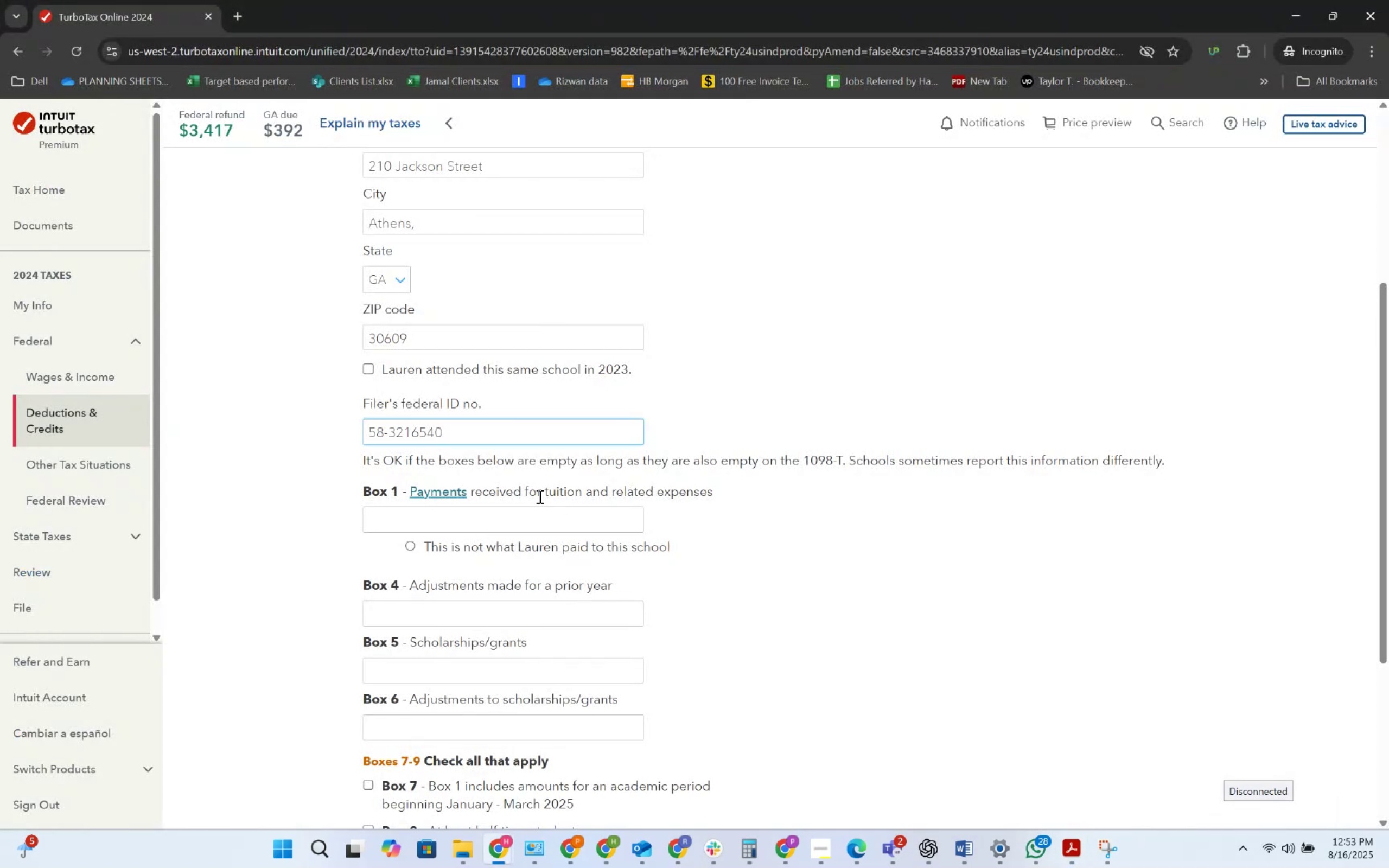 
left_click([514, 504])
 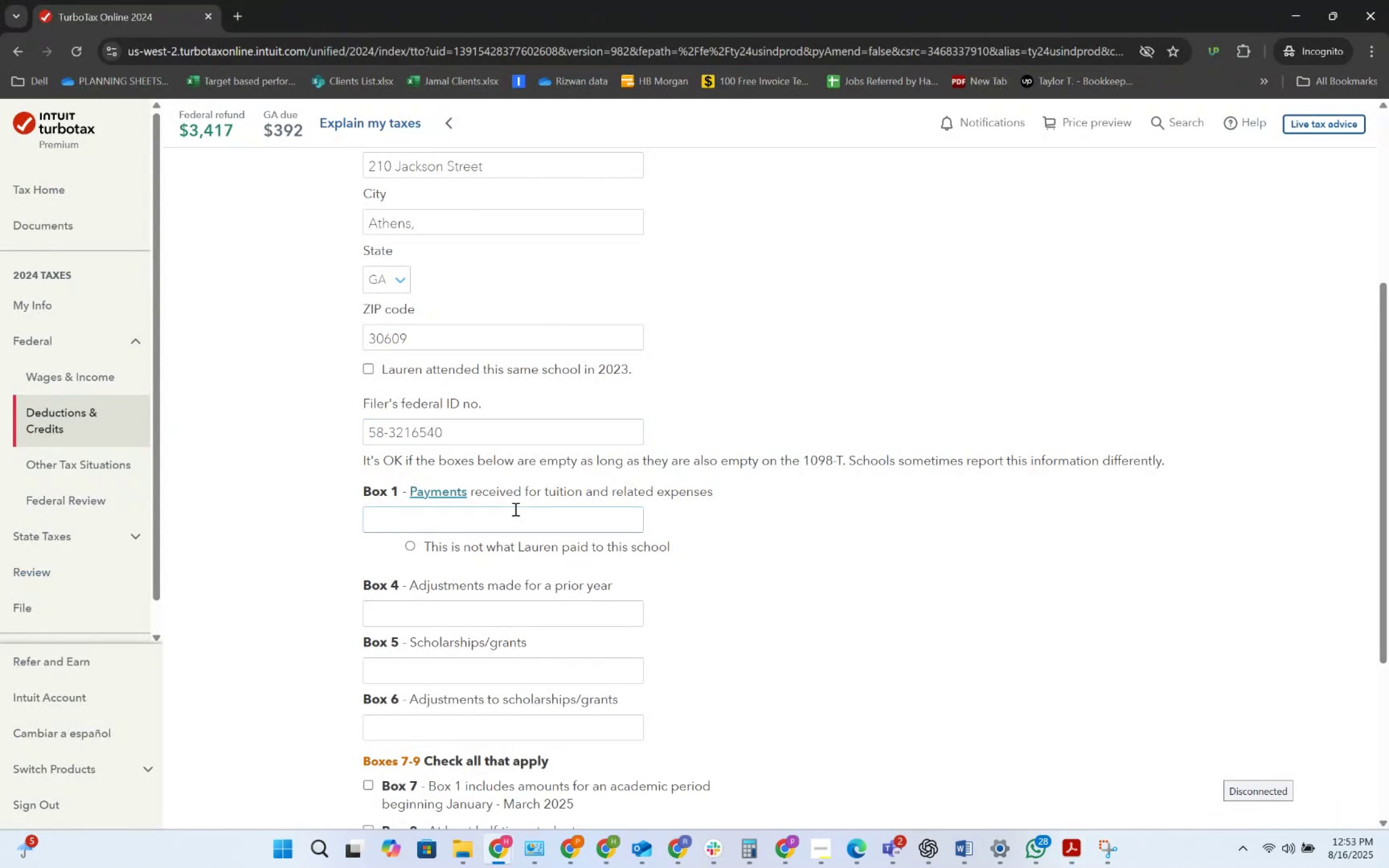 
left_click([514, 509])
 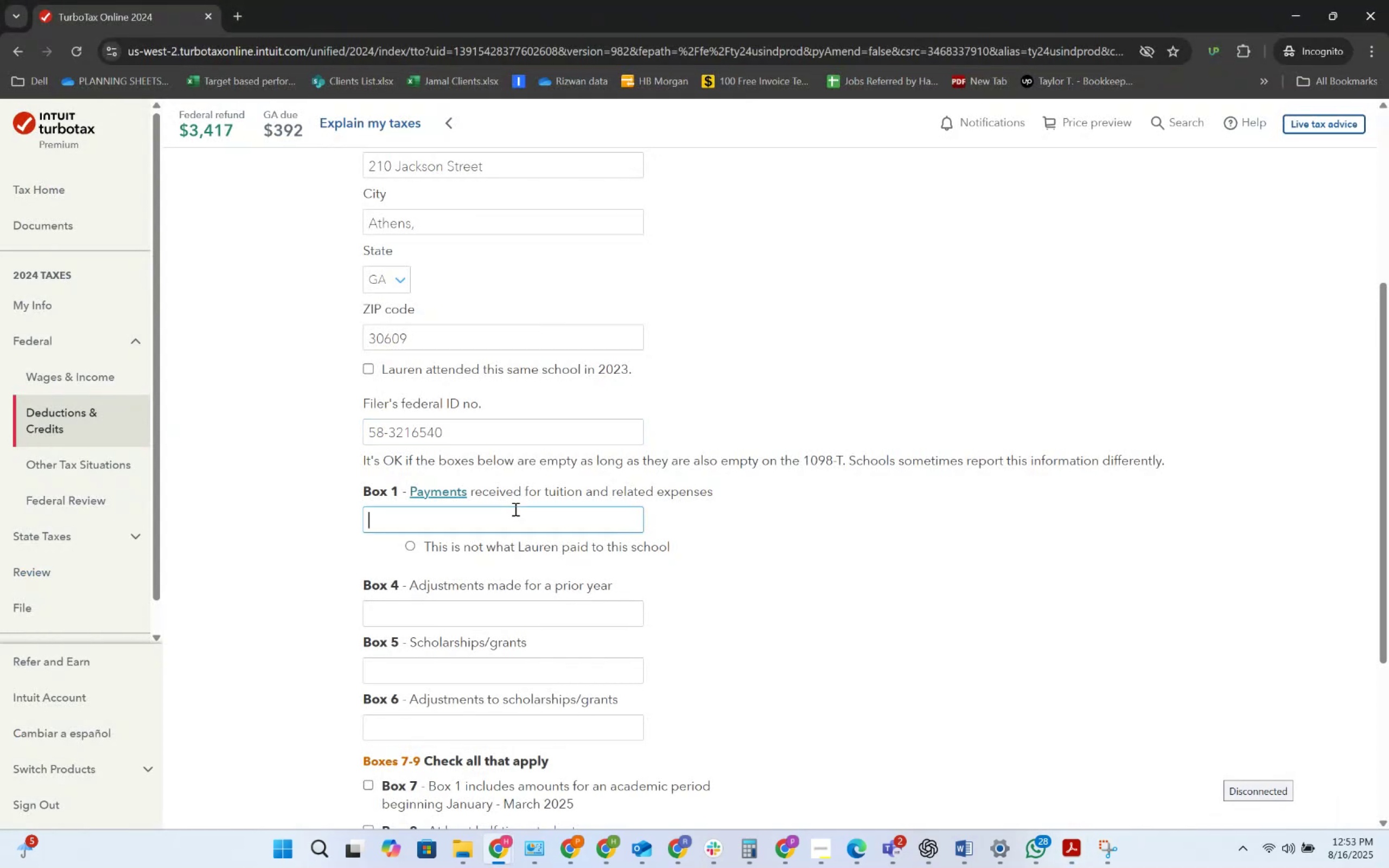 
scroll: coordinate [514, 509], scroll_direction: up, amount: 1.0
 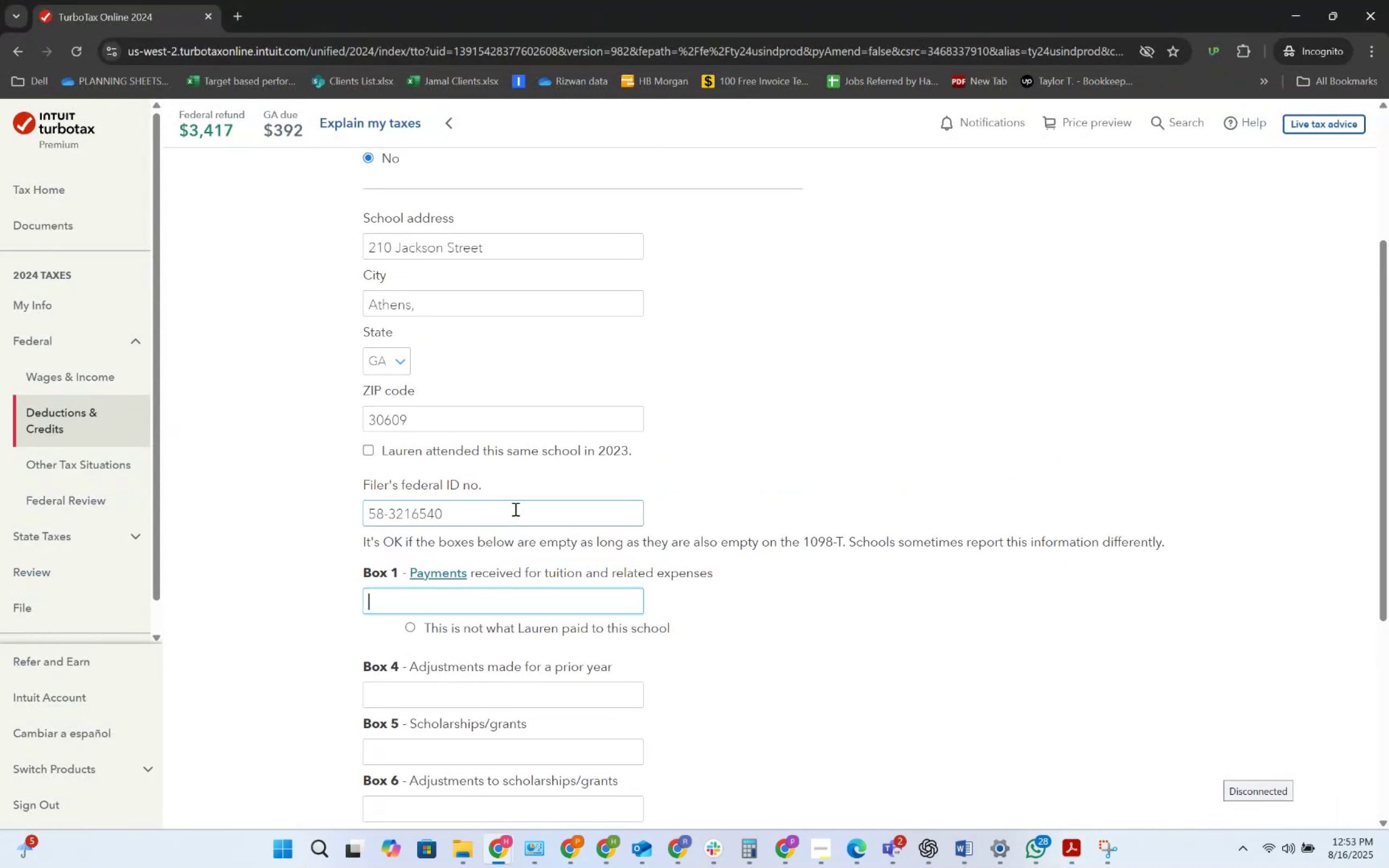 
key(Numpad1)
 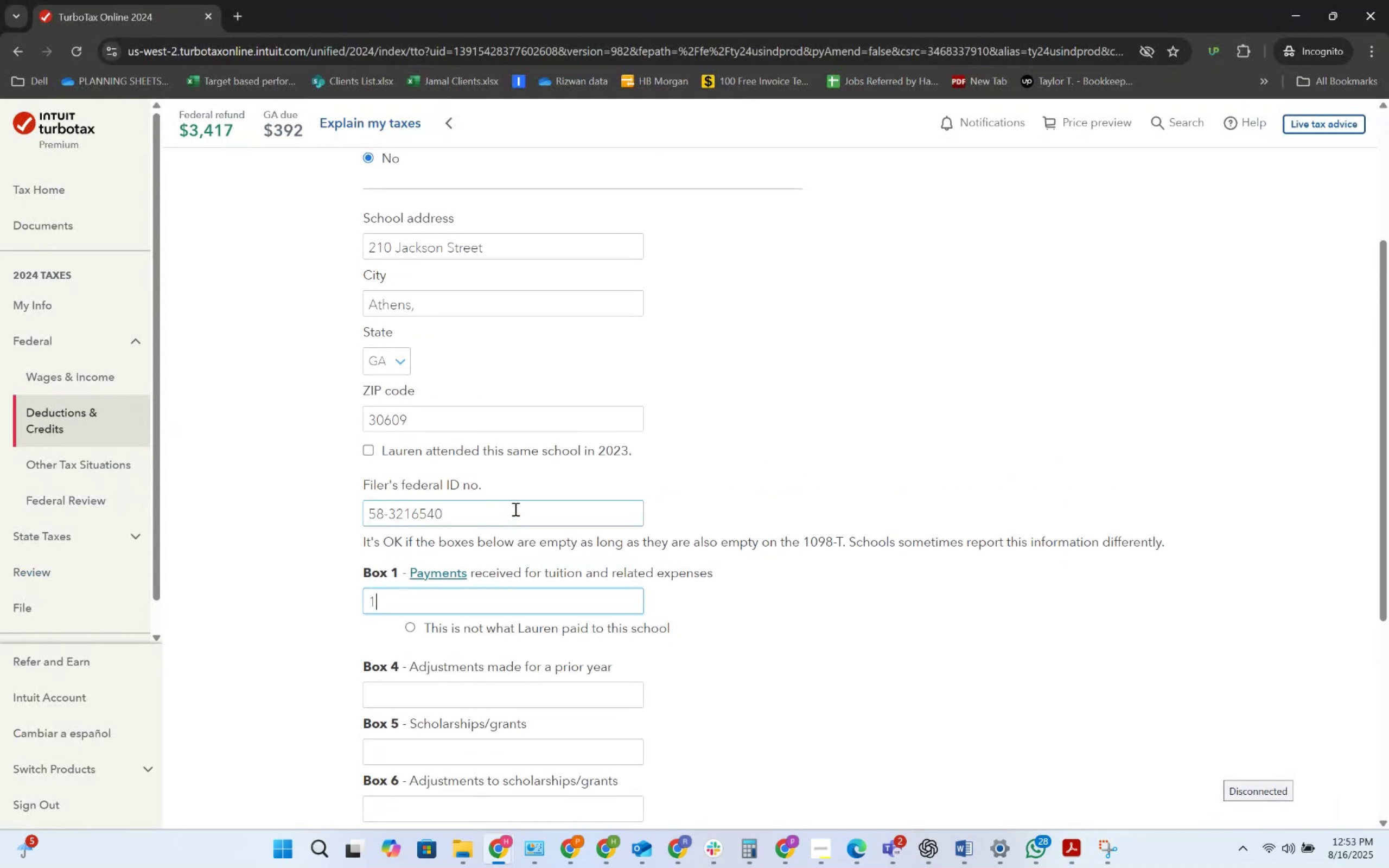 
key(Numpad2)
 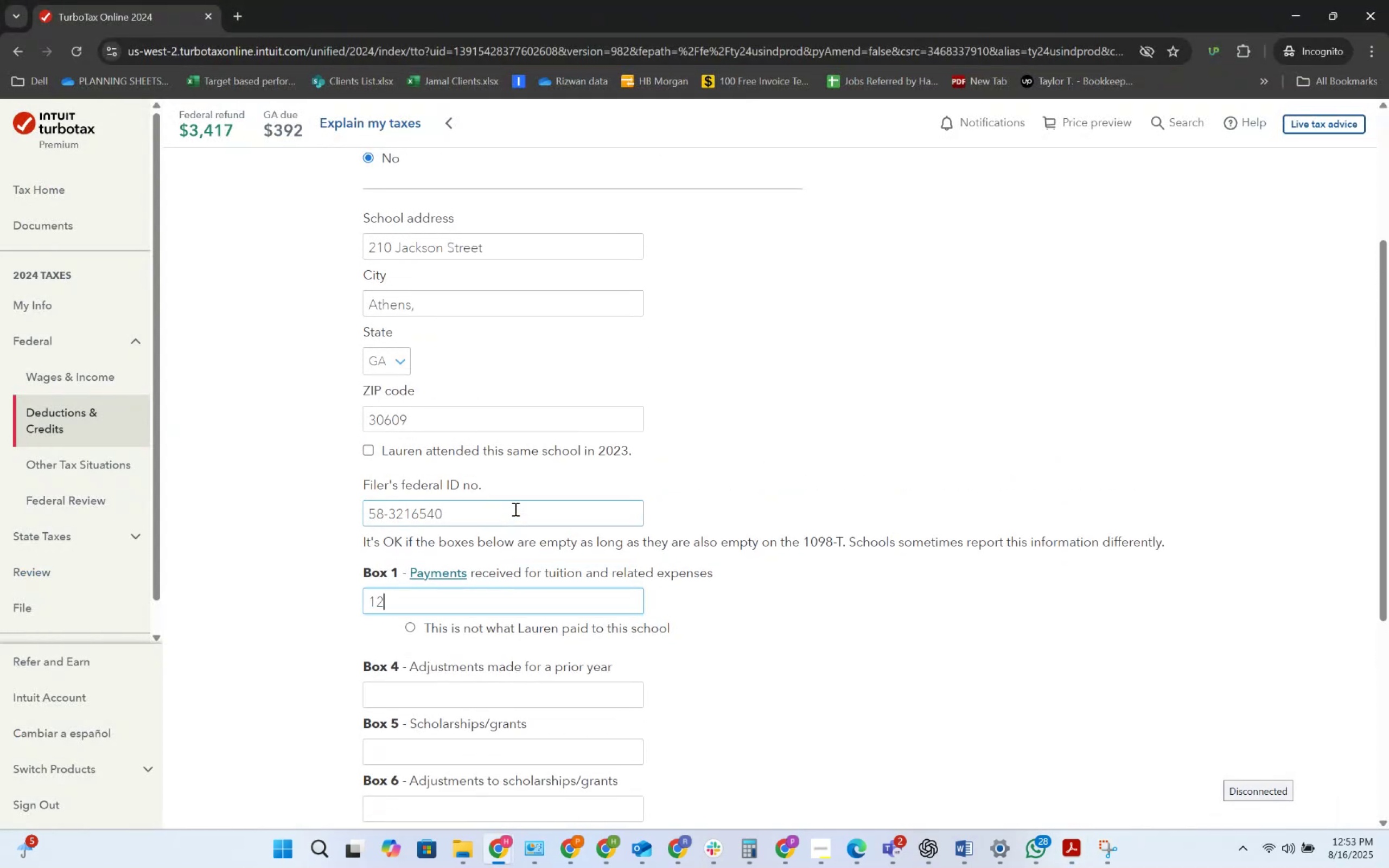 
key(Numpad5)
 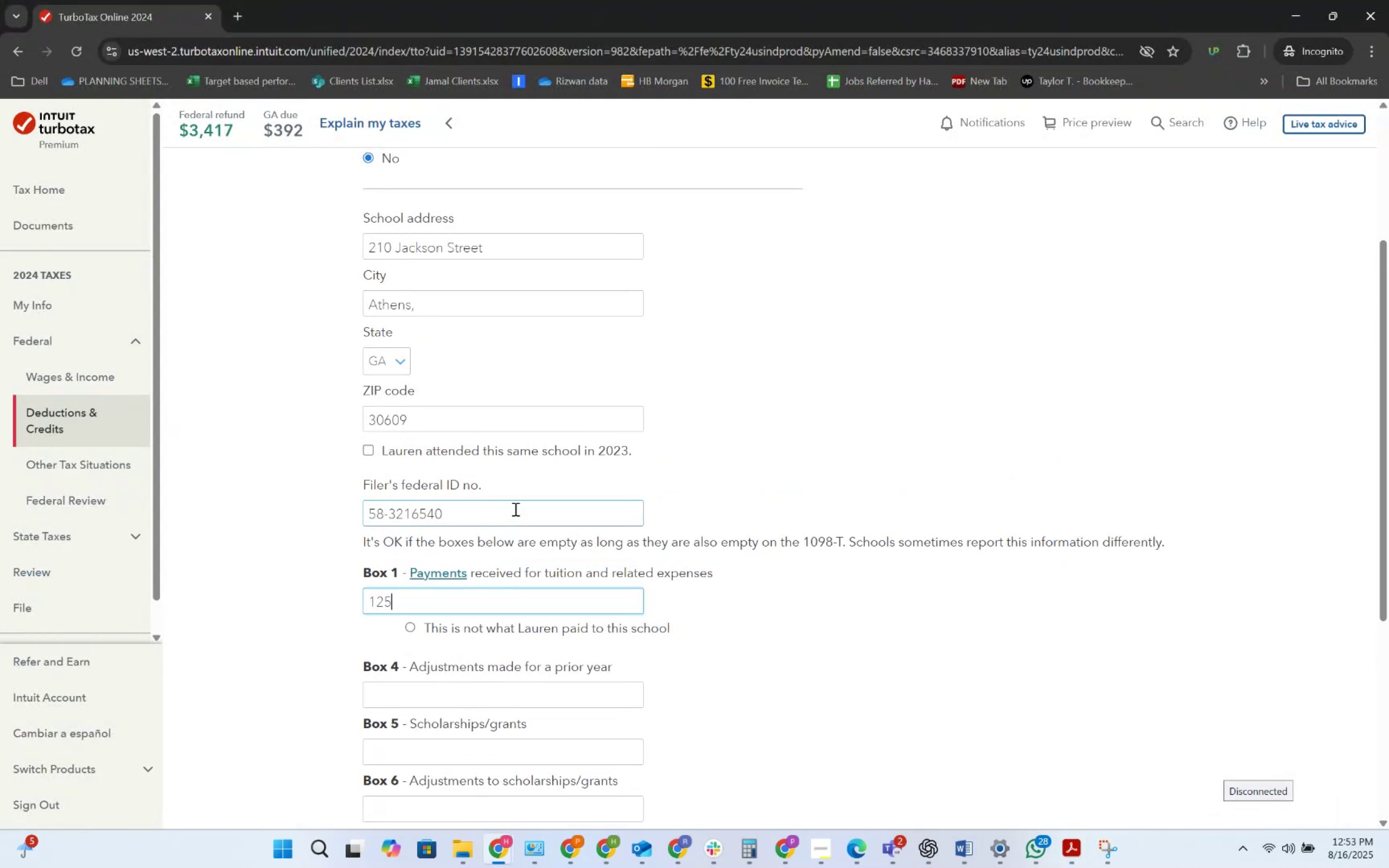 
key(Numpad0)
 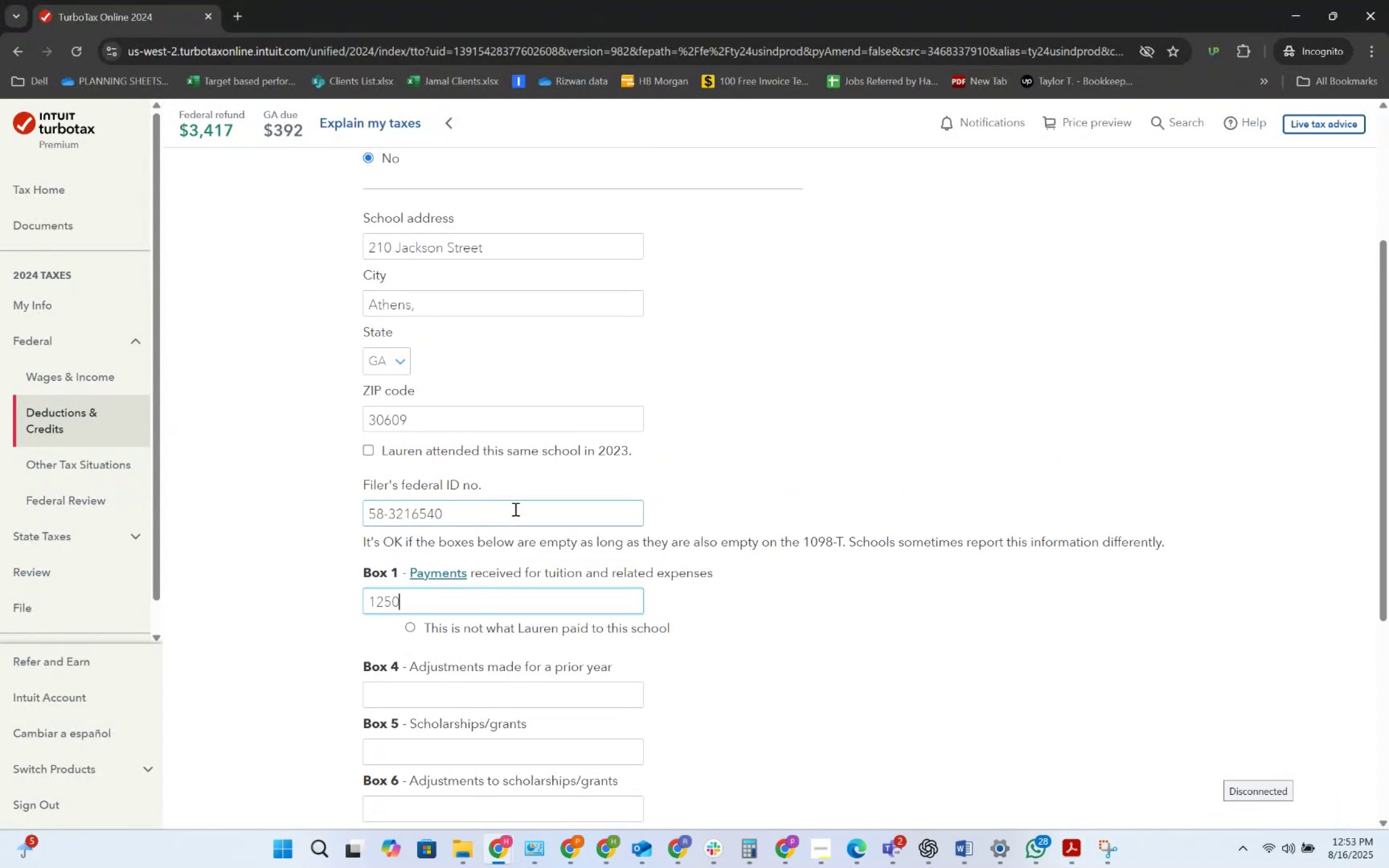 
key(Numpad0)
 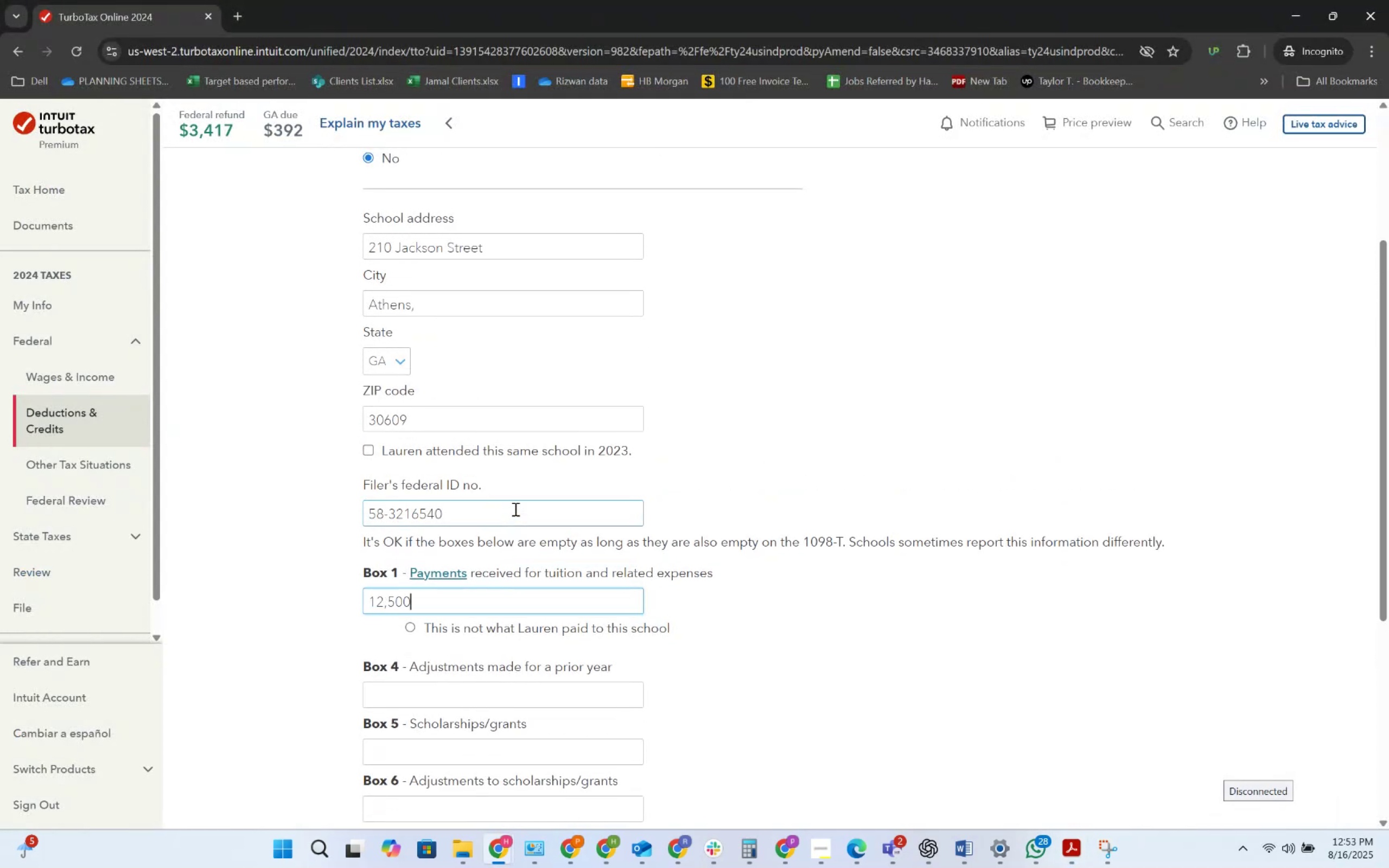 
key(Alt+AltLeft)
 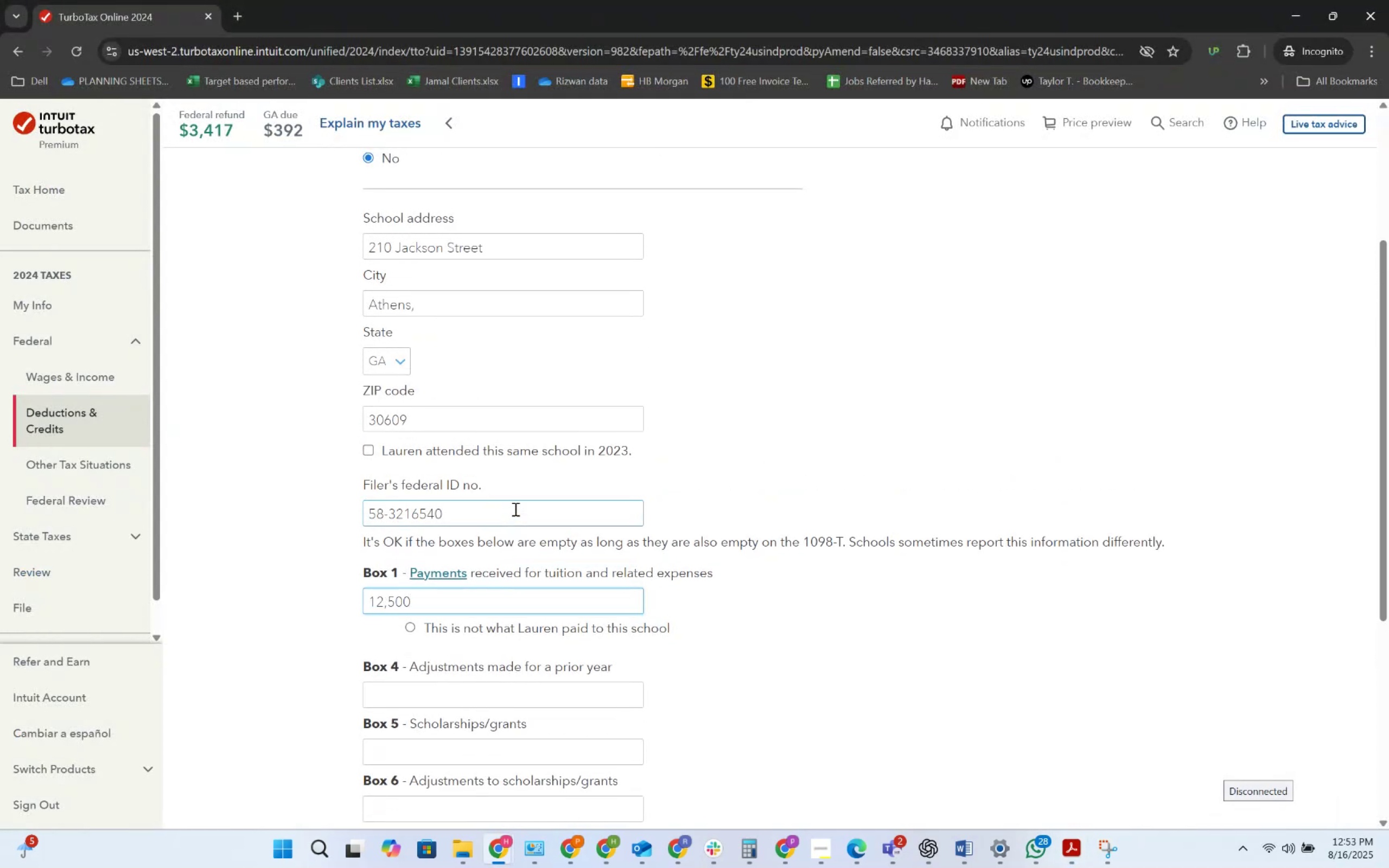 
key(Alt+Tab)
 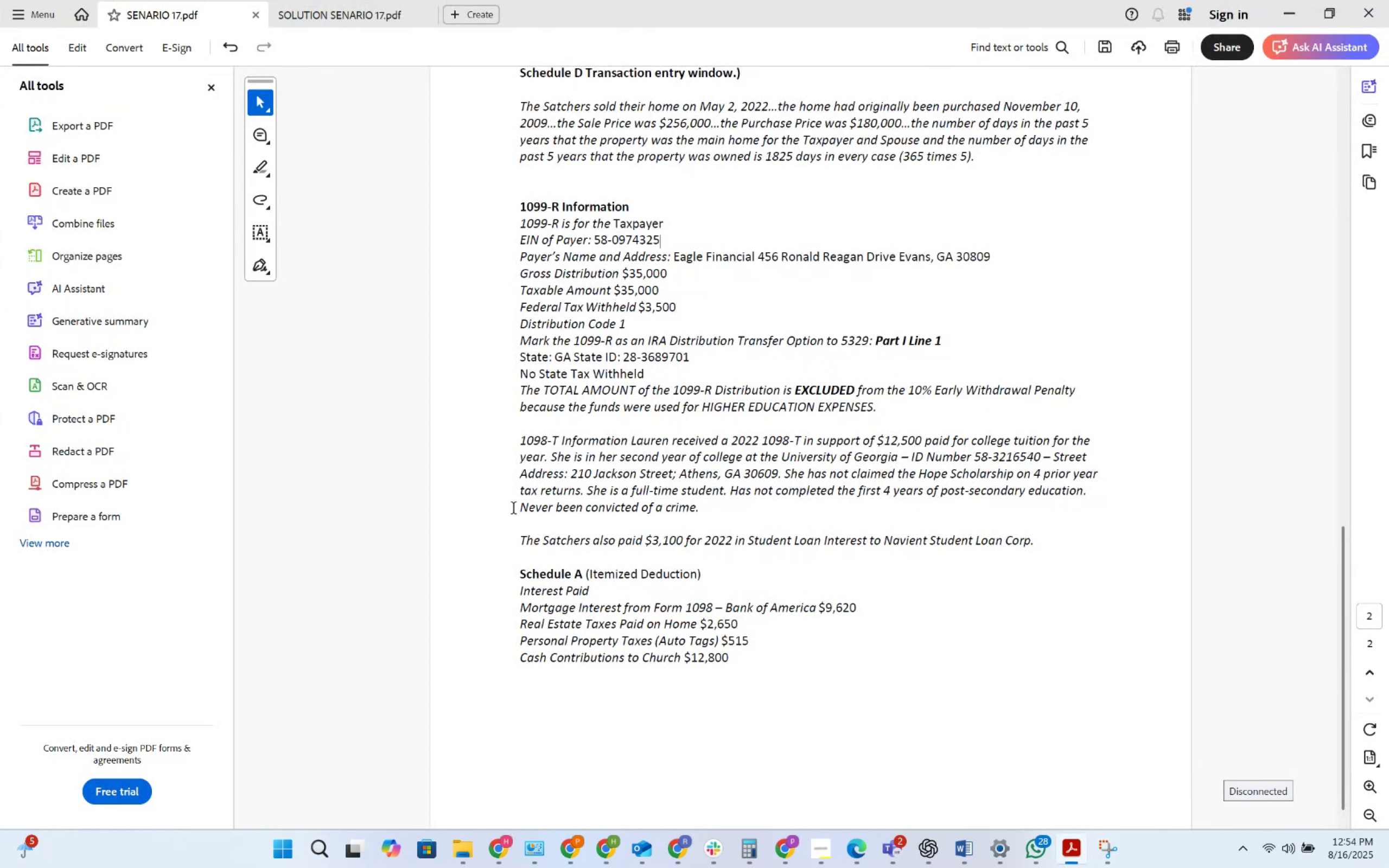 
wait(19.76)
 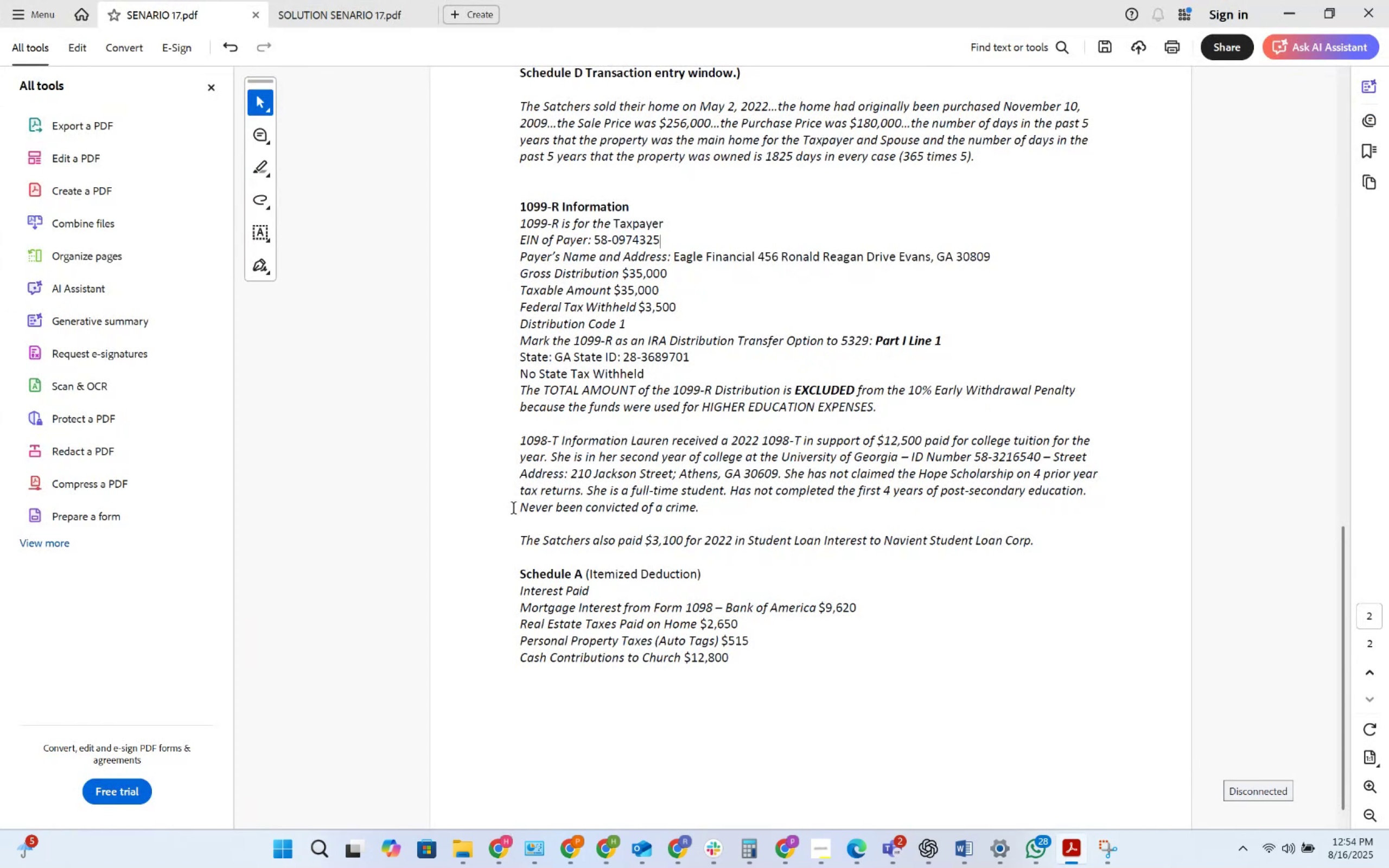 
left_click([938, 848])
 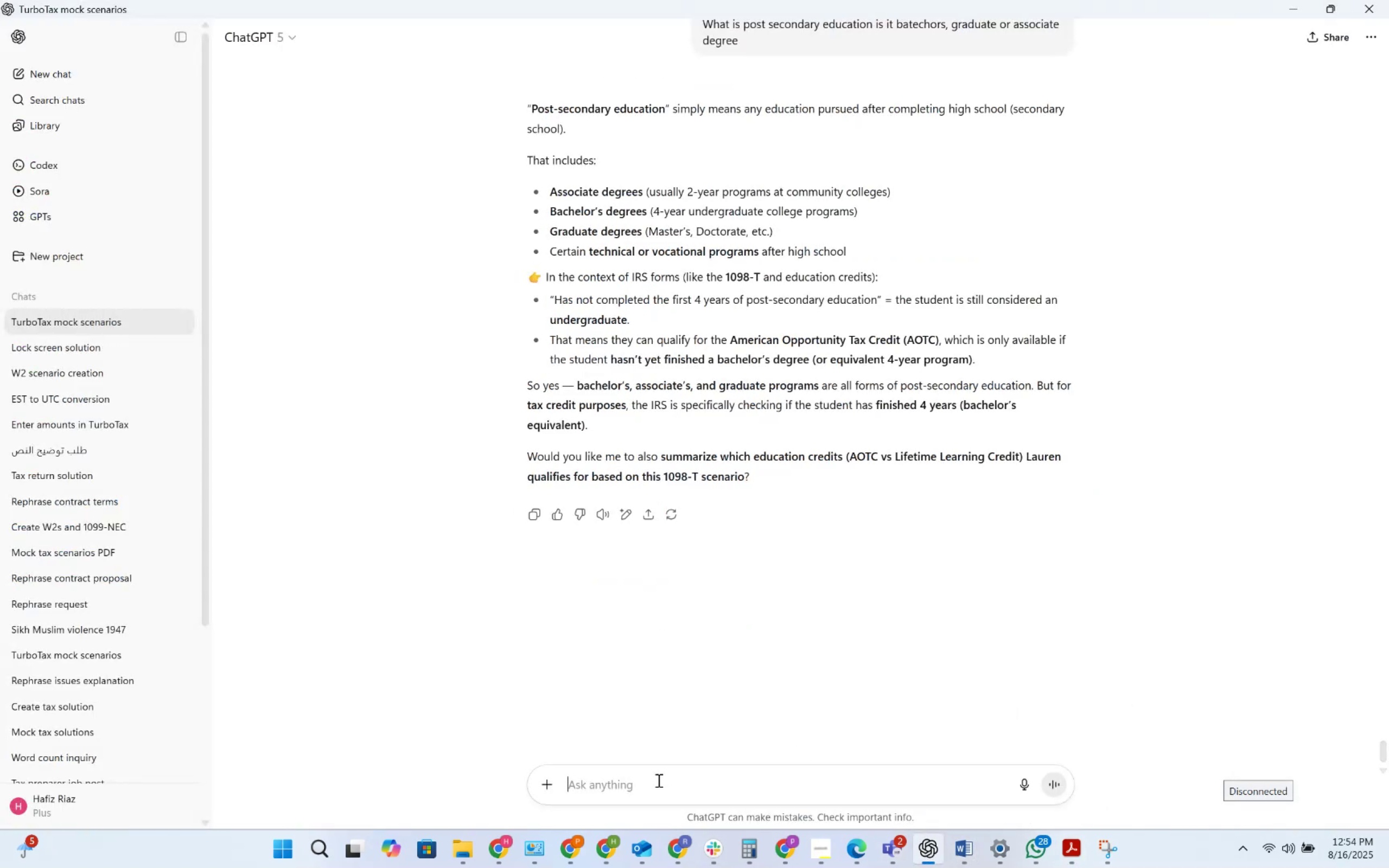 
type(De)
key(Backspace)
type(oes student loan interest goes to itemized  )
key(Backspace)
type(dedcut)
key(Backspace)
key(Backspace)
key(Backspace)
type(uction. Aslo )
key(Backspace)
key(Backspace)
key(Backspace)
key(Backspace)
type(lso doe i)
key(Backspace)
key(Backspace)
type(s t)
key(Backspace)
type(i h)
key(Backspace)
type(t )
key(Backspace)
key(Backspace)
type(t)
key(Backspace)
key(Backspace)
type(t have any um)
key(Backspace)
key(Backspace)
type(impact on)
 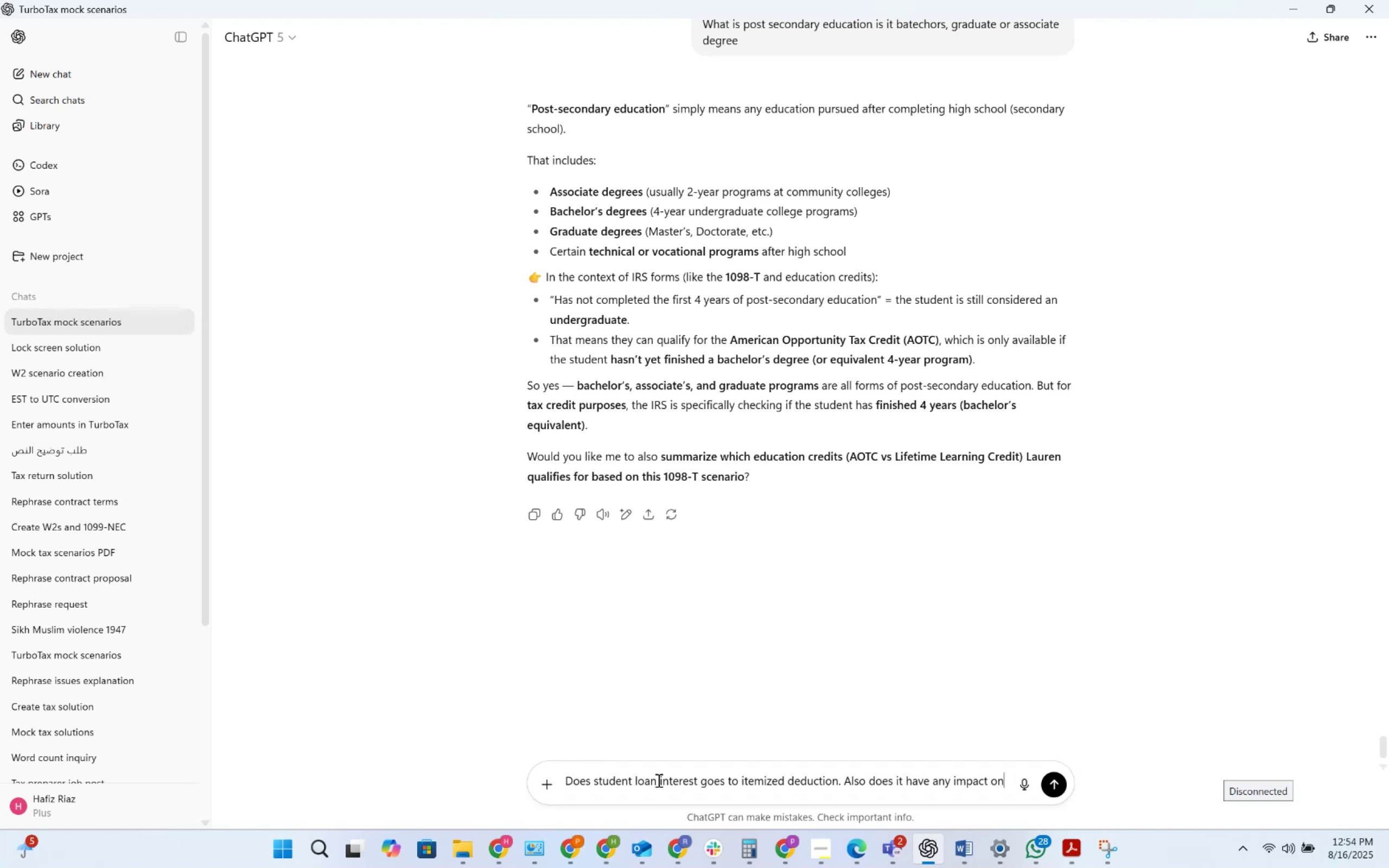 
key(Alt+AltLeft)
 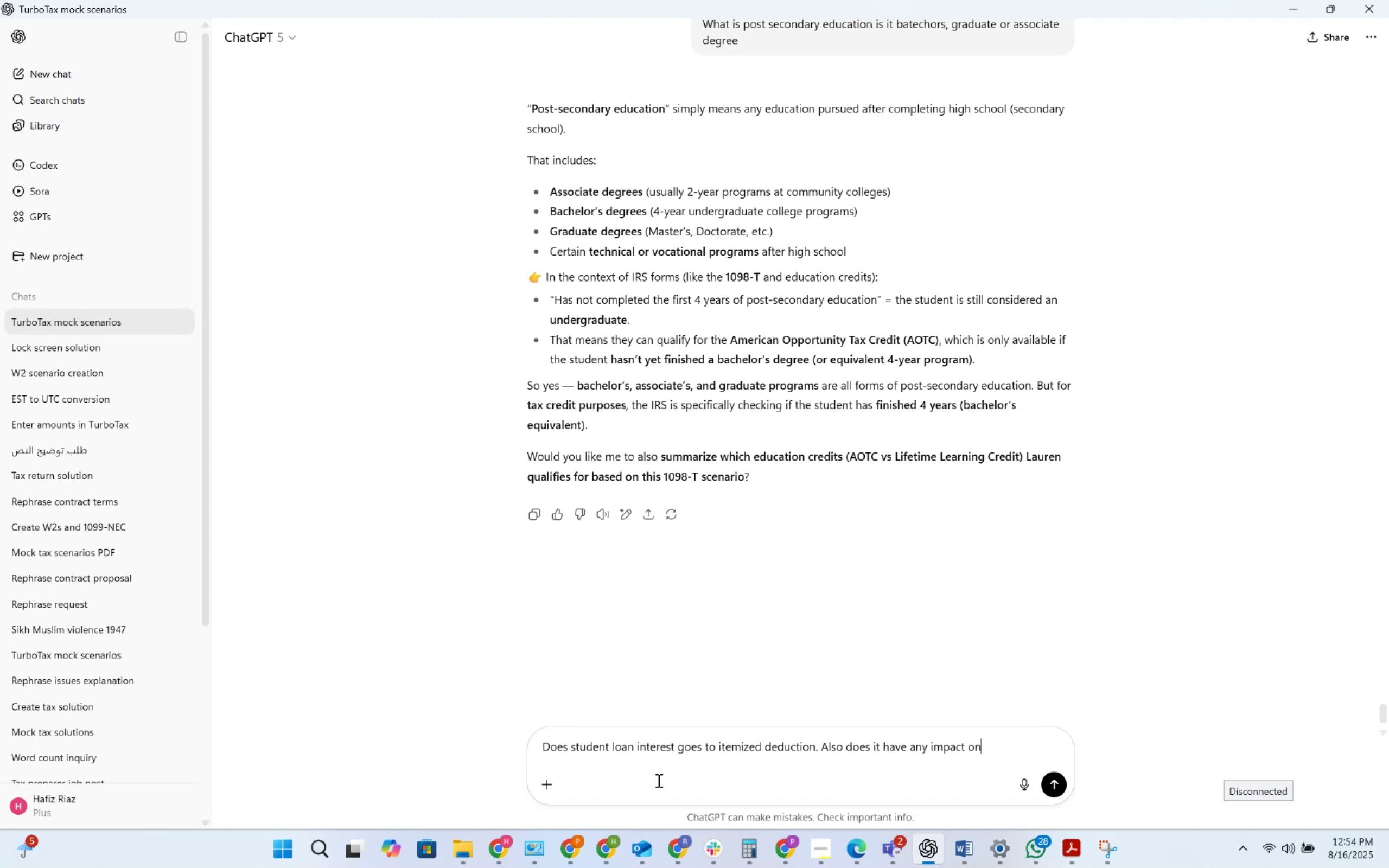 
key(Alt+Tab)
 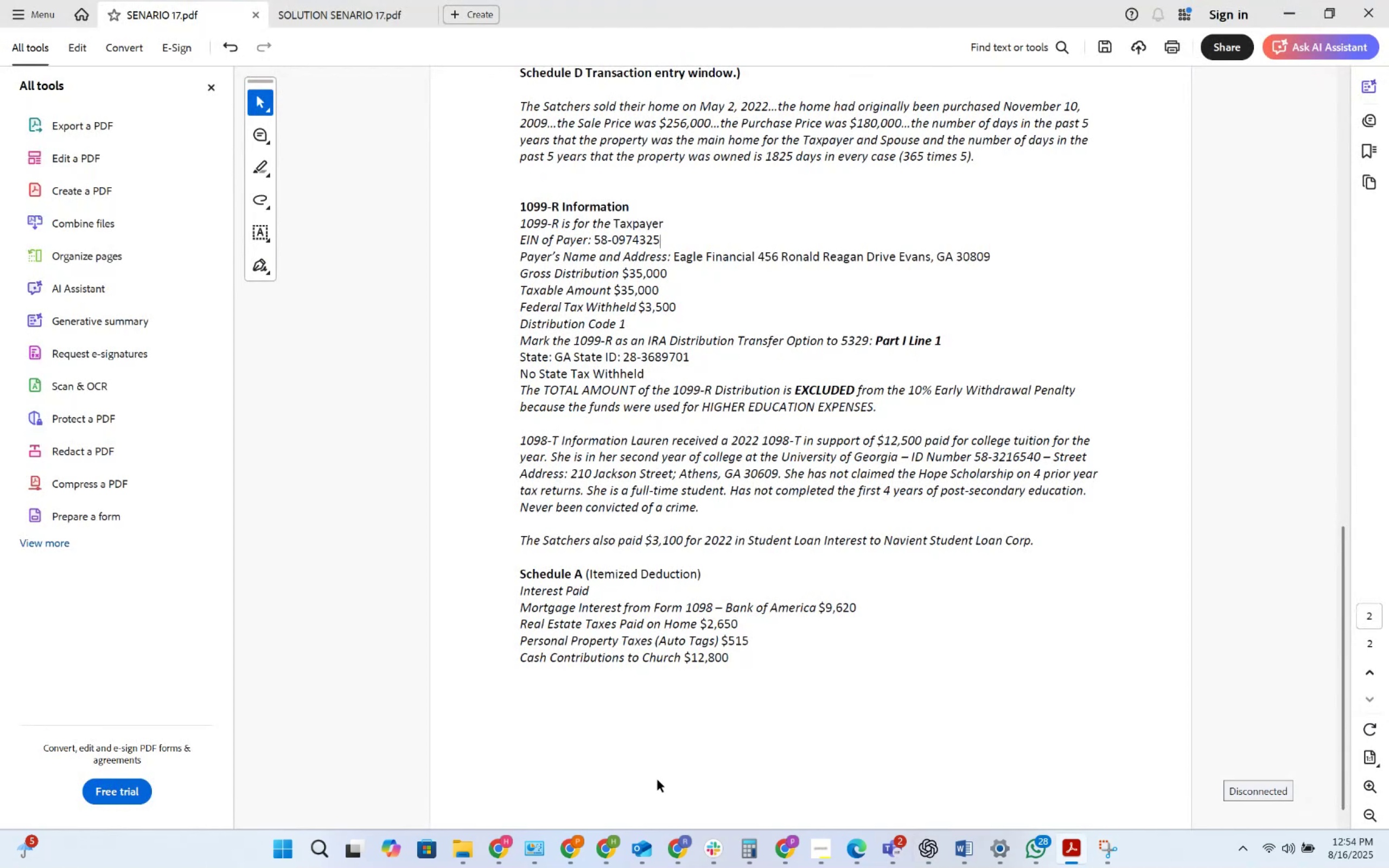 
wait(9.98)
 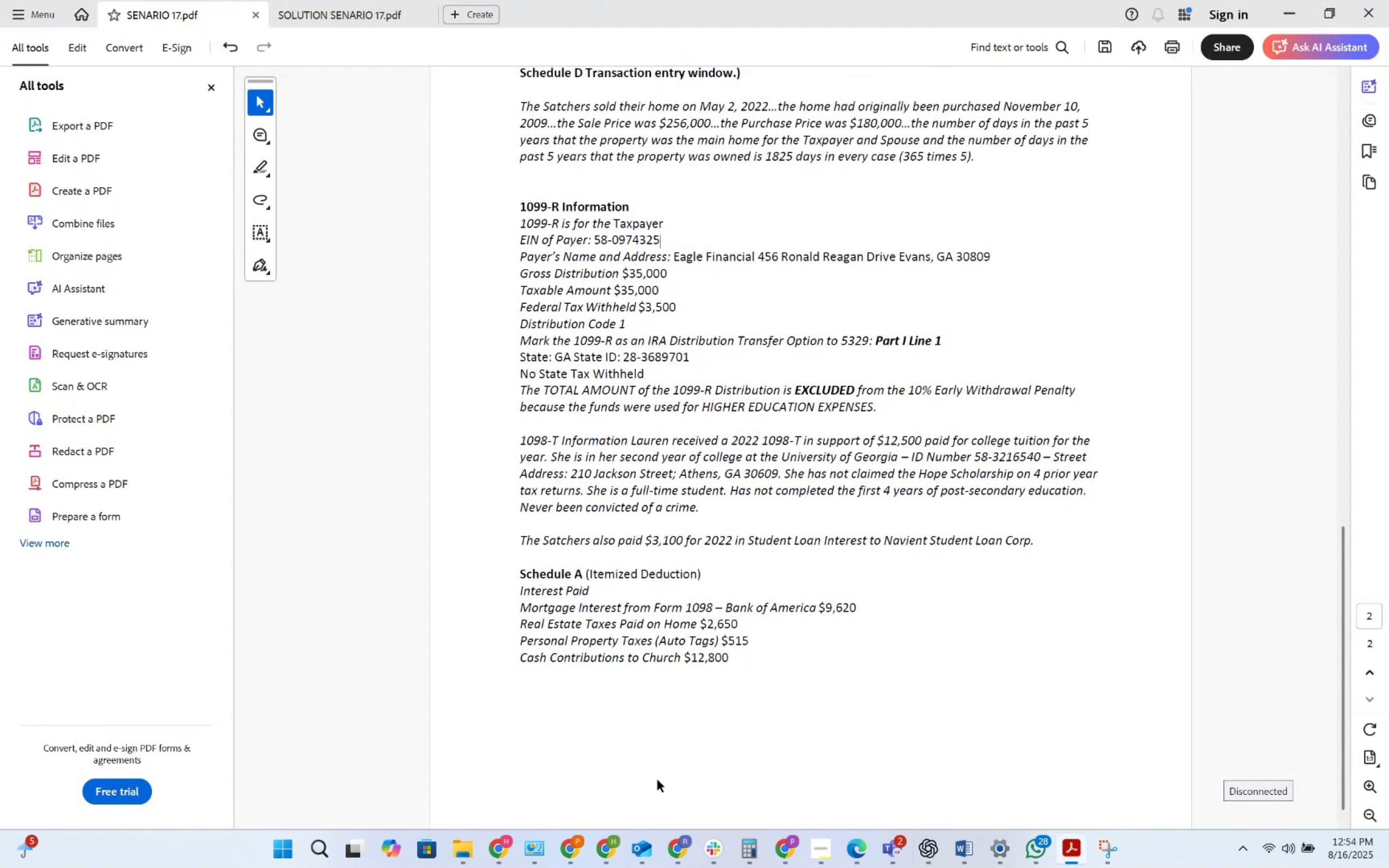 
key(Alt+AltLeft)
 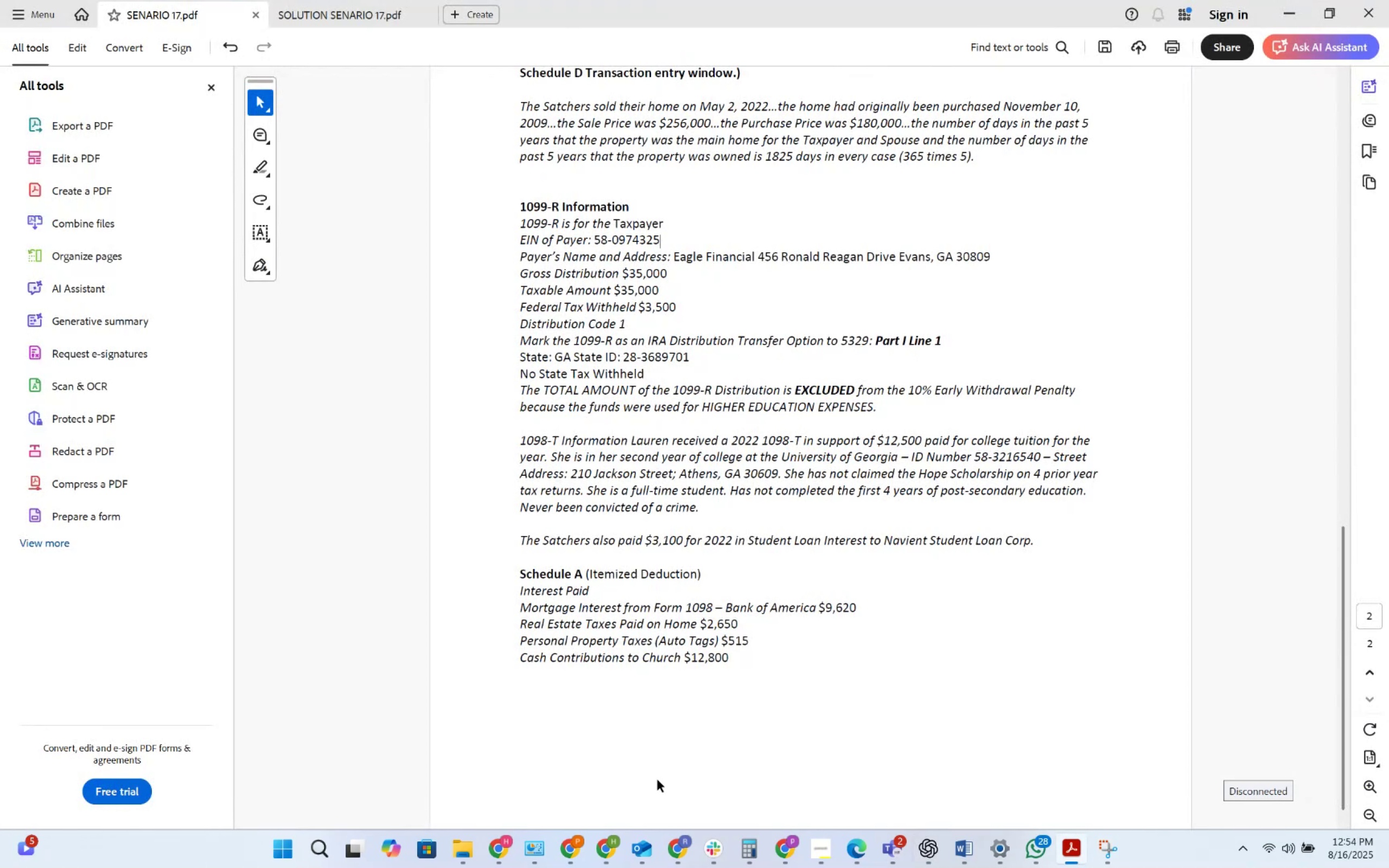 
key(Tab)
type( 1098 T form)
 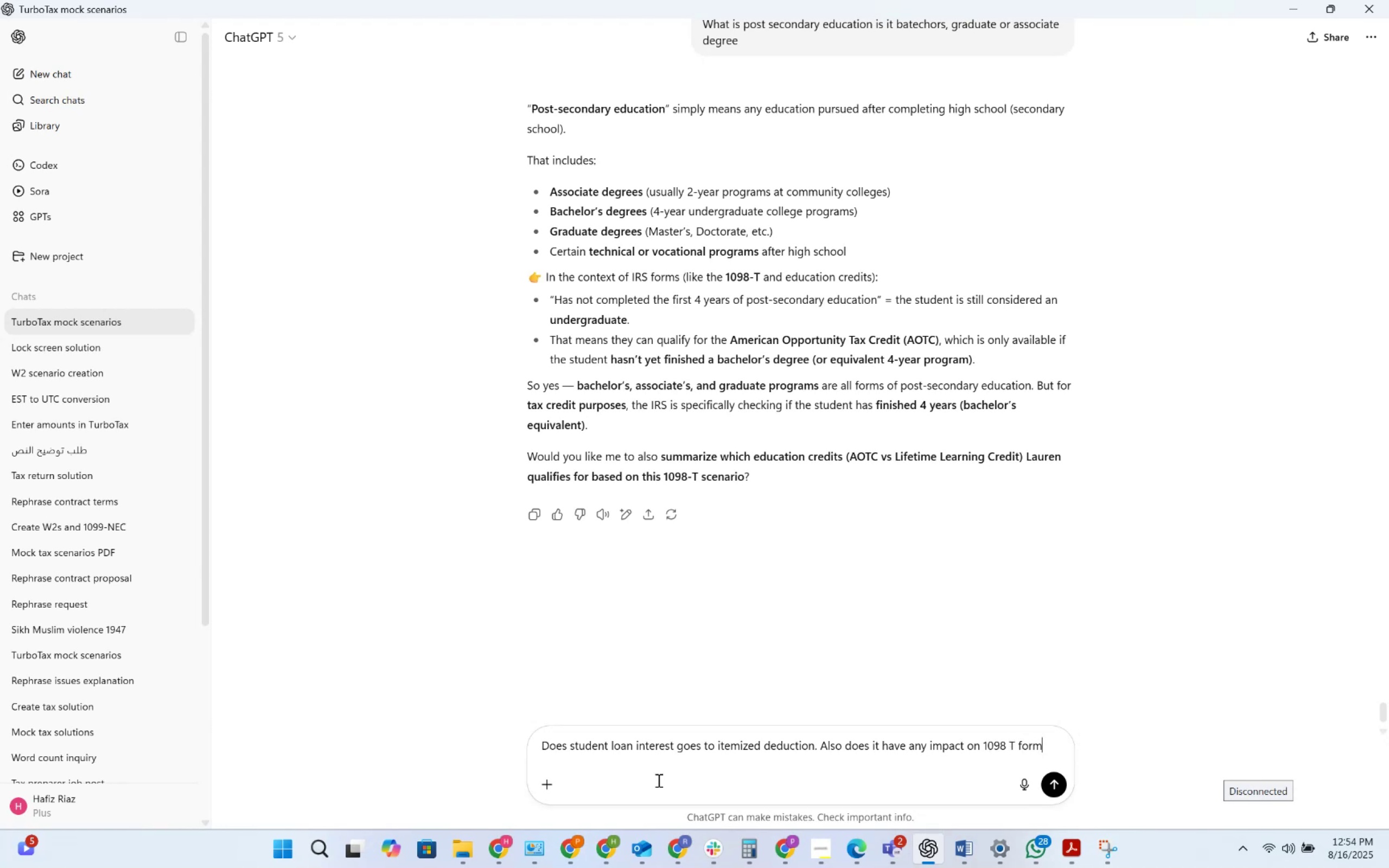 
key(Enter)
 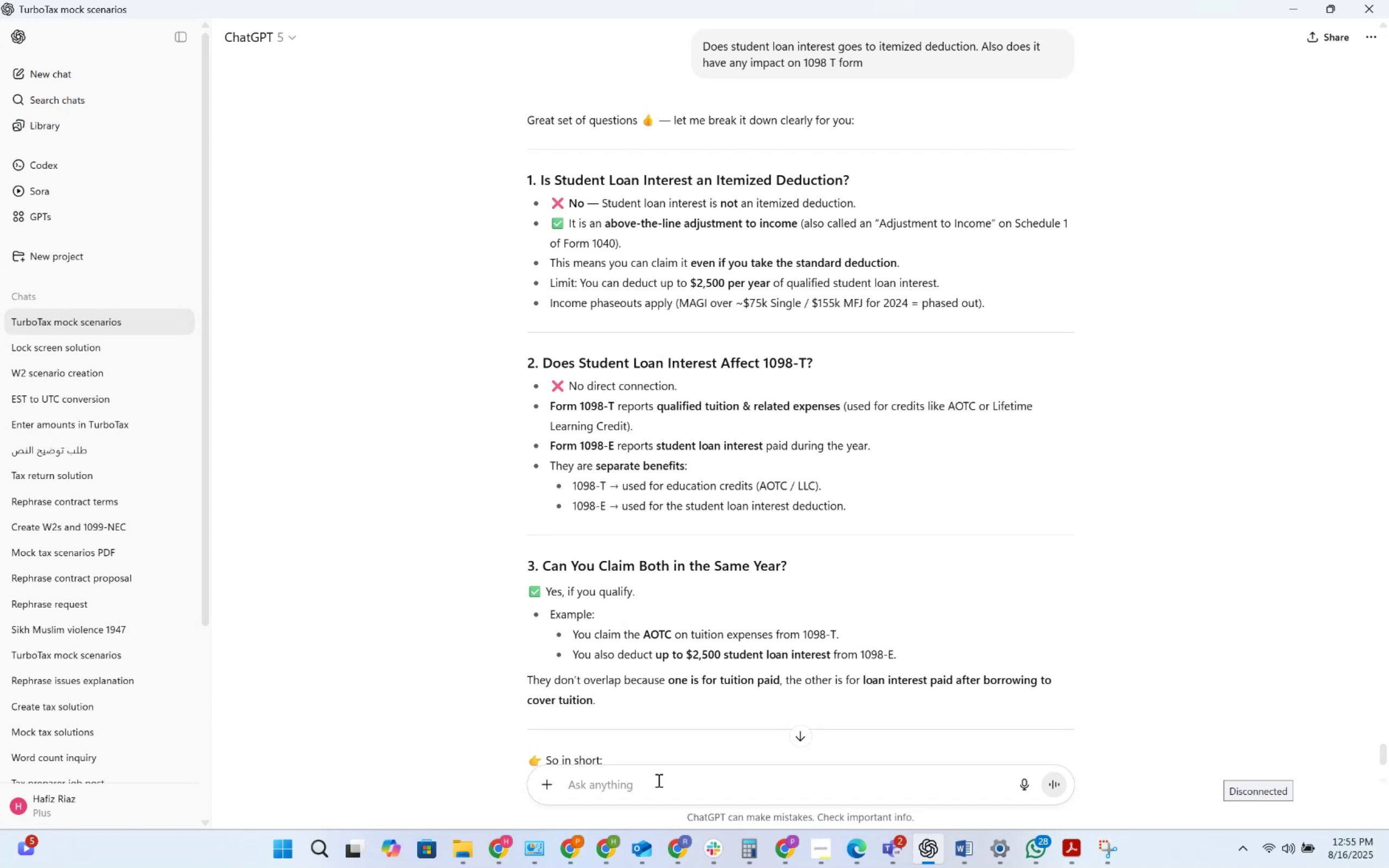 
wait(38.7)
 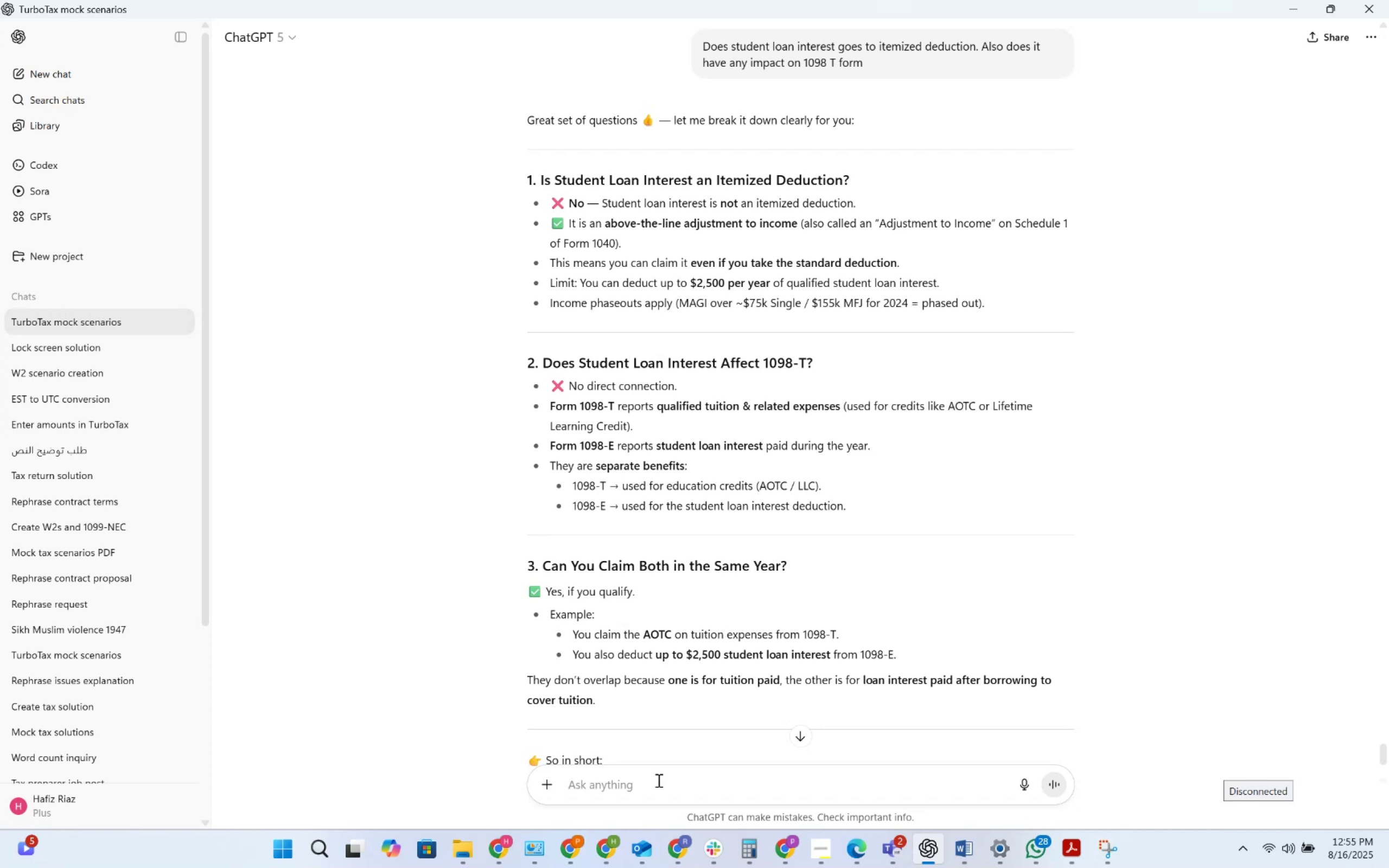 
key(Alt+AltLeft)
 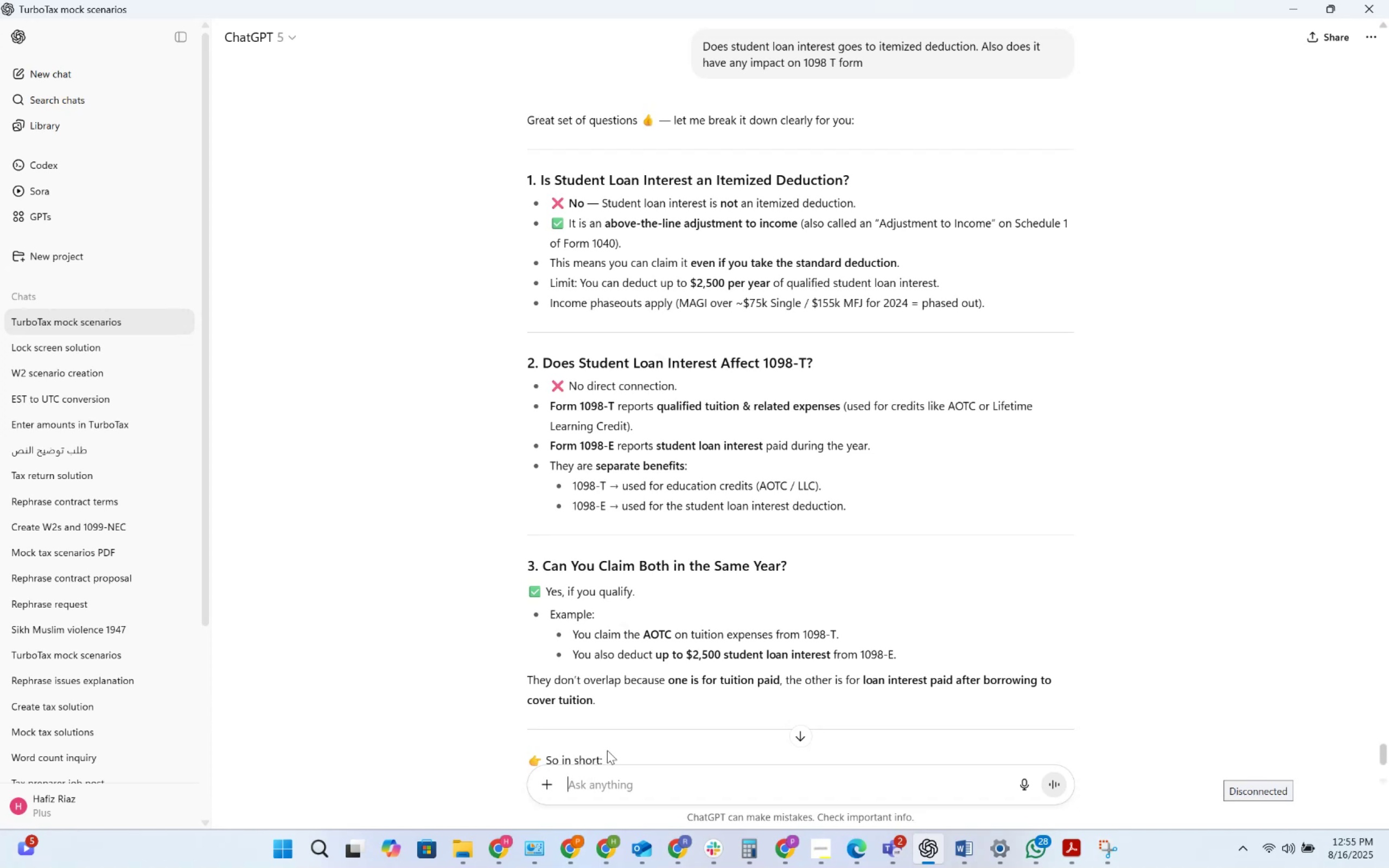 
key(Alt+Tab)
 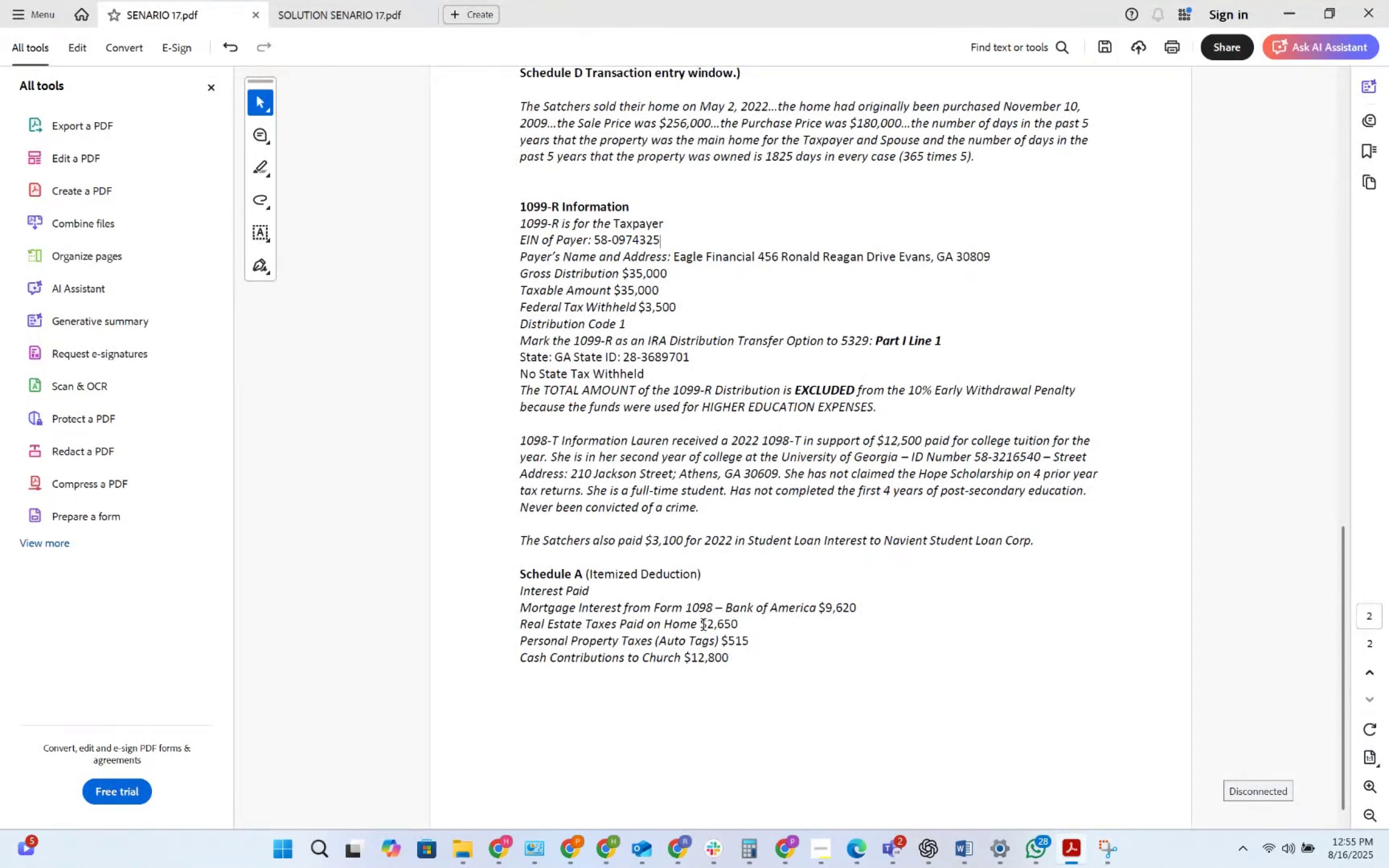 
key(Alt+AltLeft)
 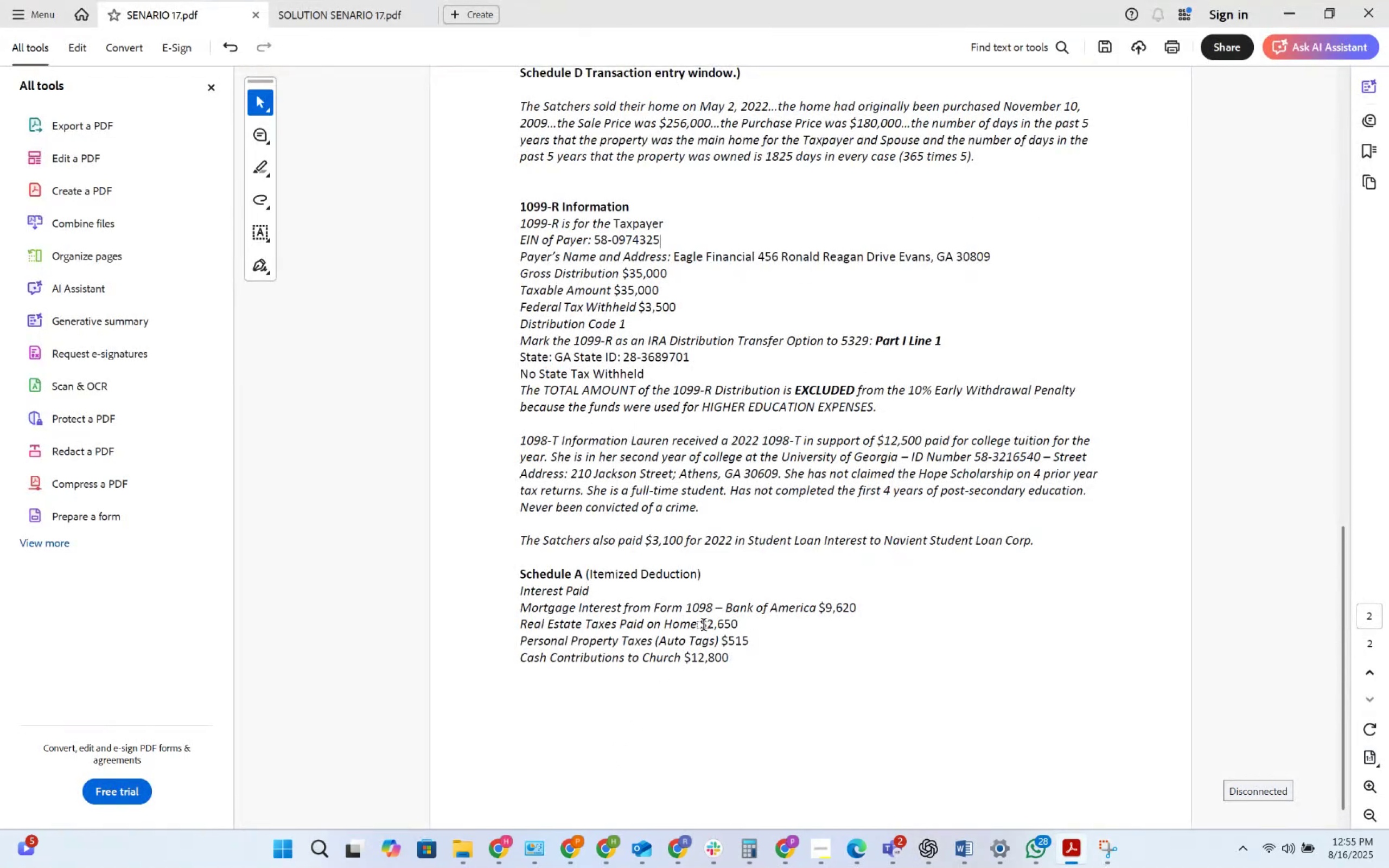 
key(Alt+Tab)
 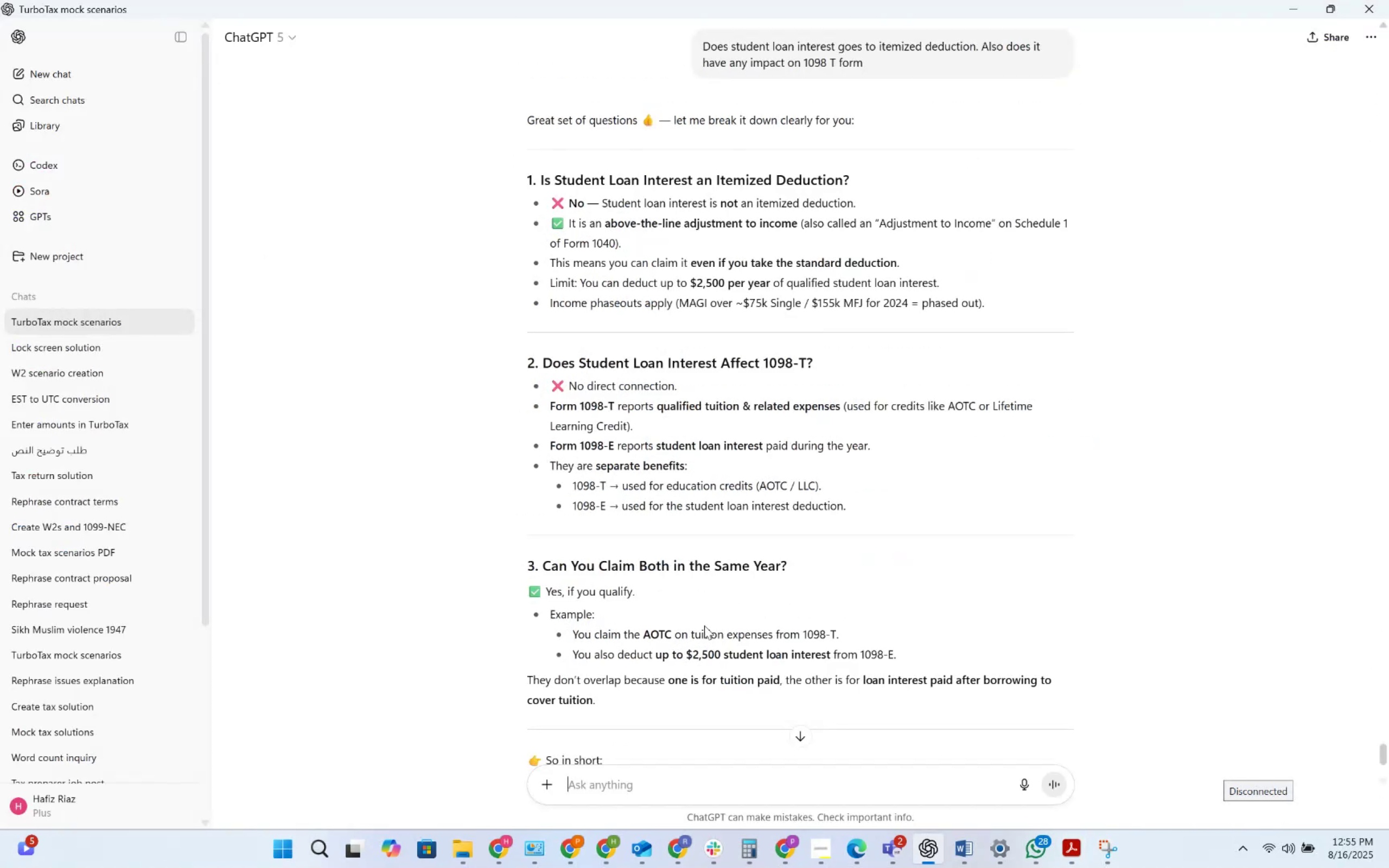 
scroll: coordinate [704, 626], scroll_direction: down, amount: 4.0
 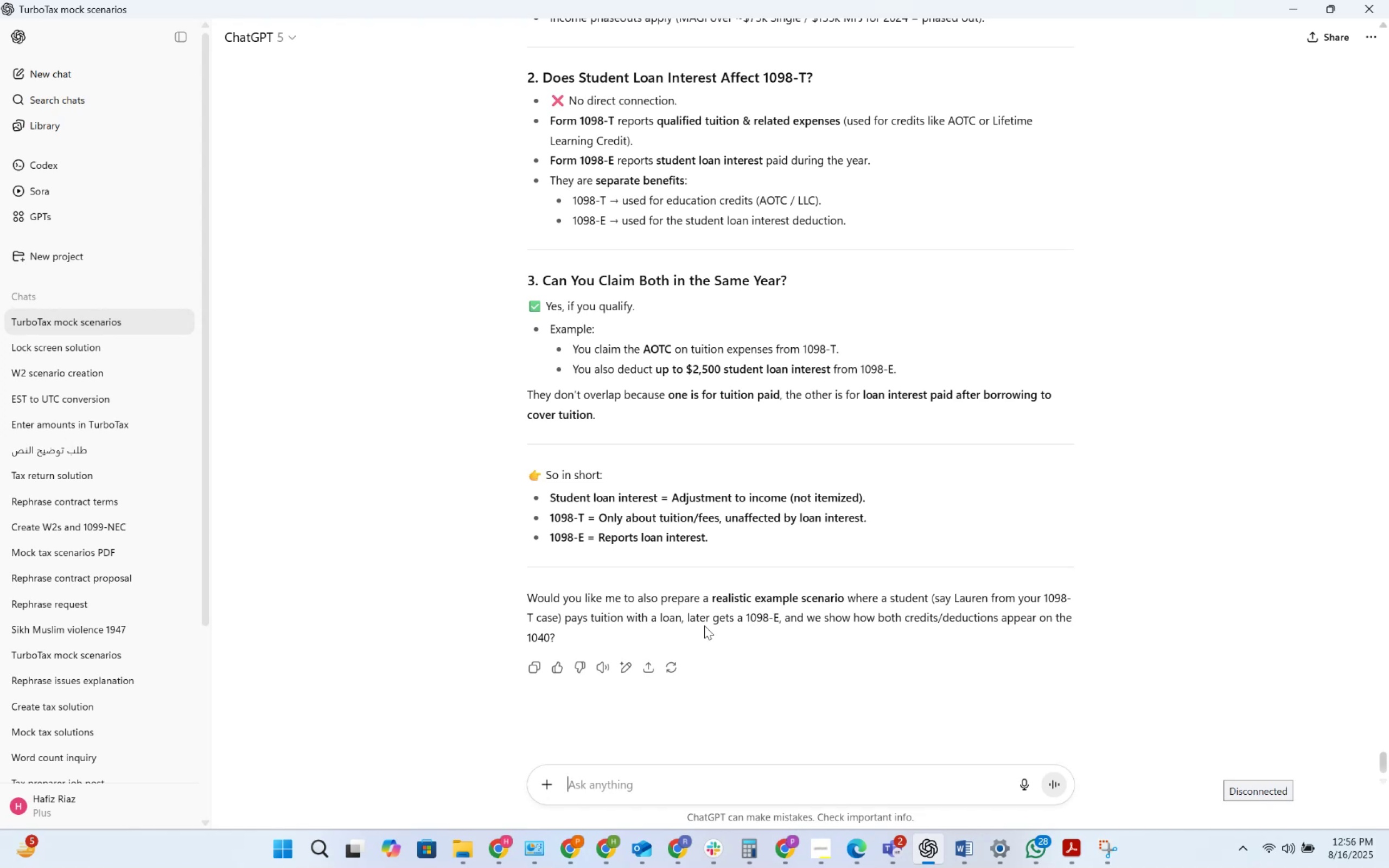 
wait(35.23)
 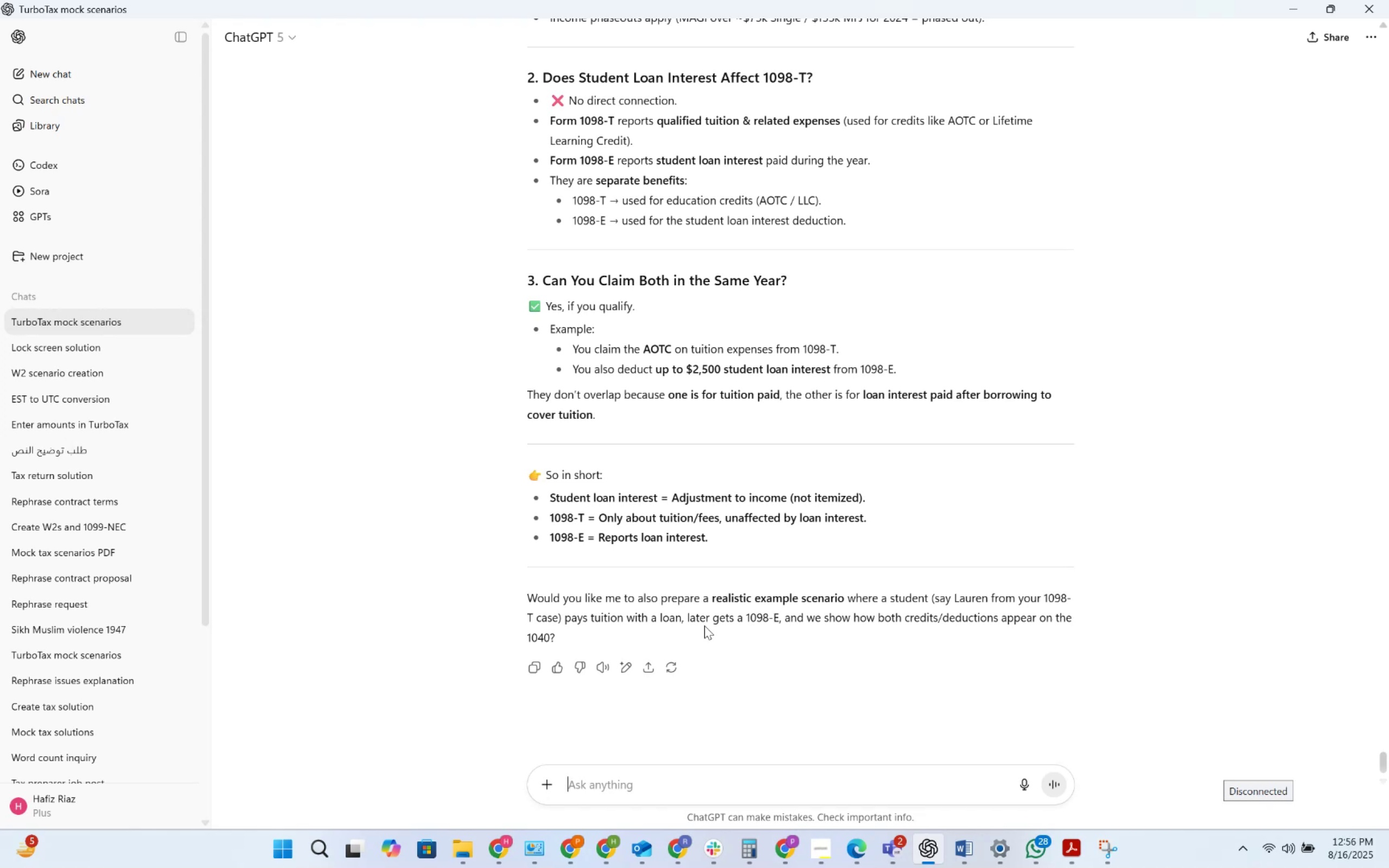 
left_click([1362, 633])
 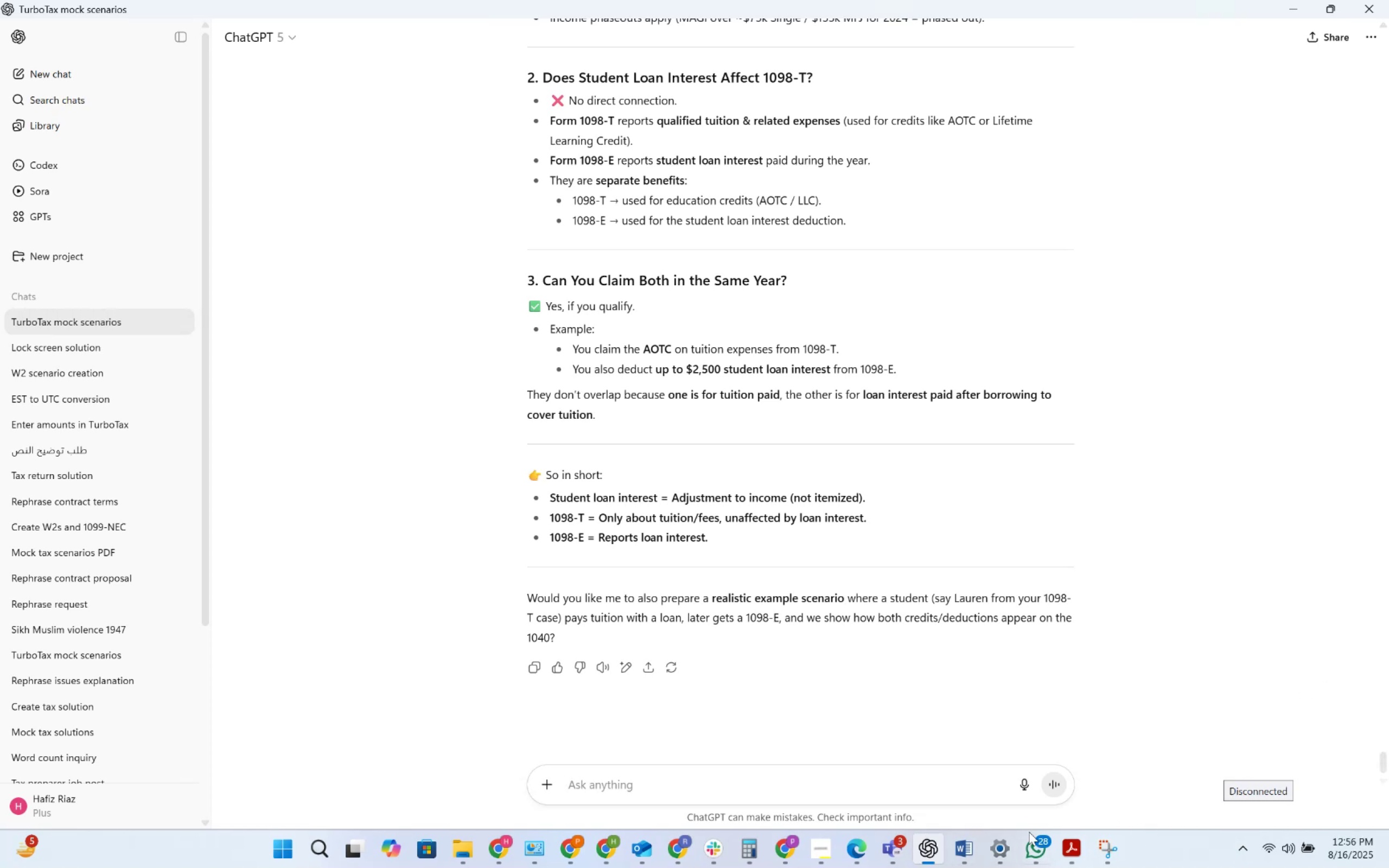 
right_click([885, 844])
 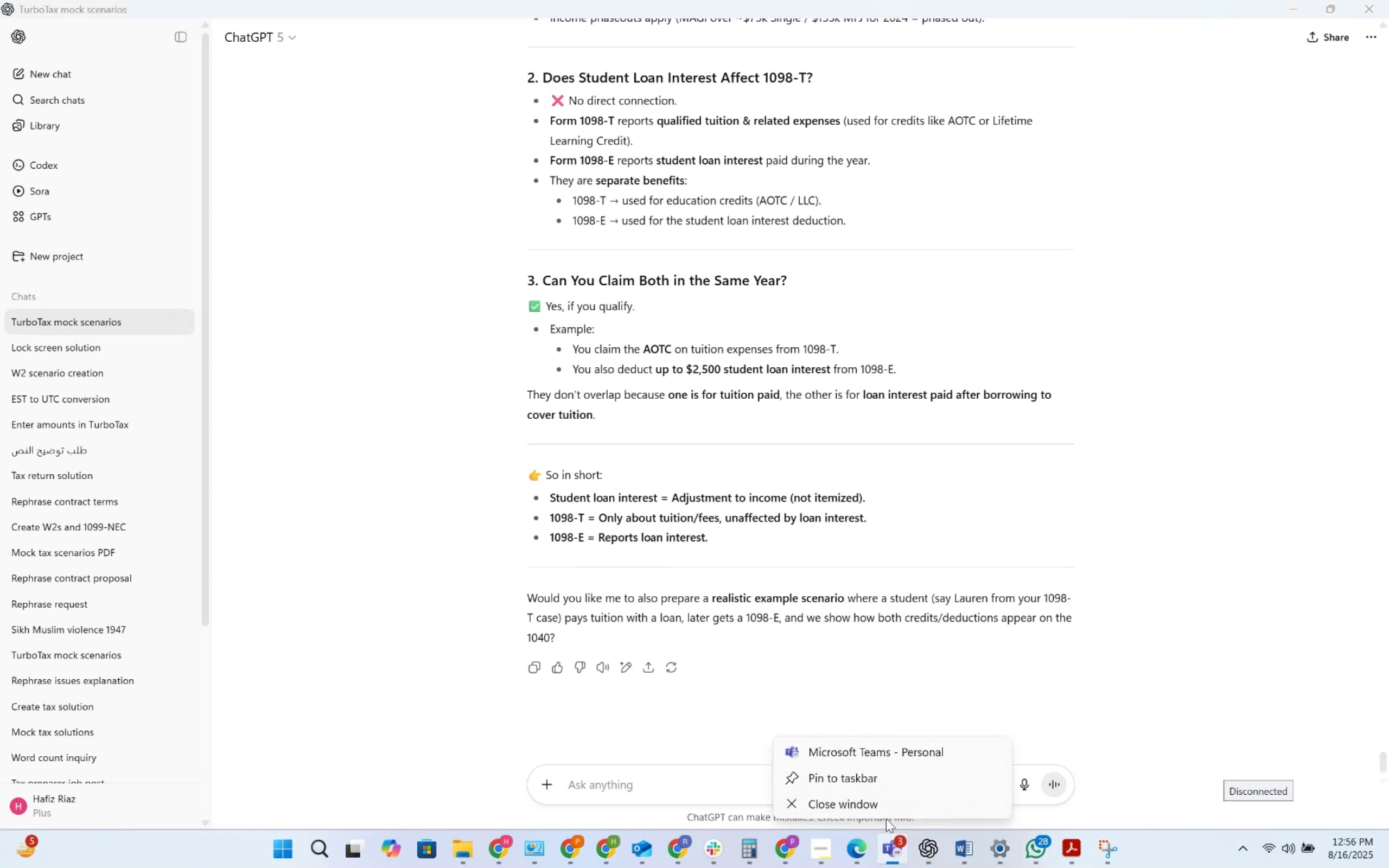 
left_click([886, 808])
 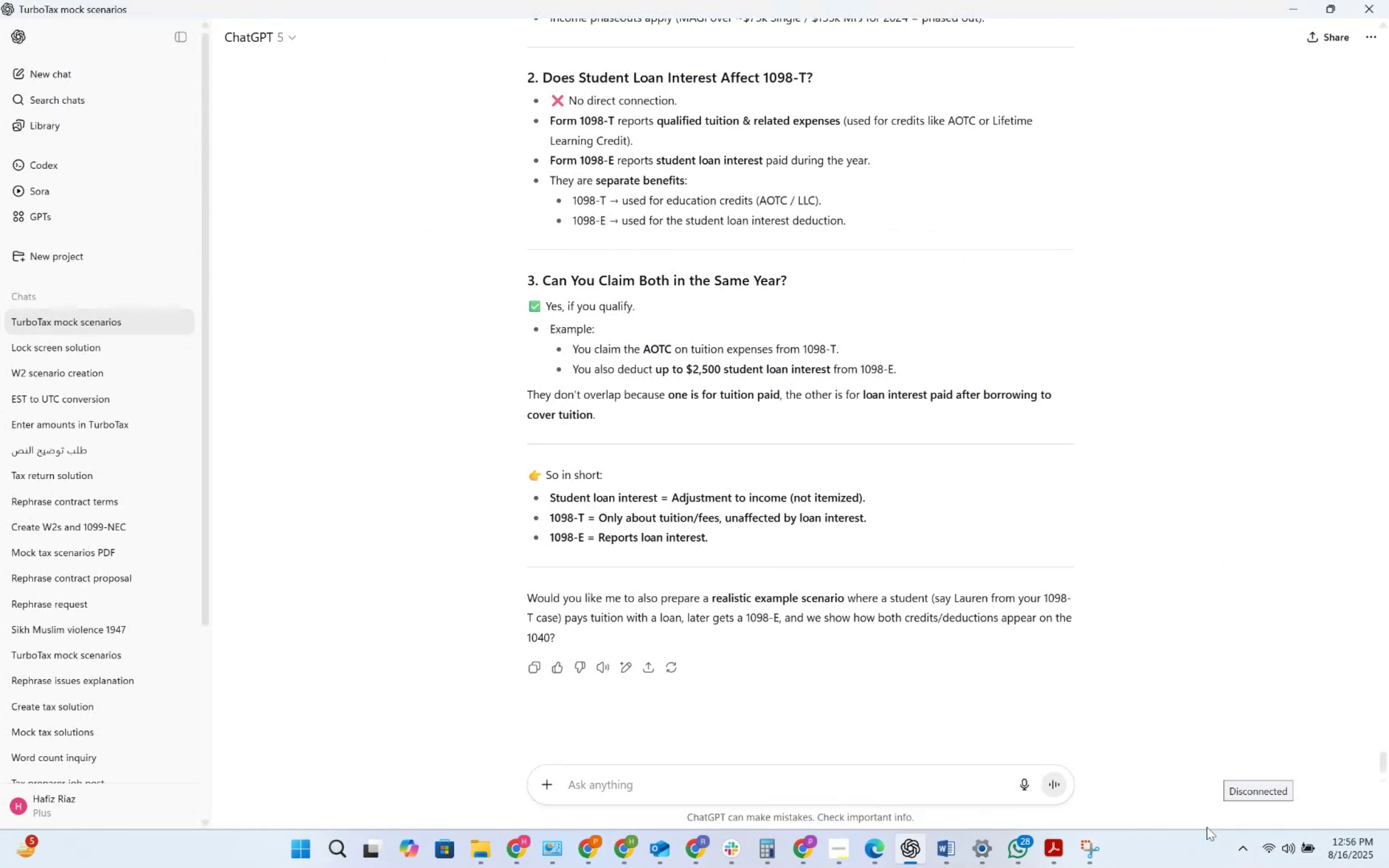 
right_click([1028, 857])
 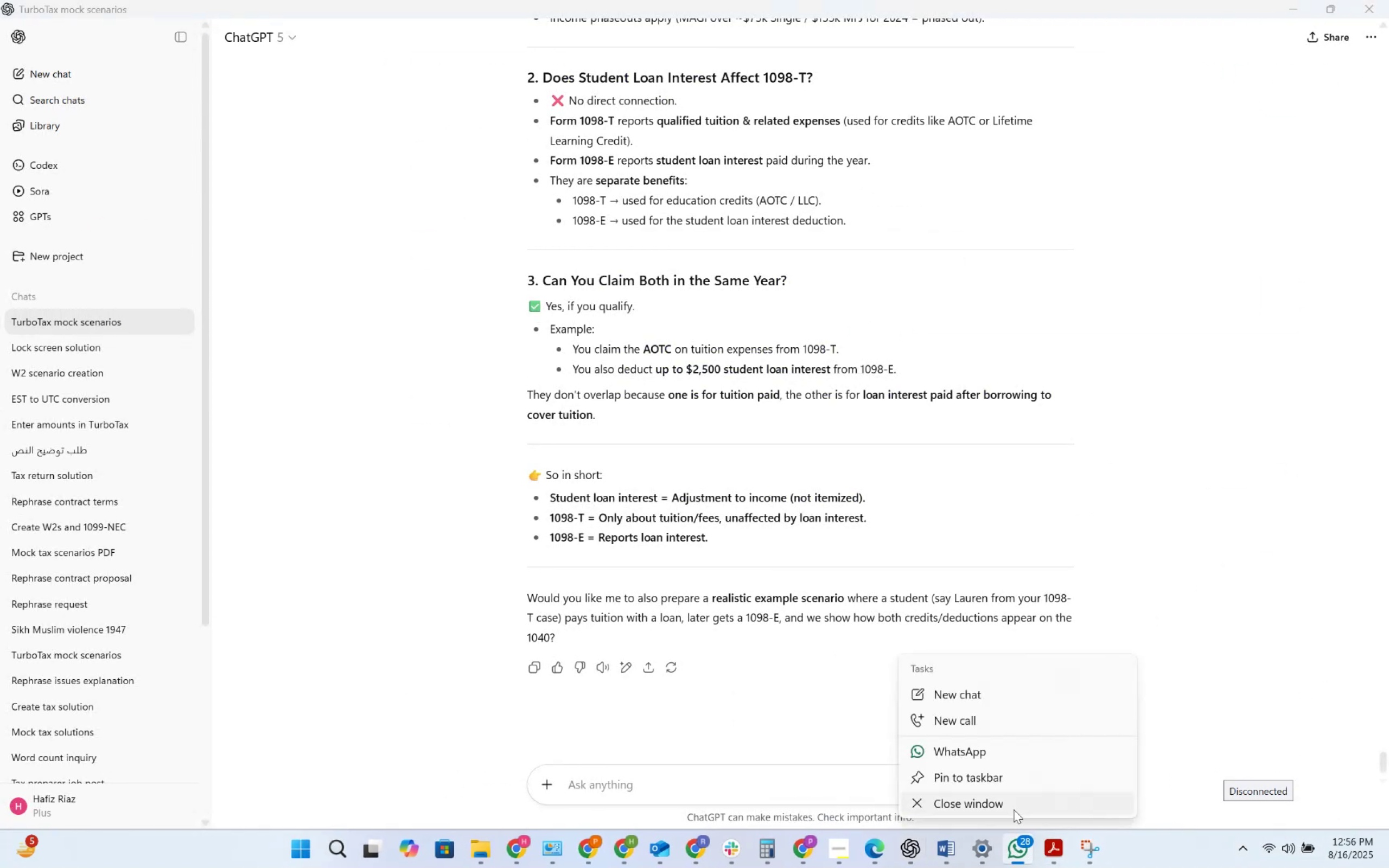 
left_click([1011, 801])
 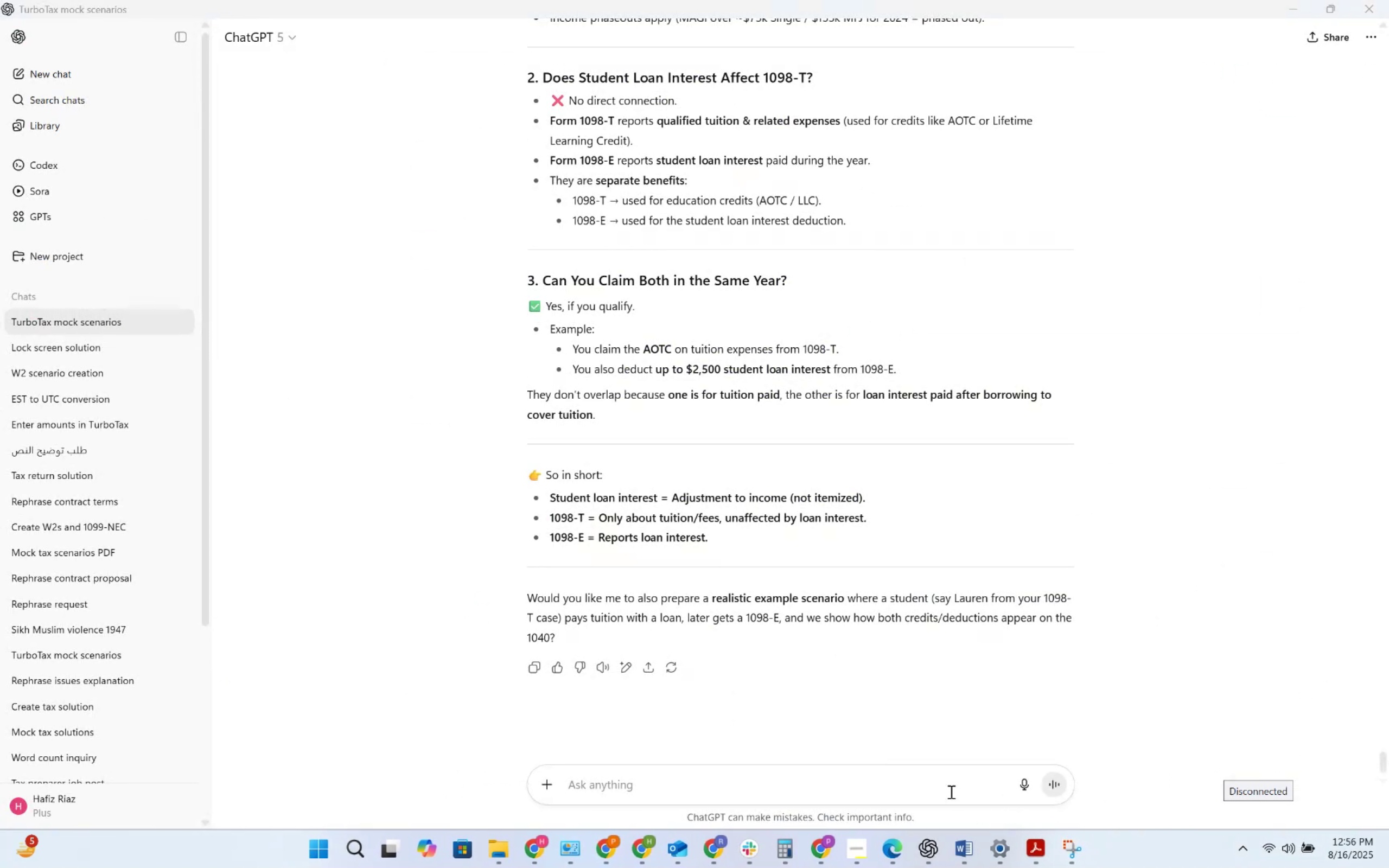 
key(Alt+AltLeft)
 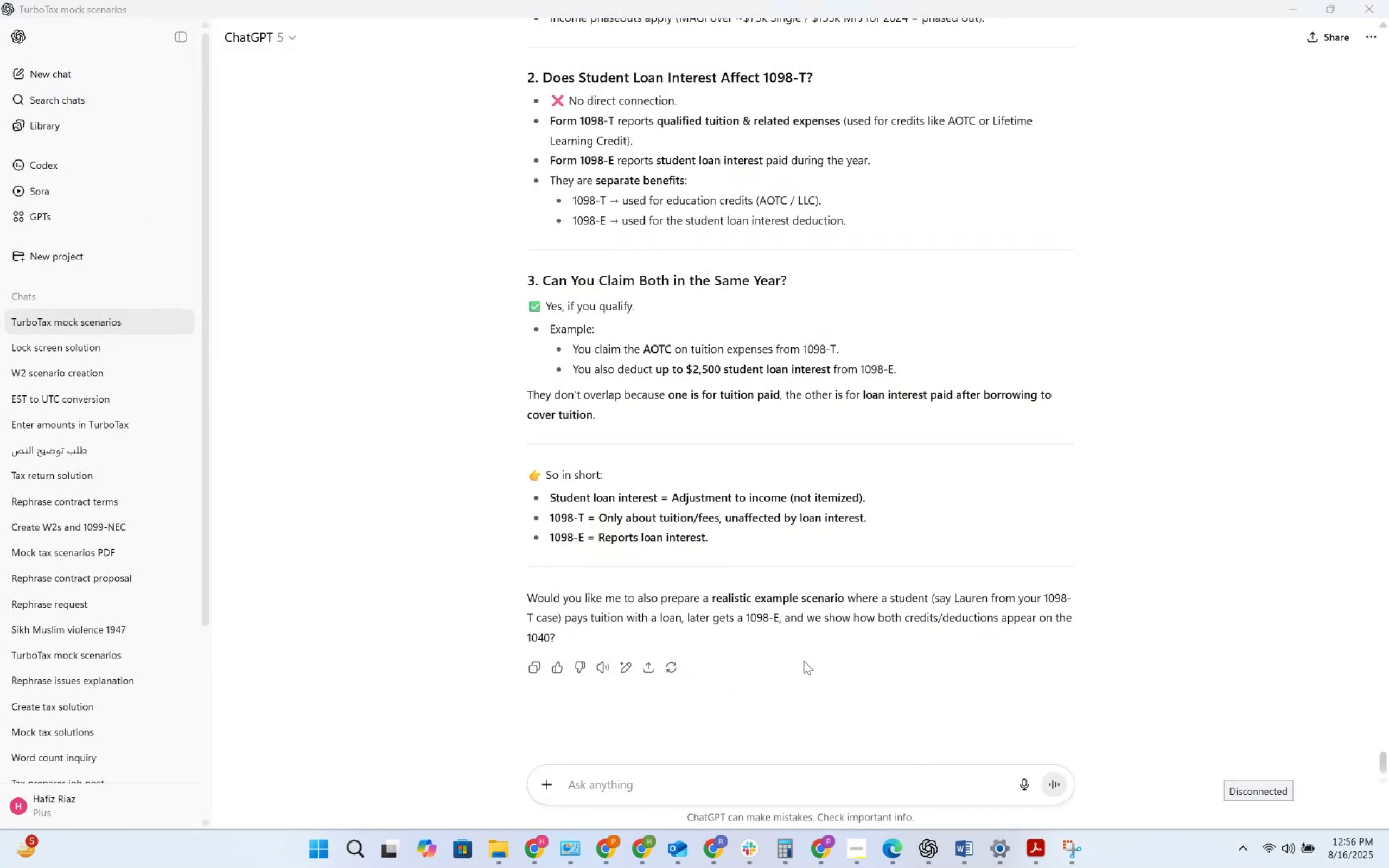 
key(Alt+Tab)
 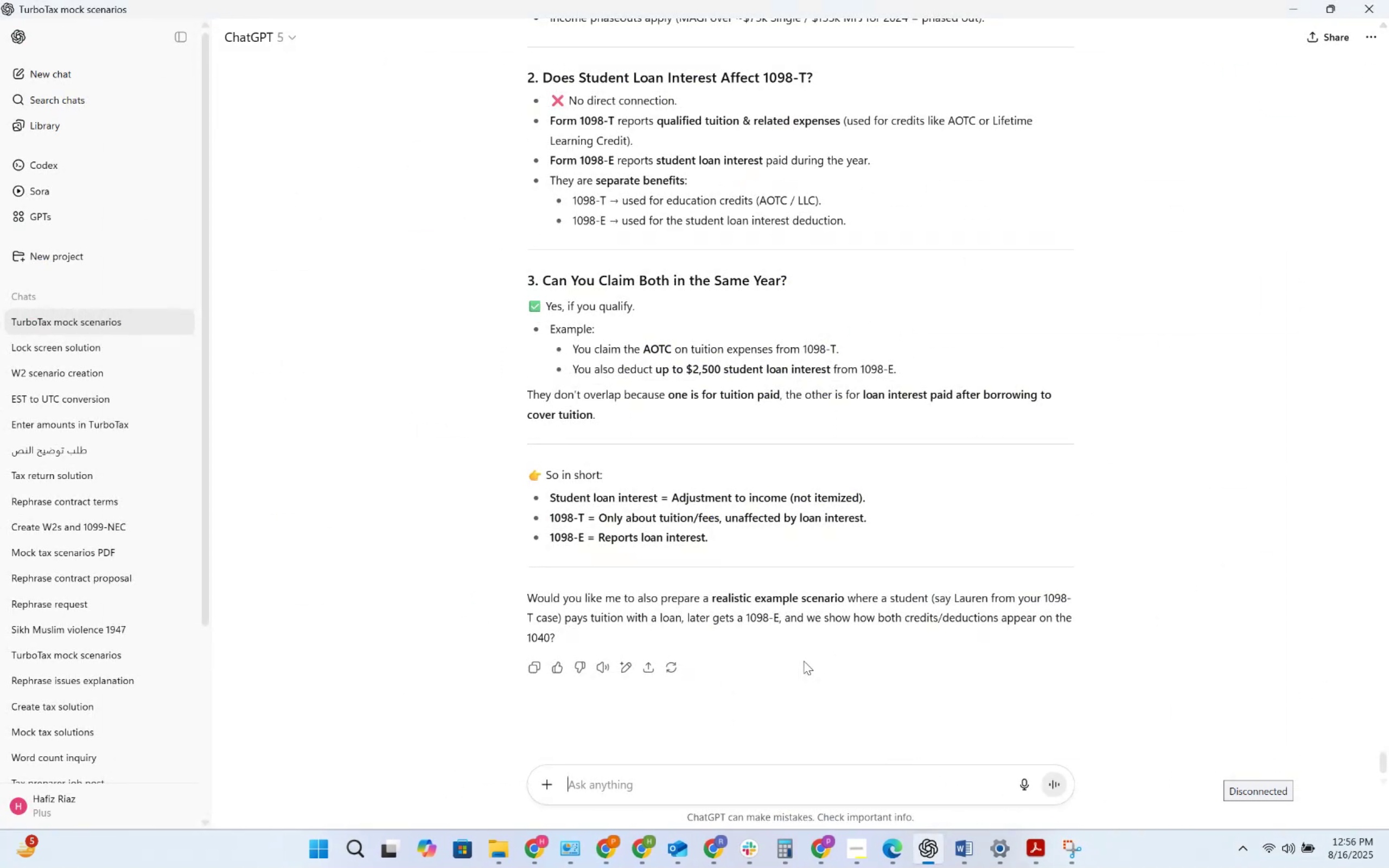 
key(Alt+Tab)
 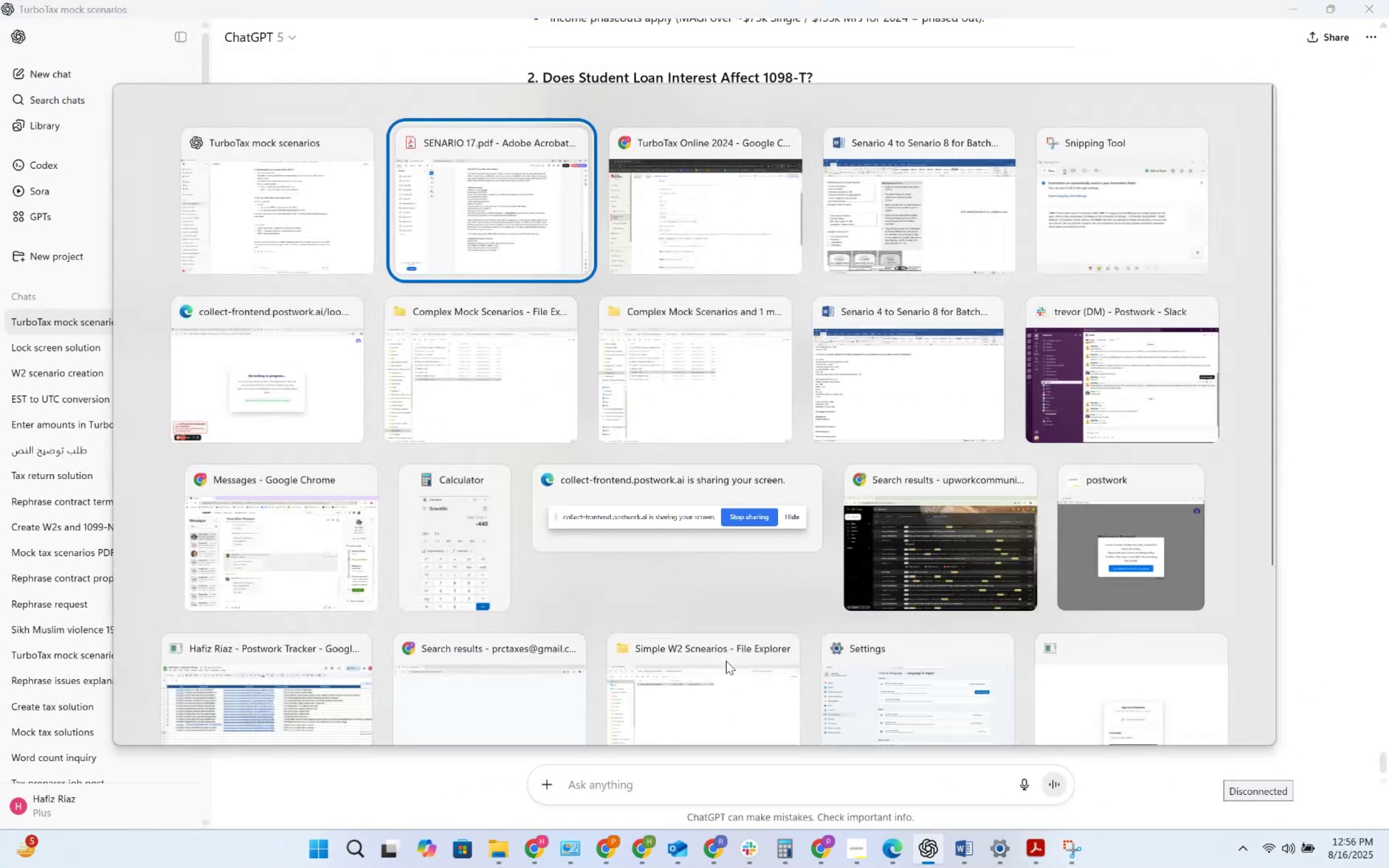 
key(Alt+Tab)
 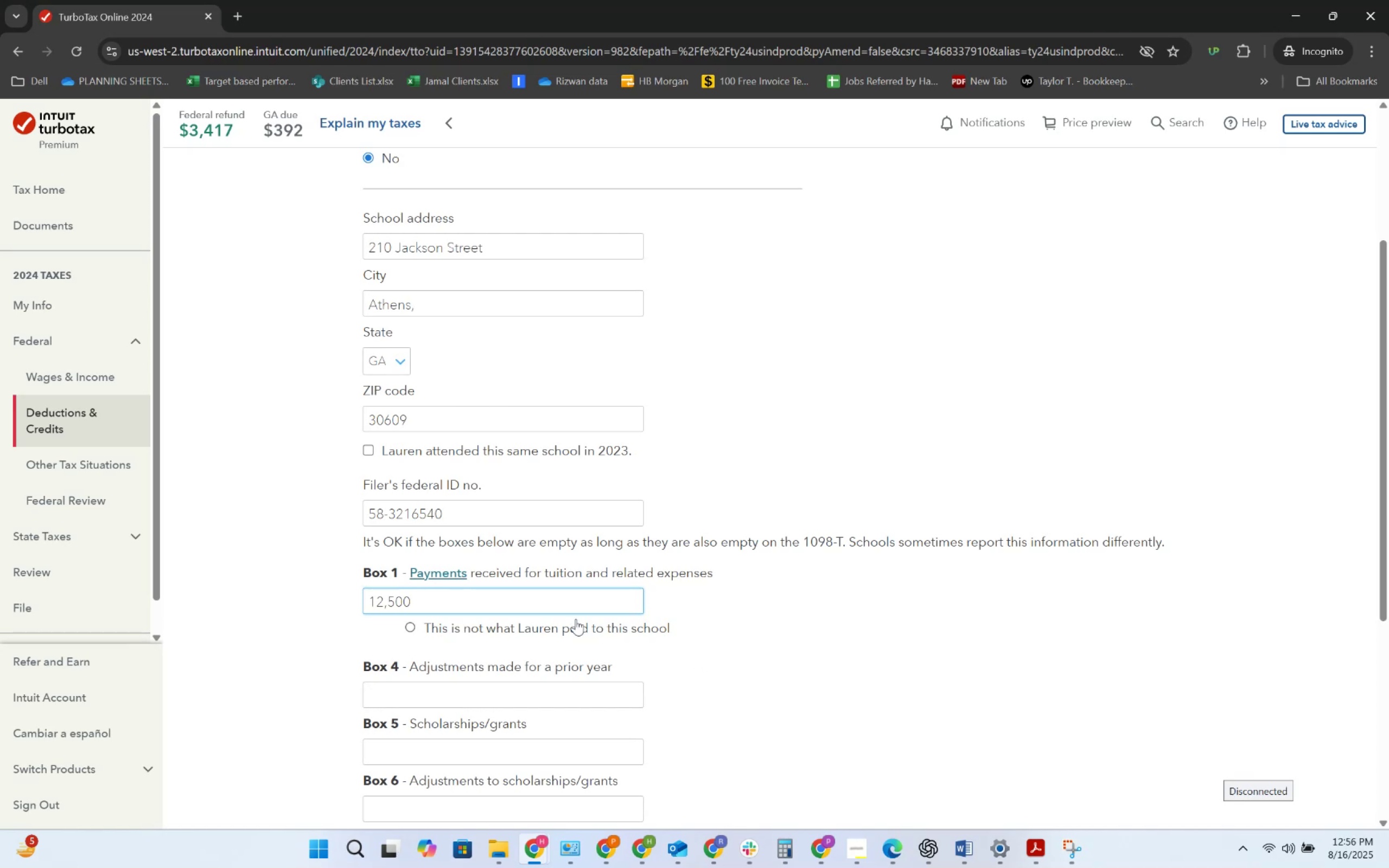 
key(Alt+Tab)
 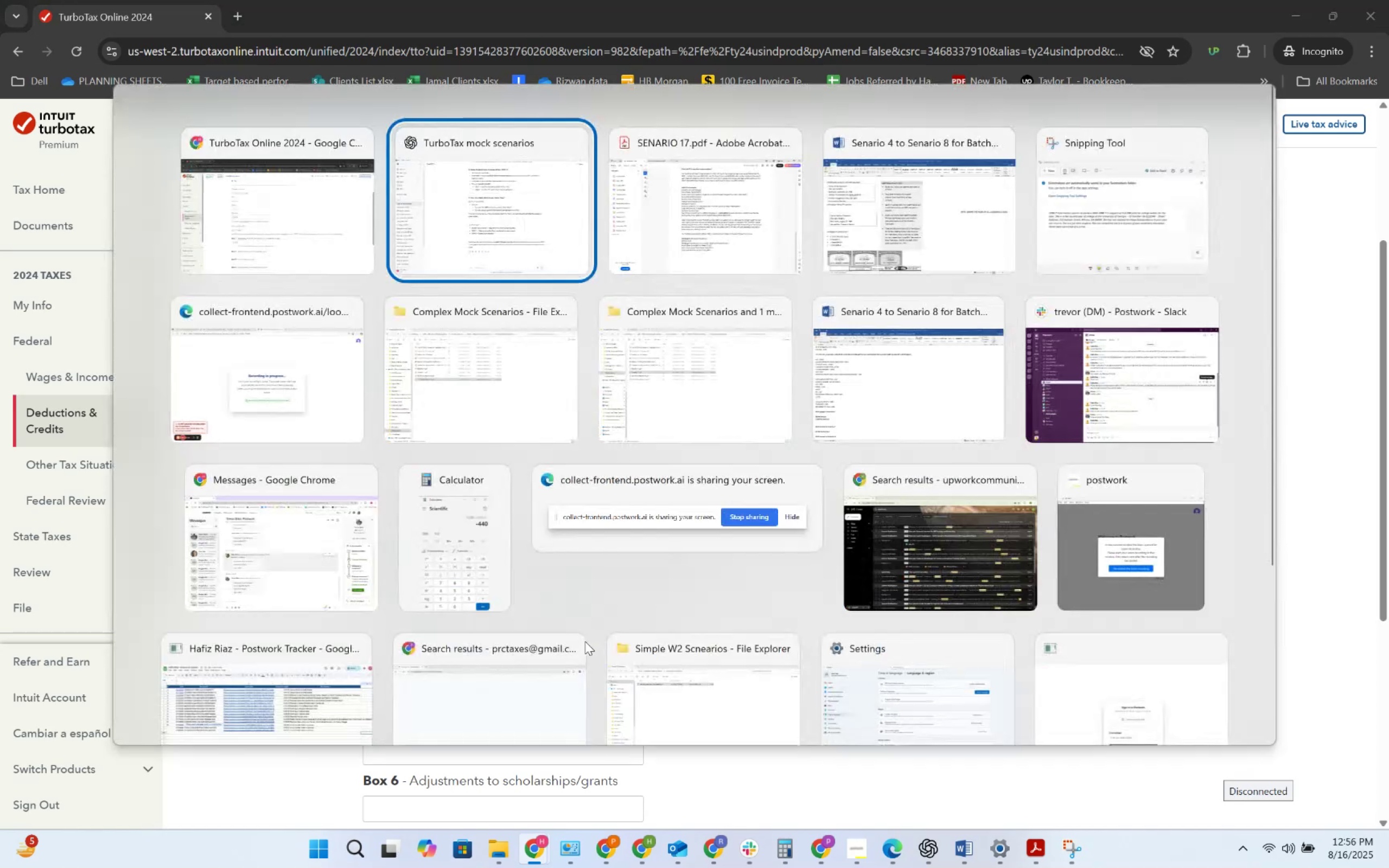 
key(Alt+Tab)
 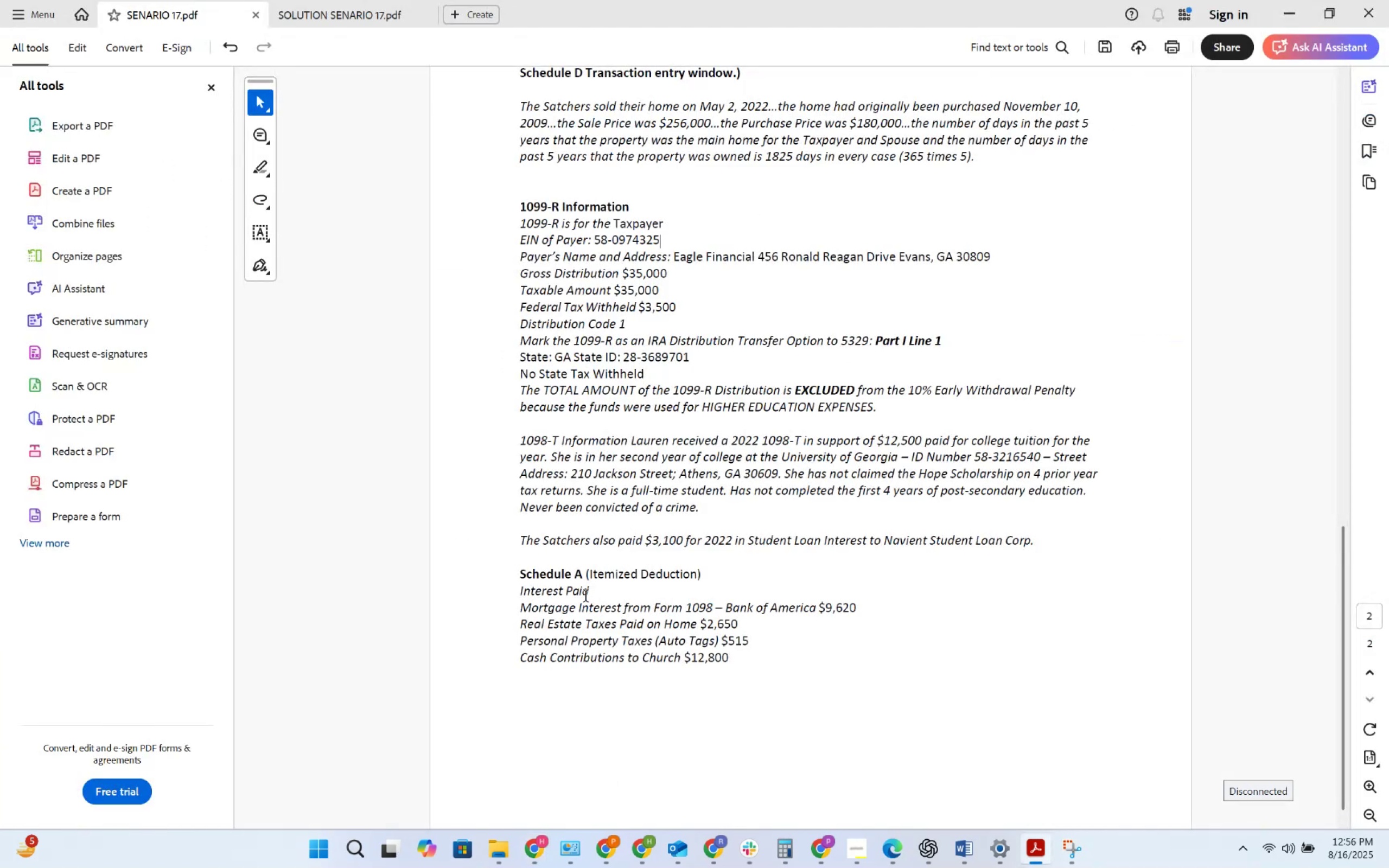 
key(Alt+AltLeft)
 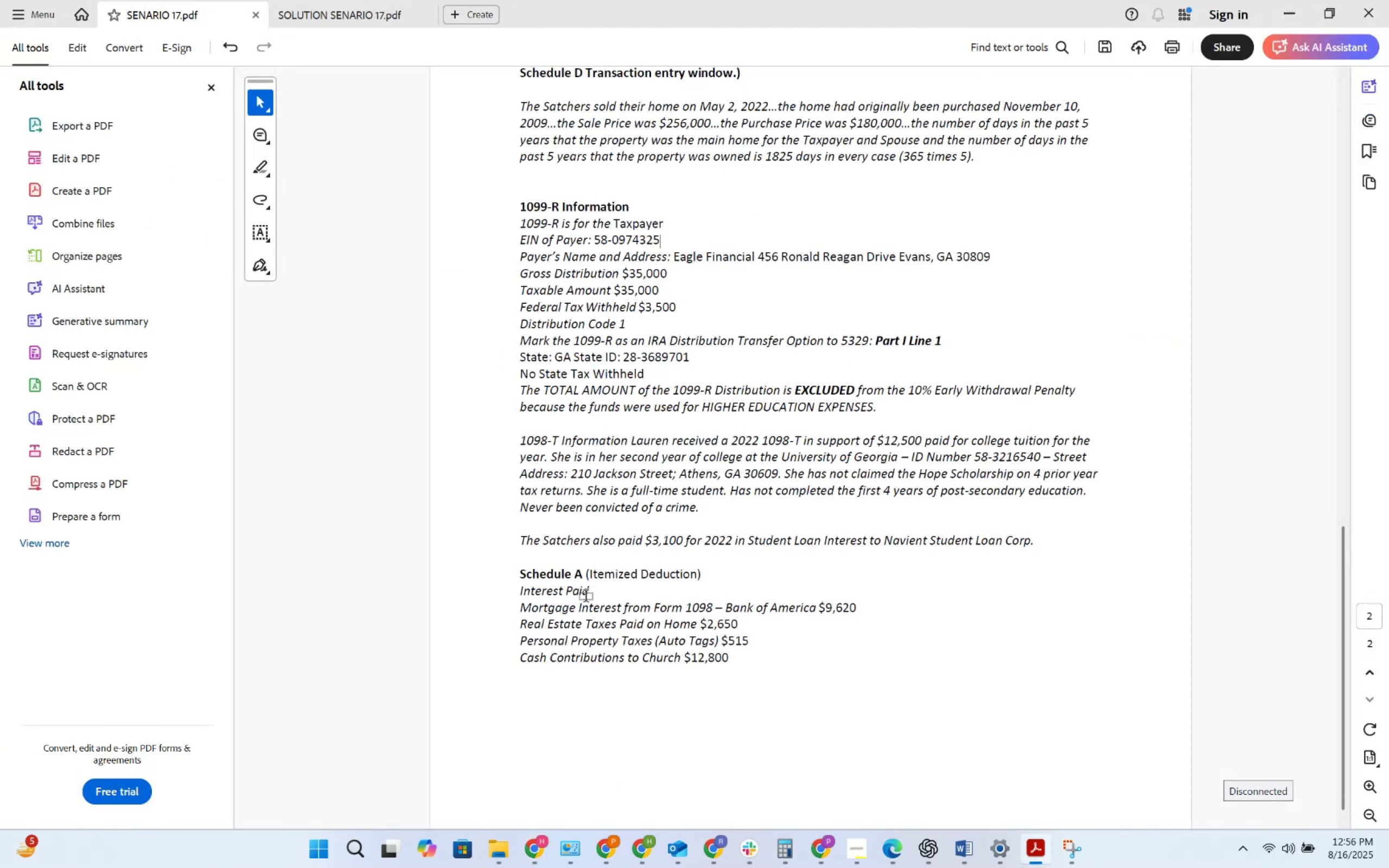 
key(Alt+Tab)
 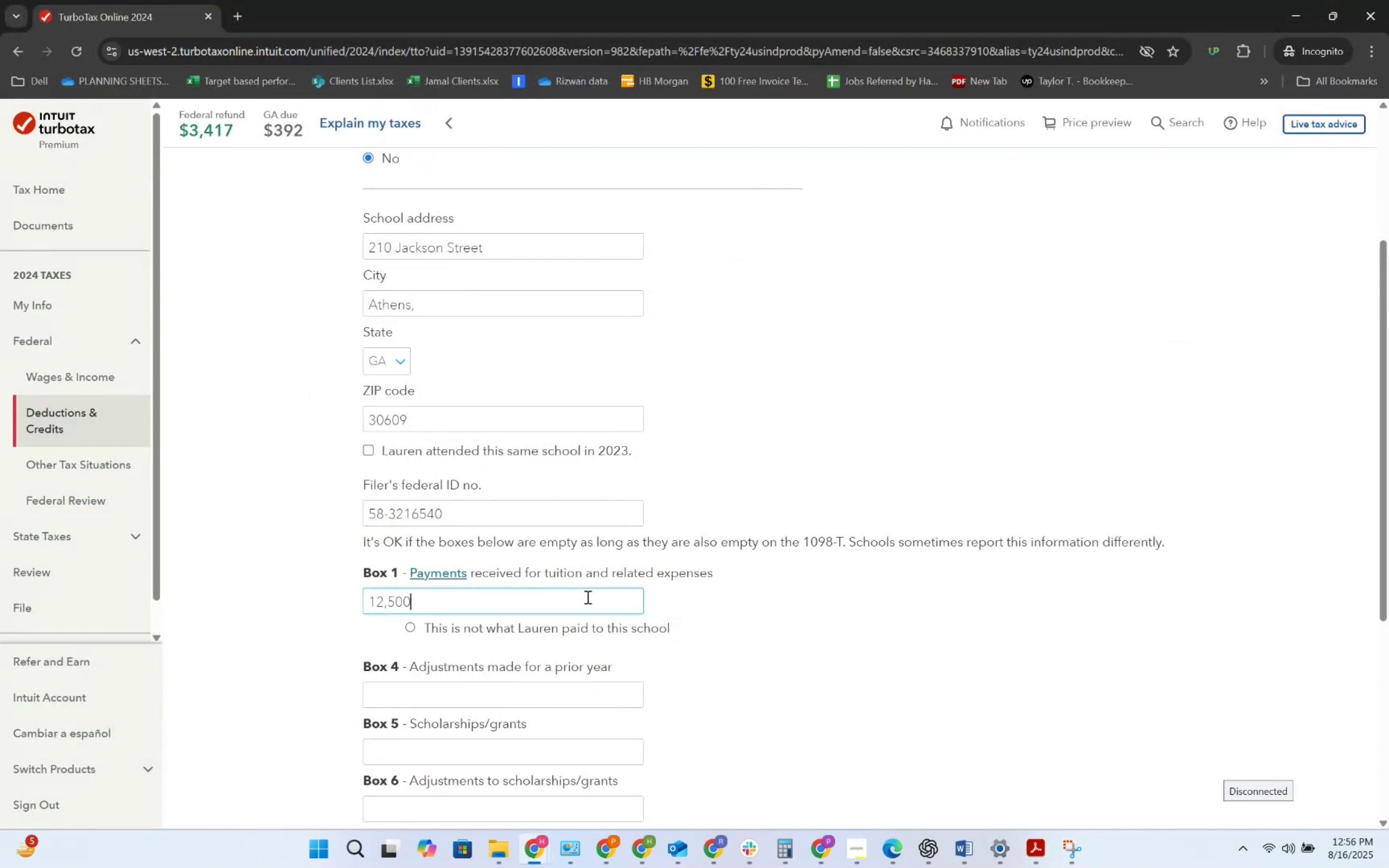 
scroll: coordinate [587, 597], scroll_direction: down, amount: 1.0
 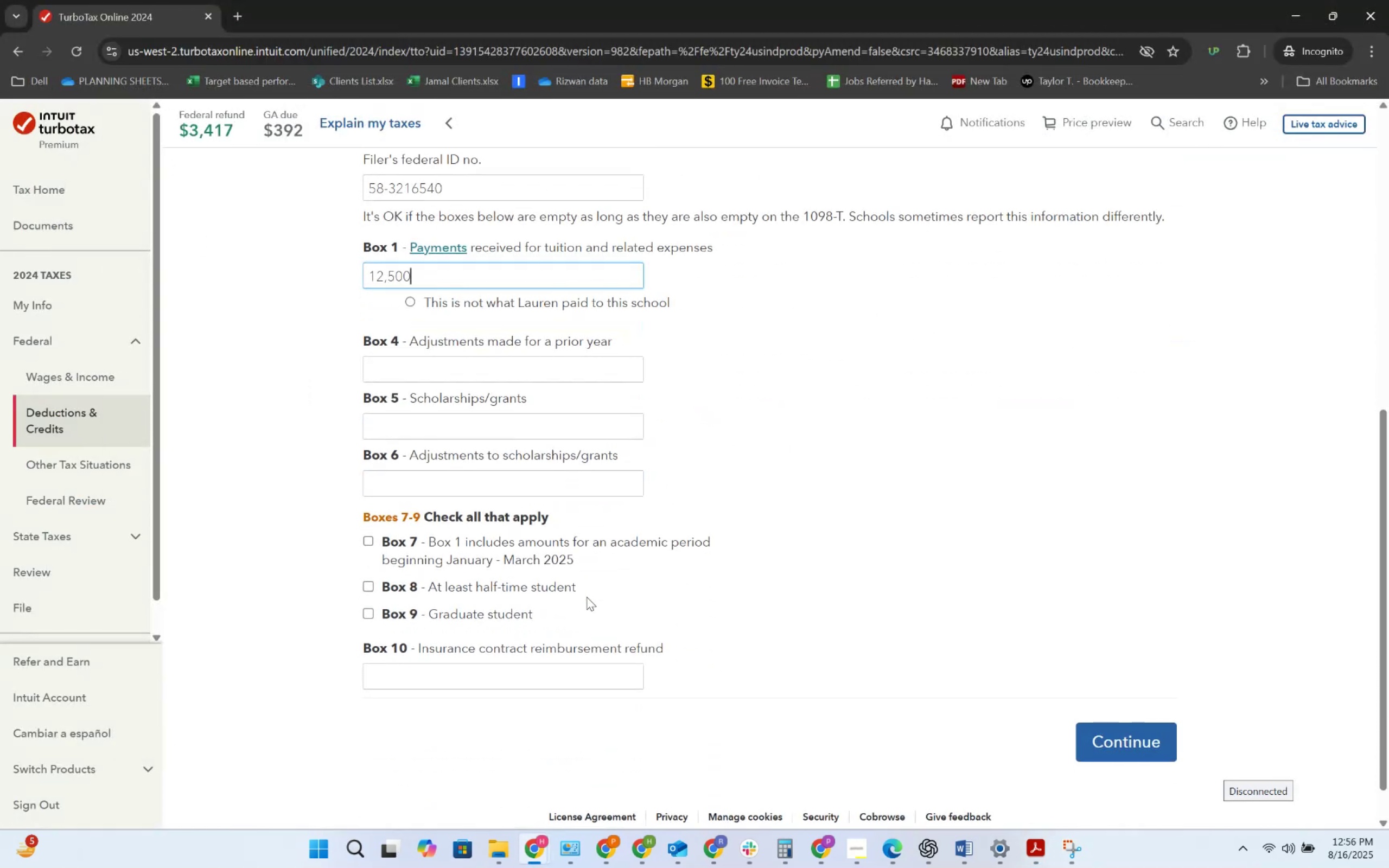 
key(Alt+AltLeft)
 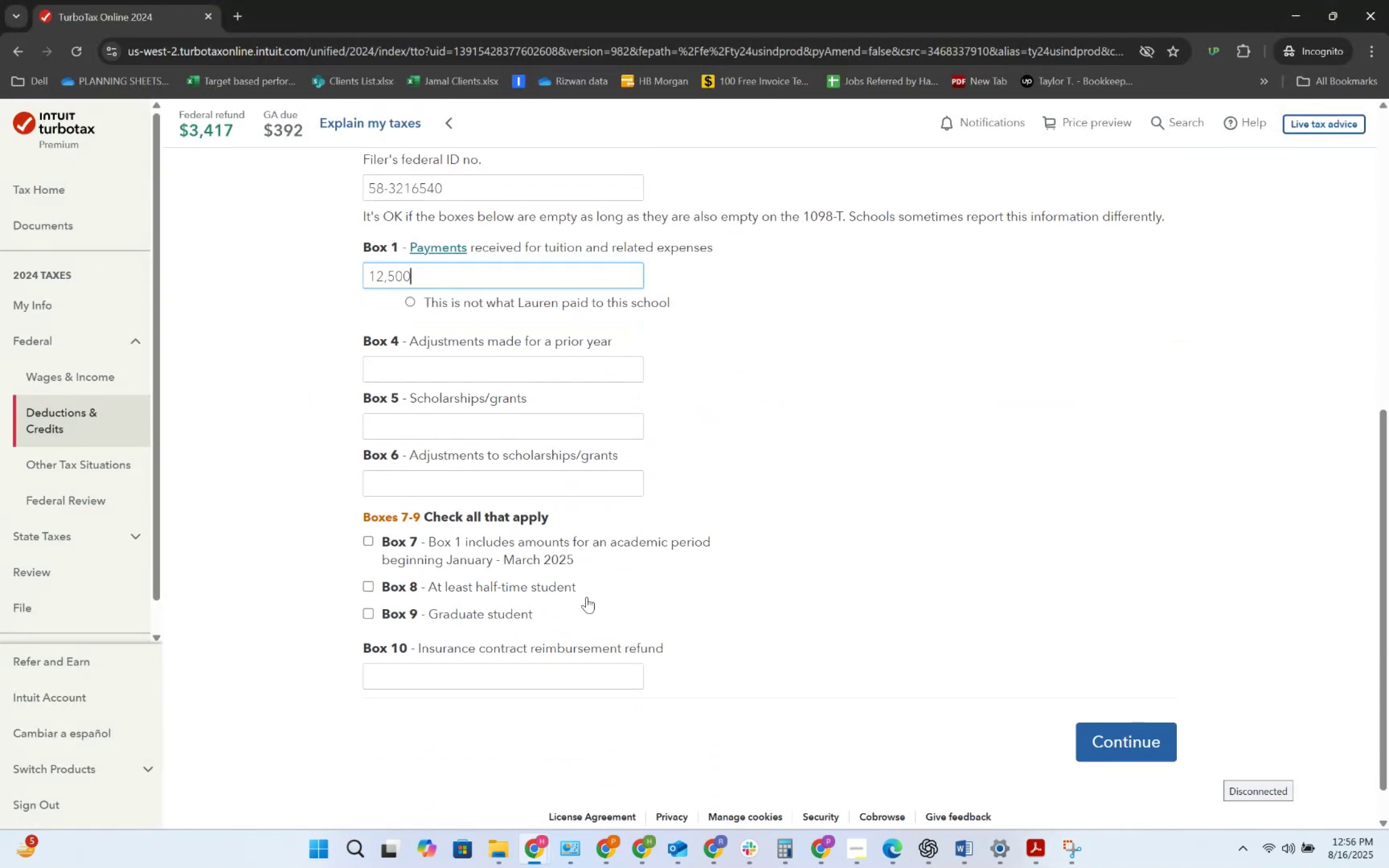 
key(Alt+Tab)
 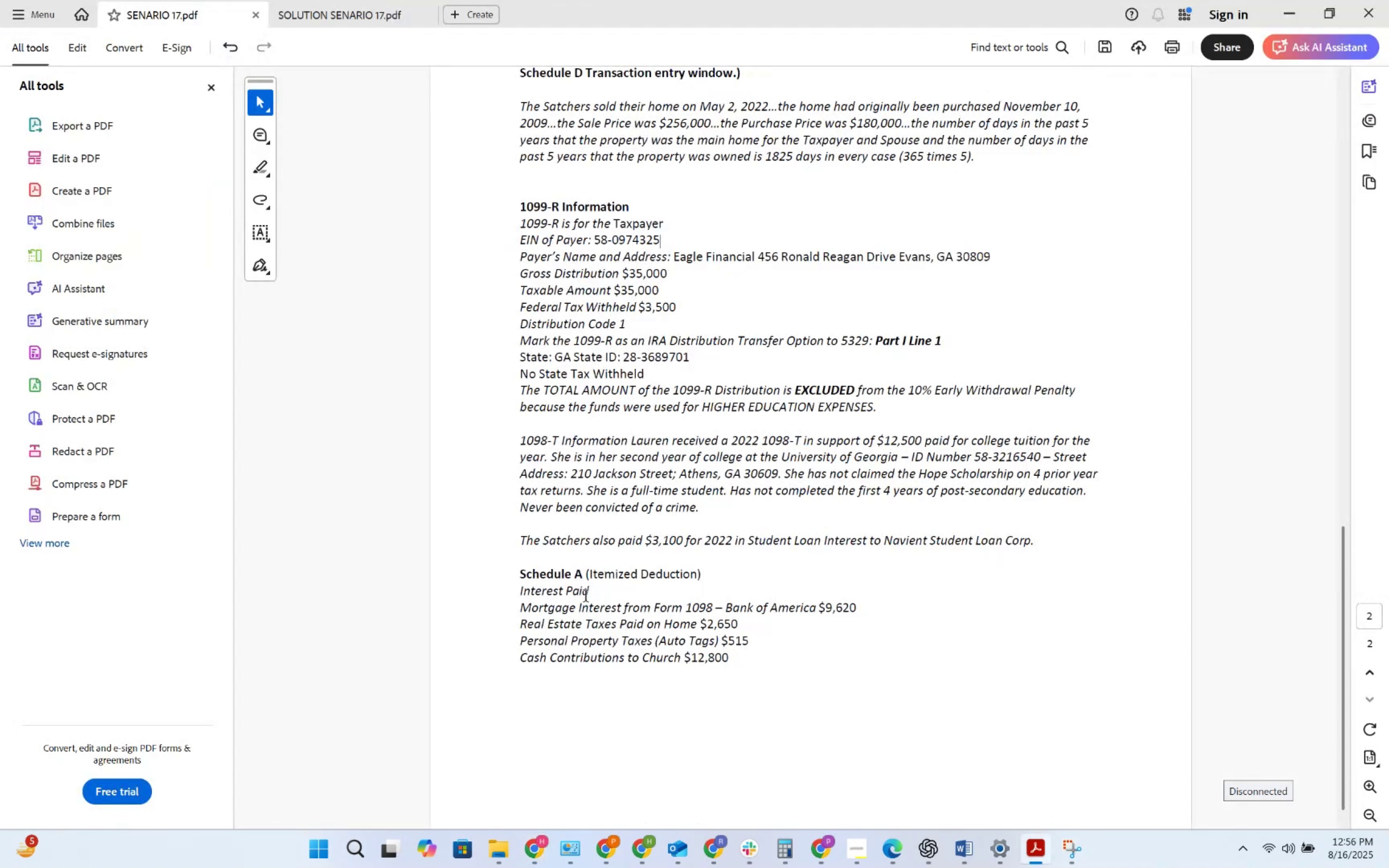 
key(Alt+AltLeft)
 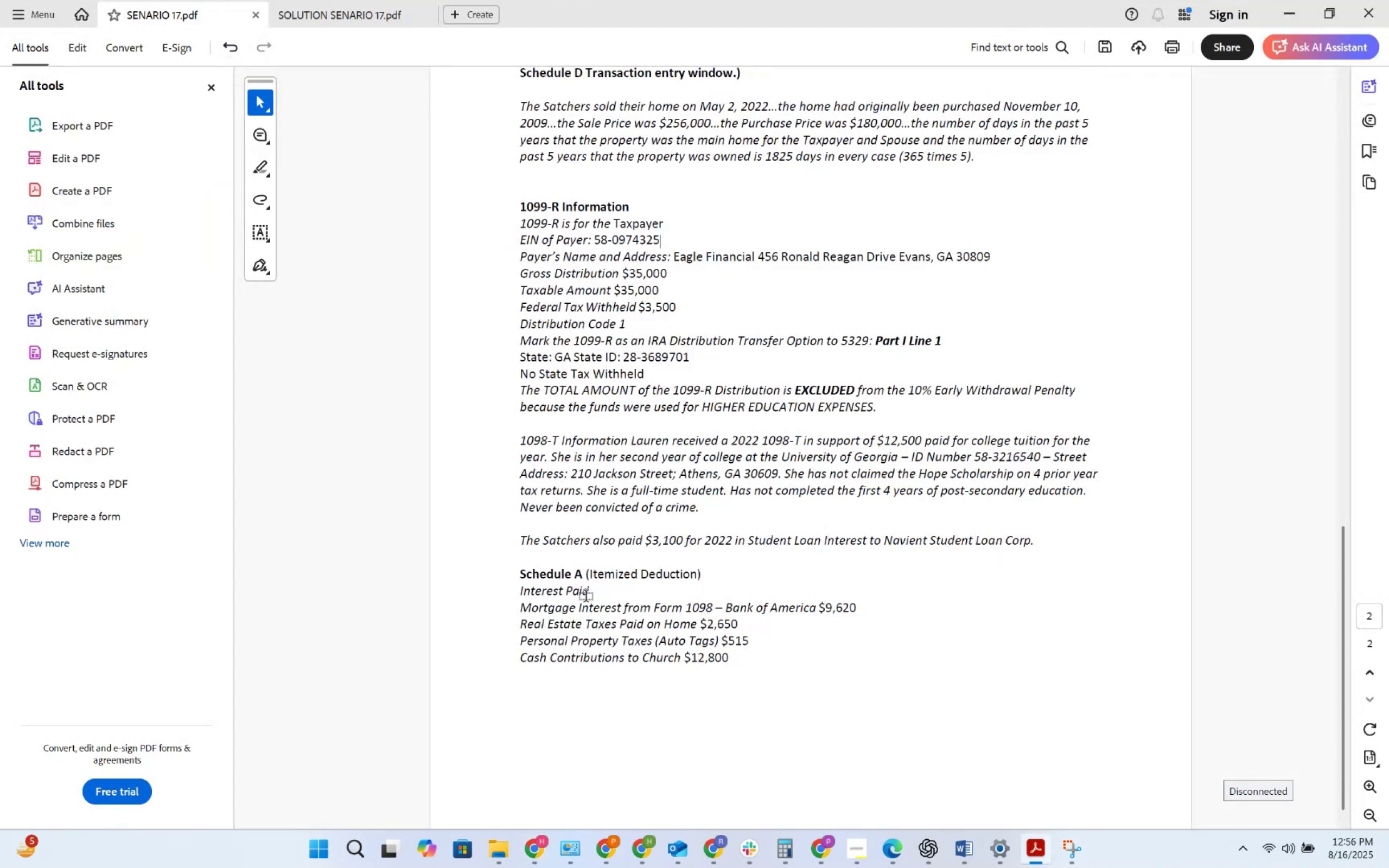 
key(Alt+Tab)
 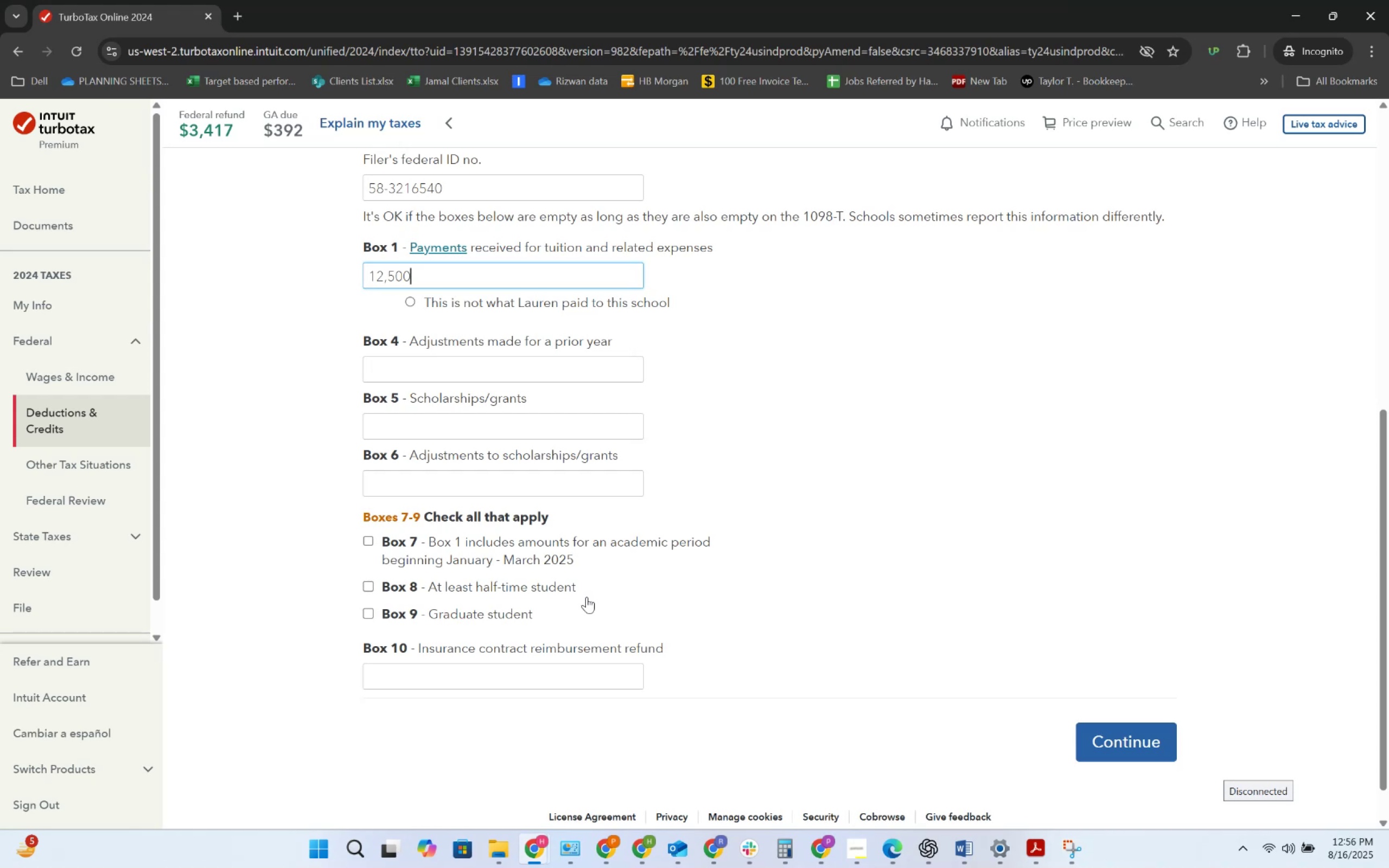 
wait(12.05)
 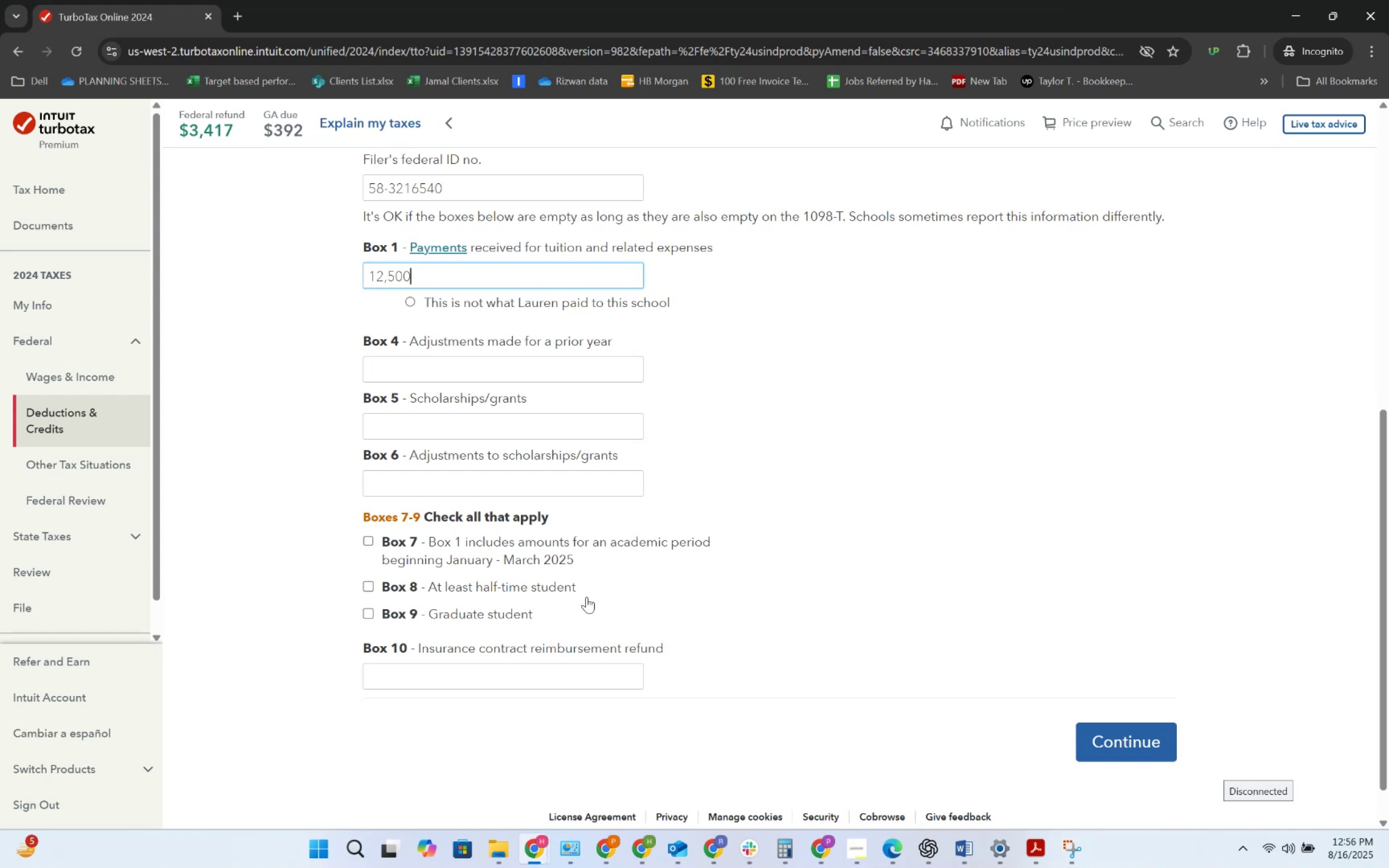 
right_click([1265, 650])
 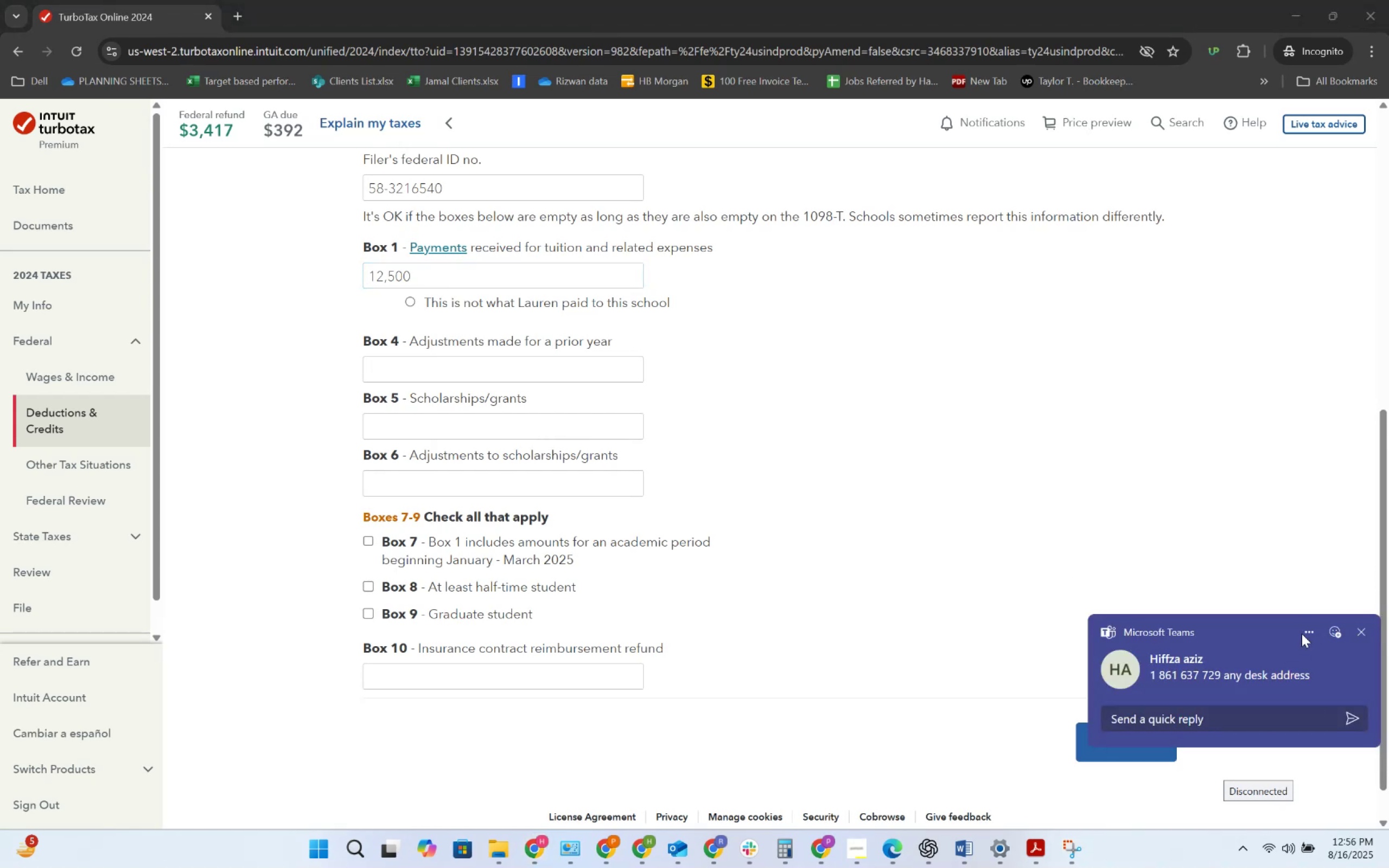 
left_click([1306, 630])
 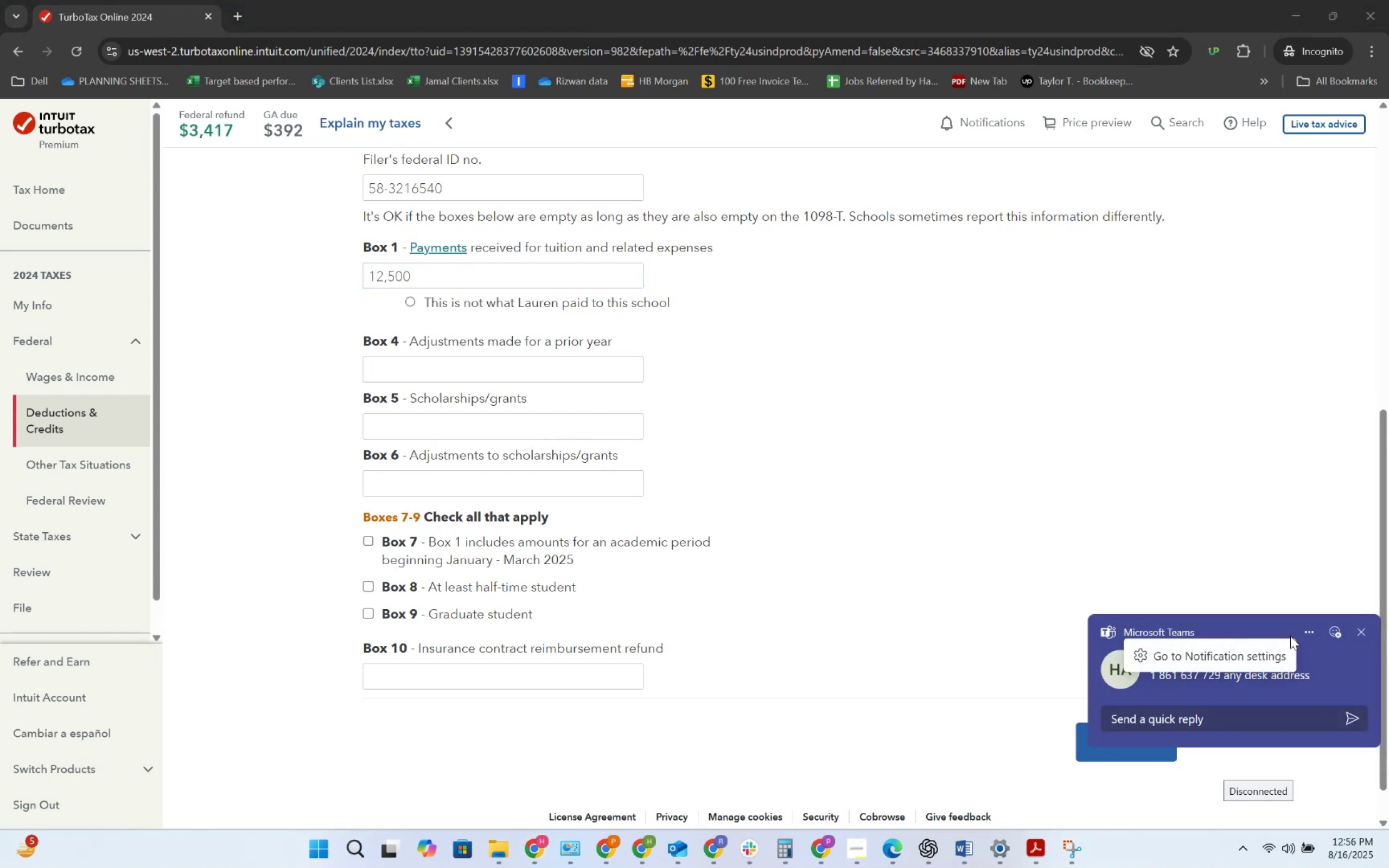 
left_click([1266, 652])
 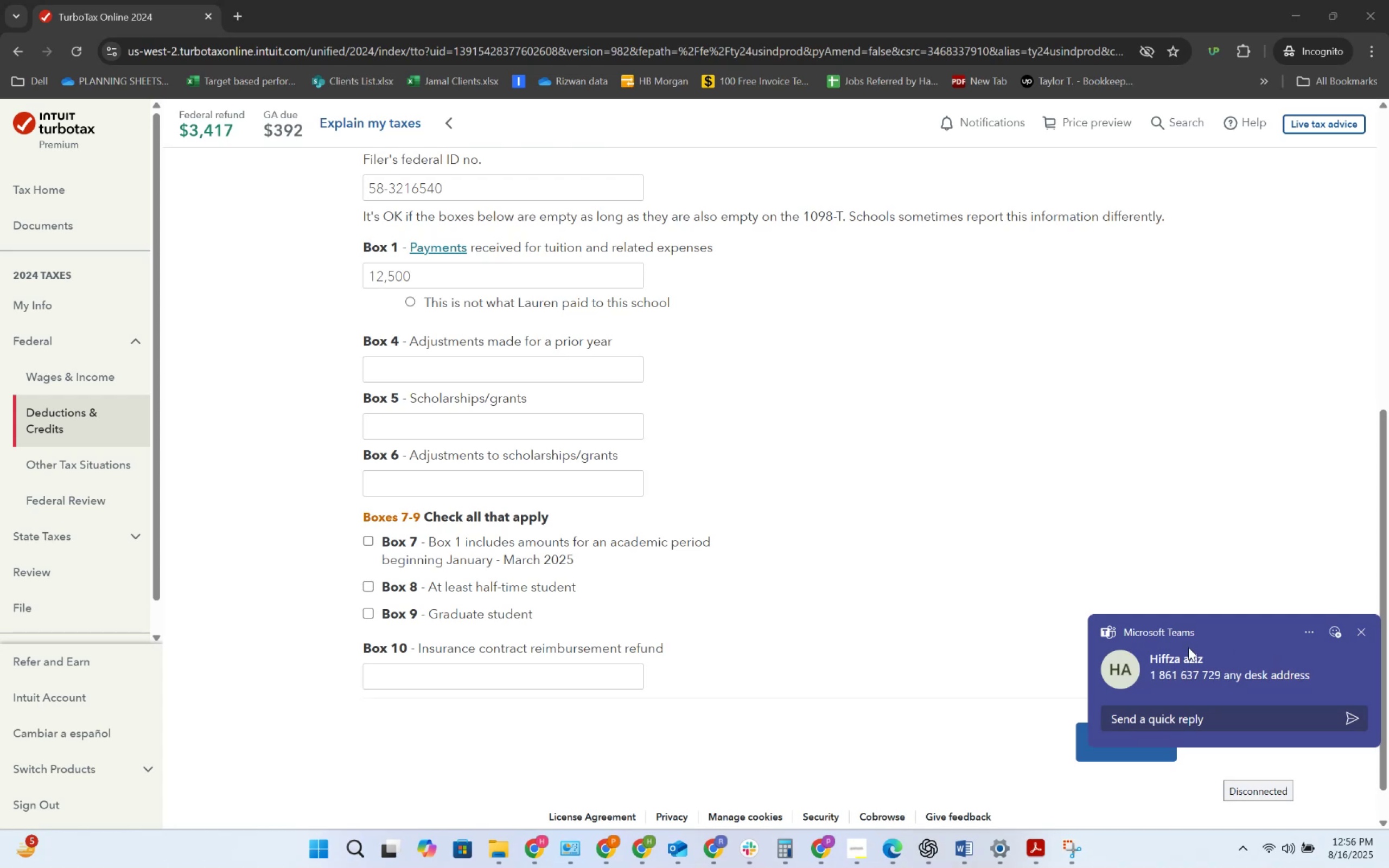 
left_click([1304, 631])
 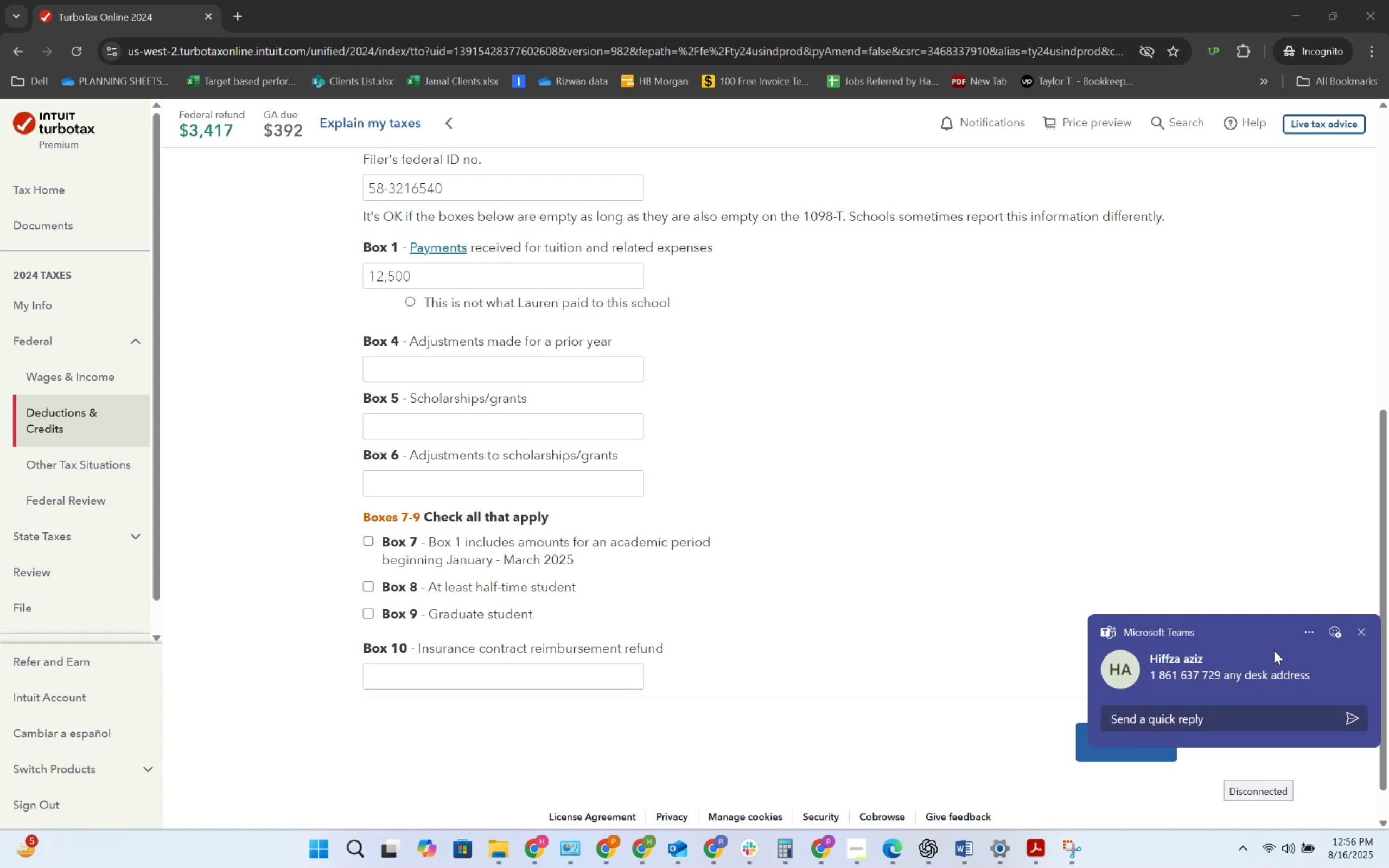 
left_click([1303, 635])
 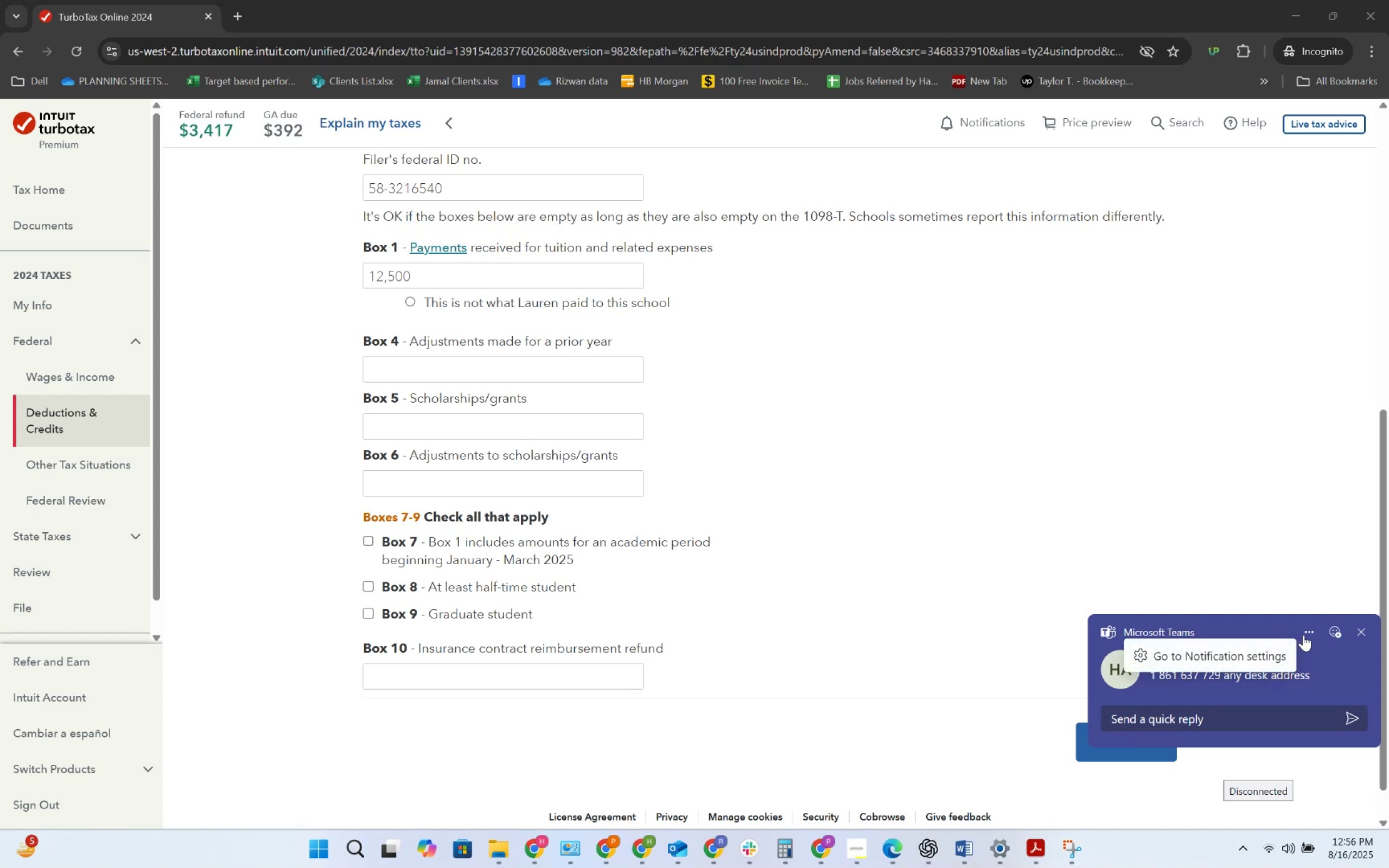 
left_click([1273, 648])
 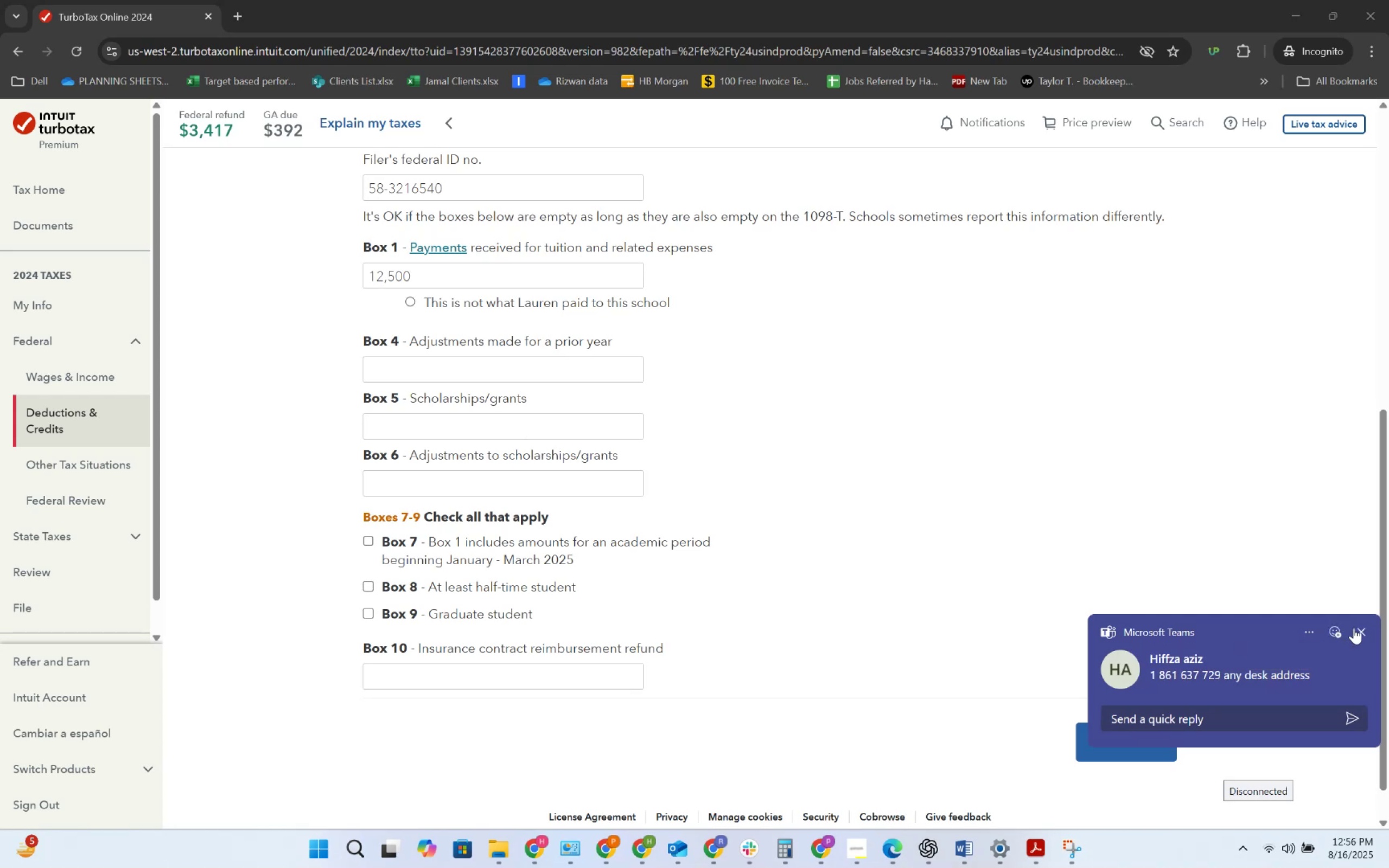 
left_click([1360, 628])
 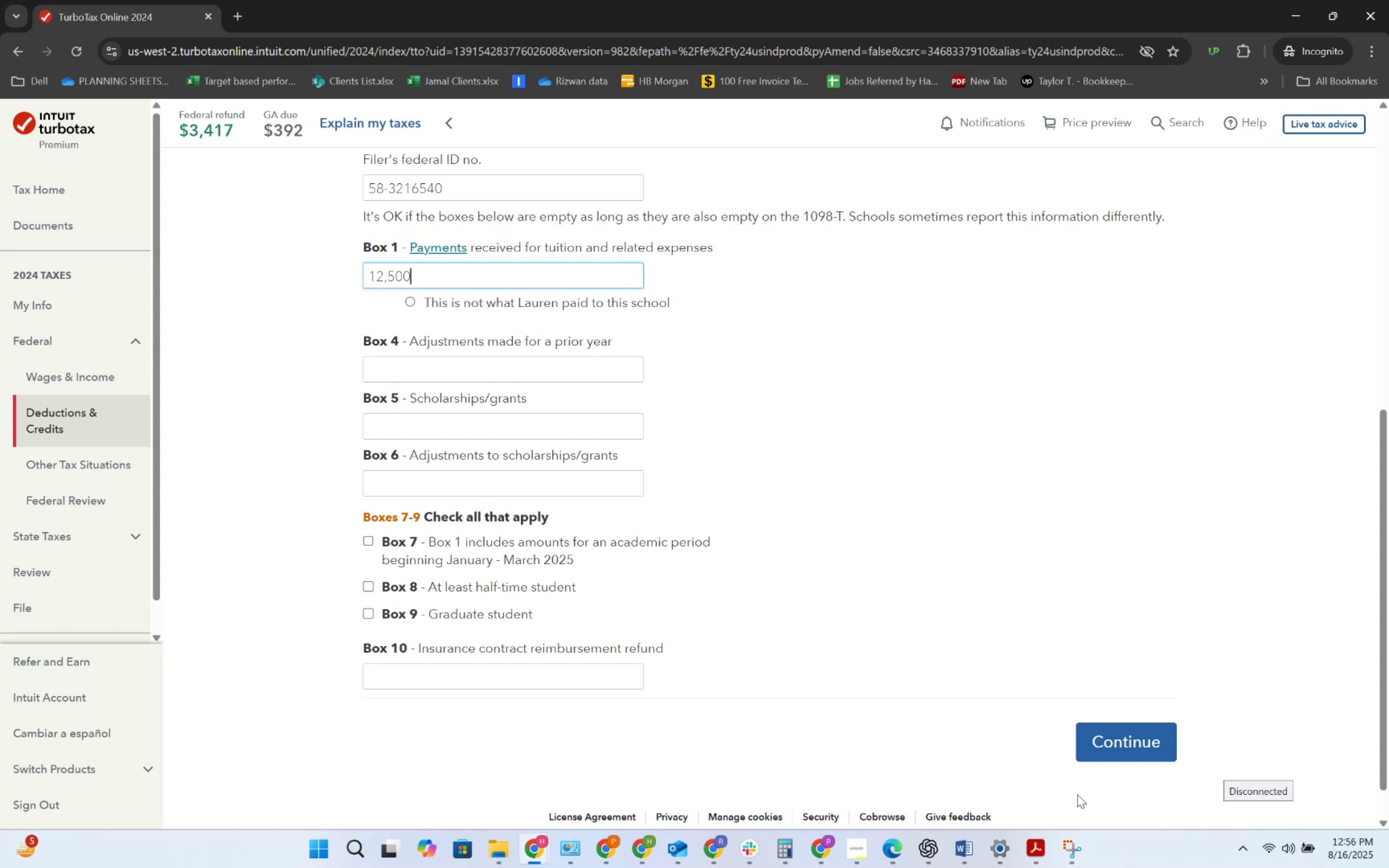 
left_click([1103, 755])
 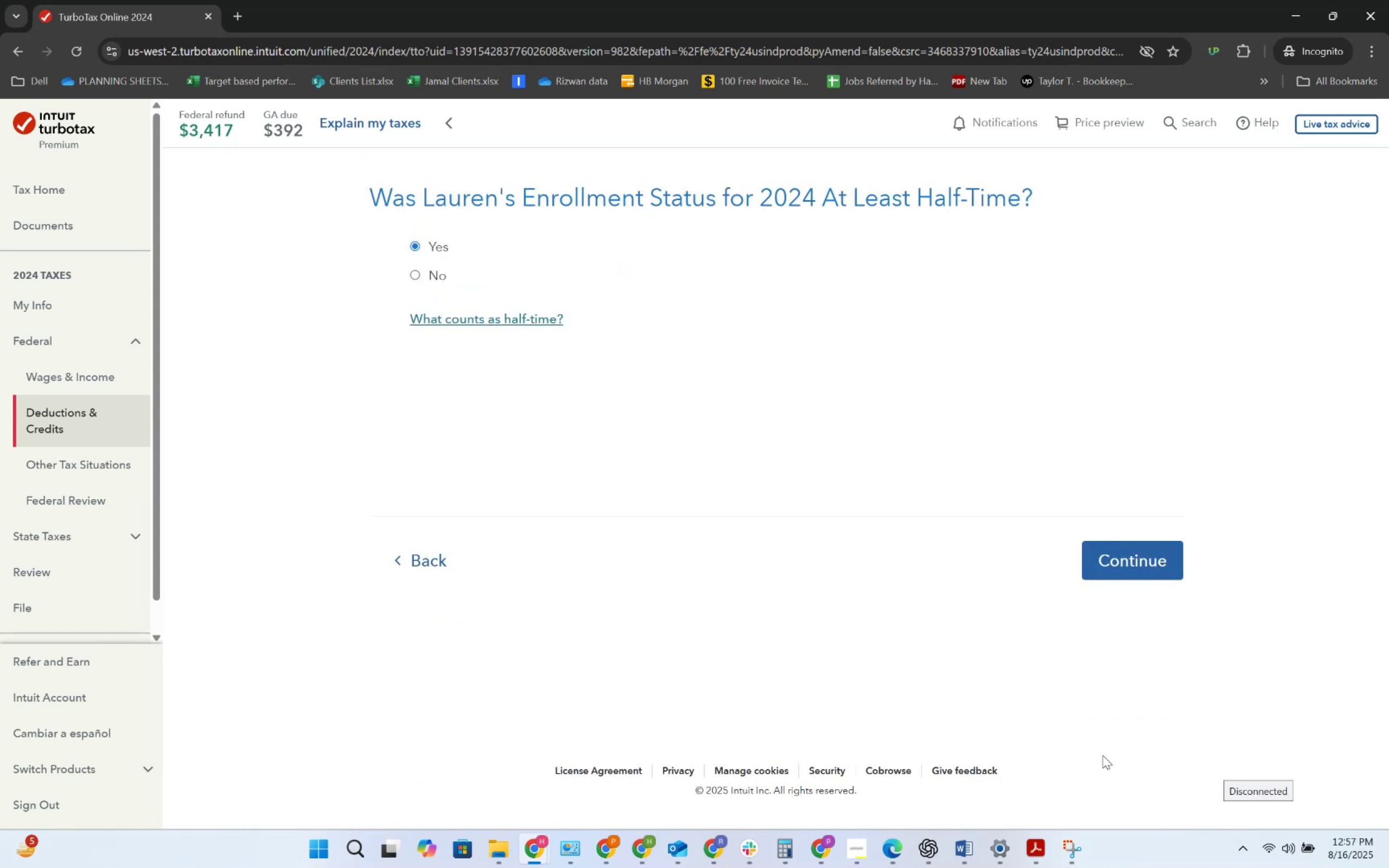 
wait(5.04)
 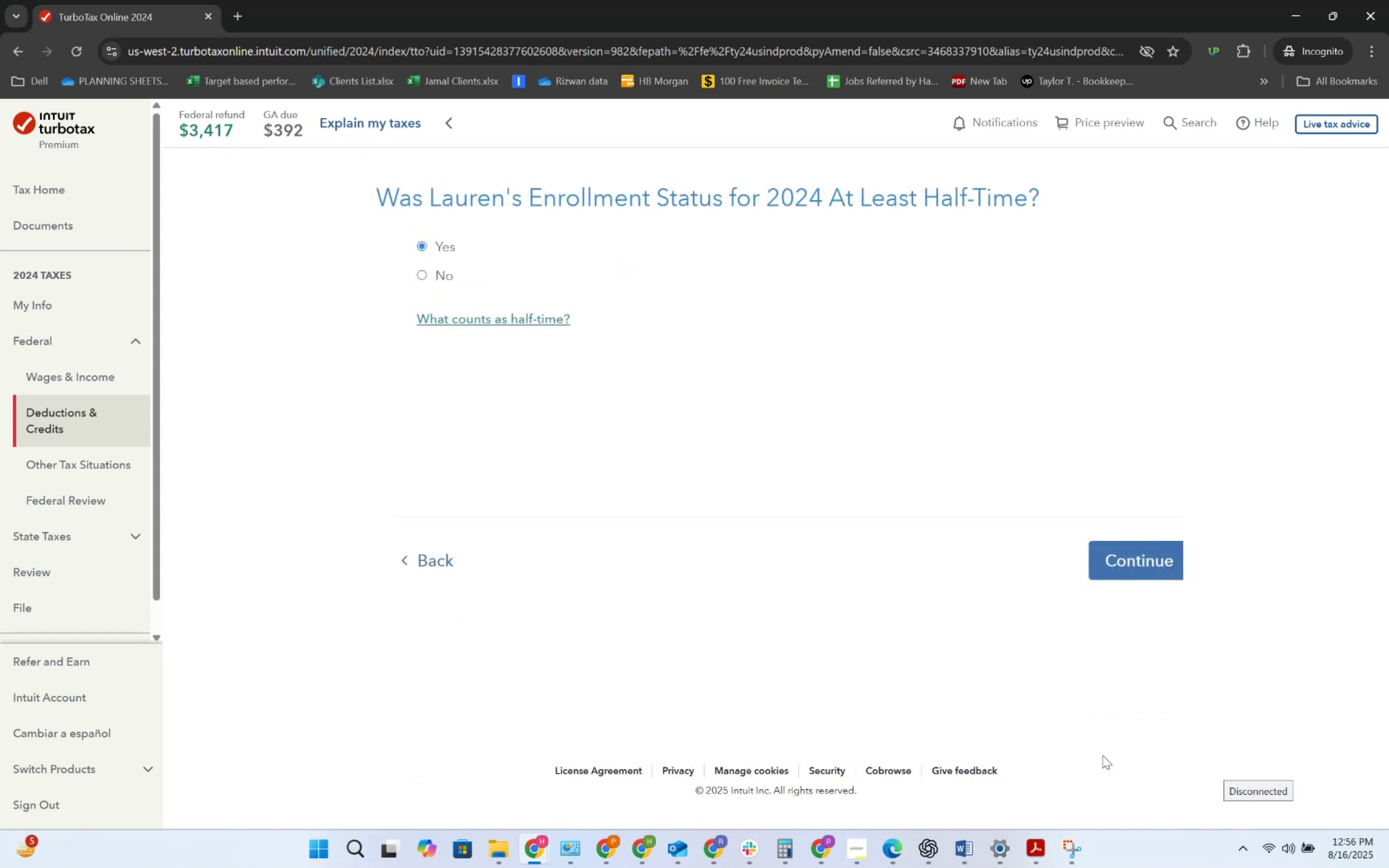 
left_click([1118, 567])
 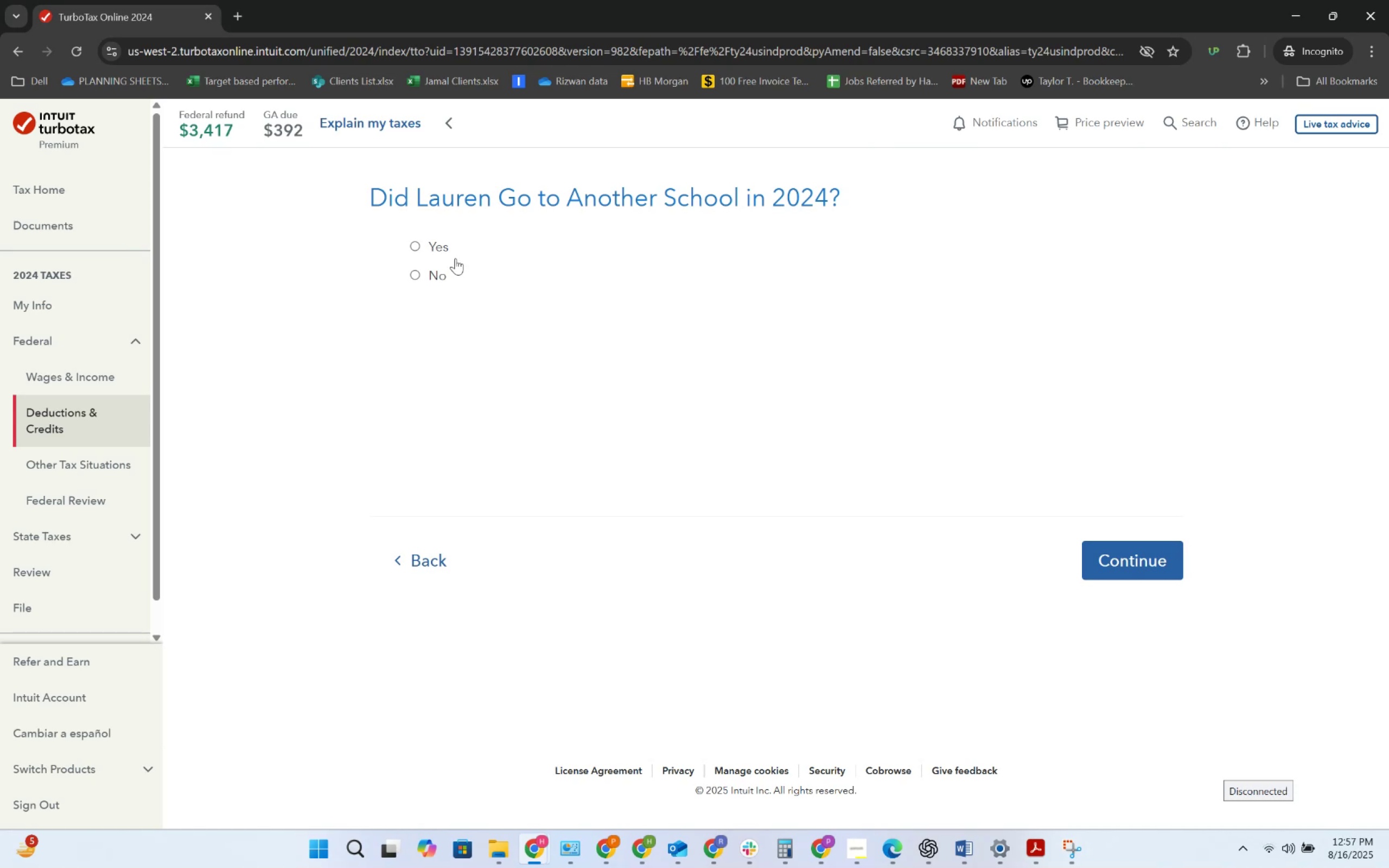 
wait(7.65)
 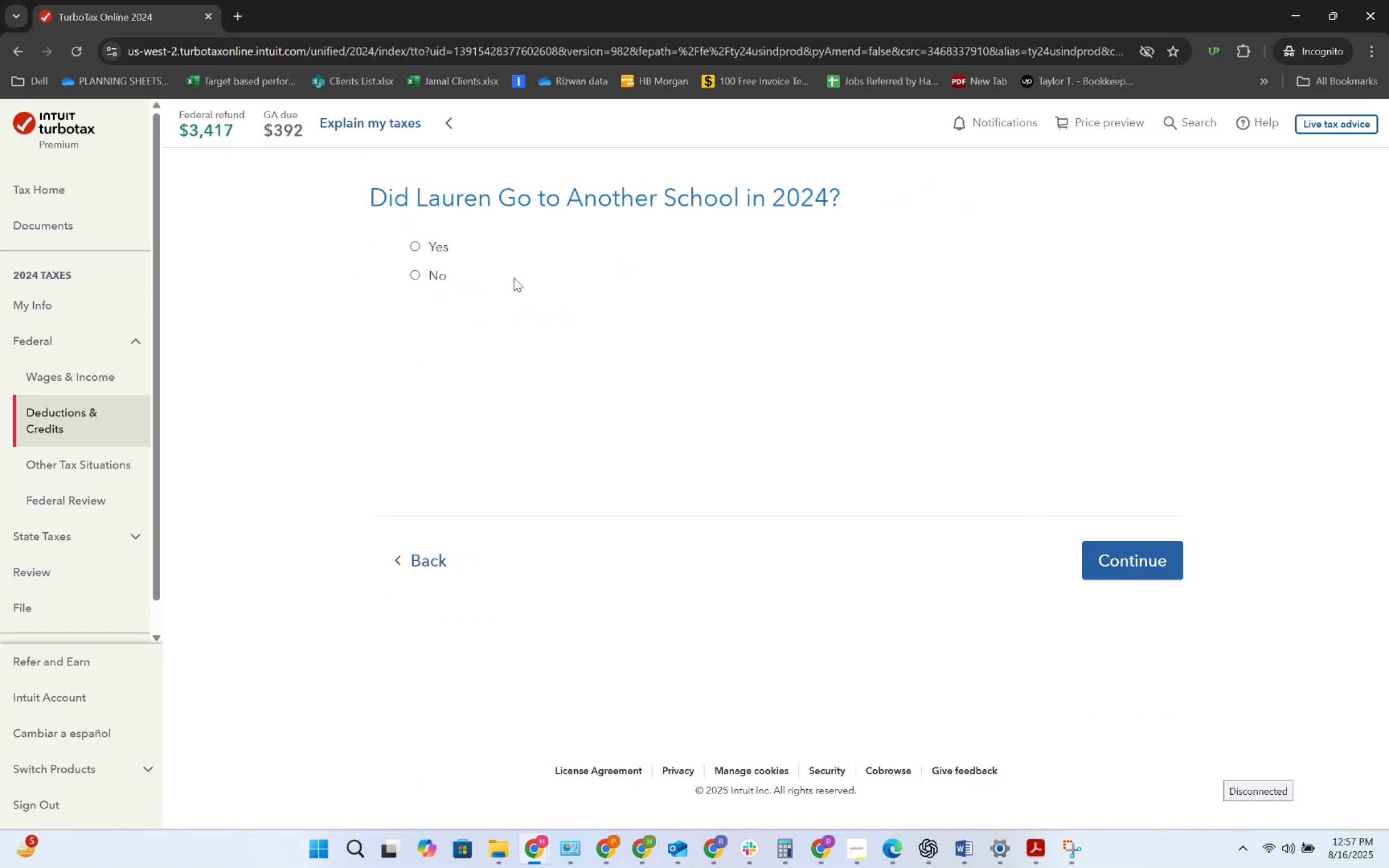 
left_click([424, 281])
 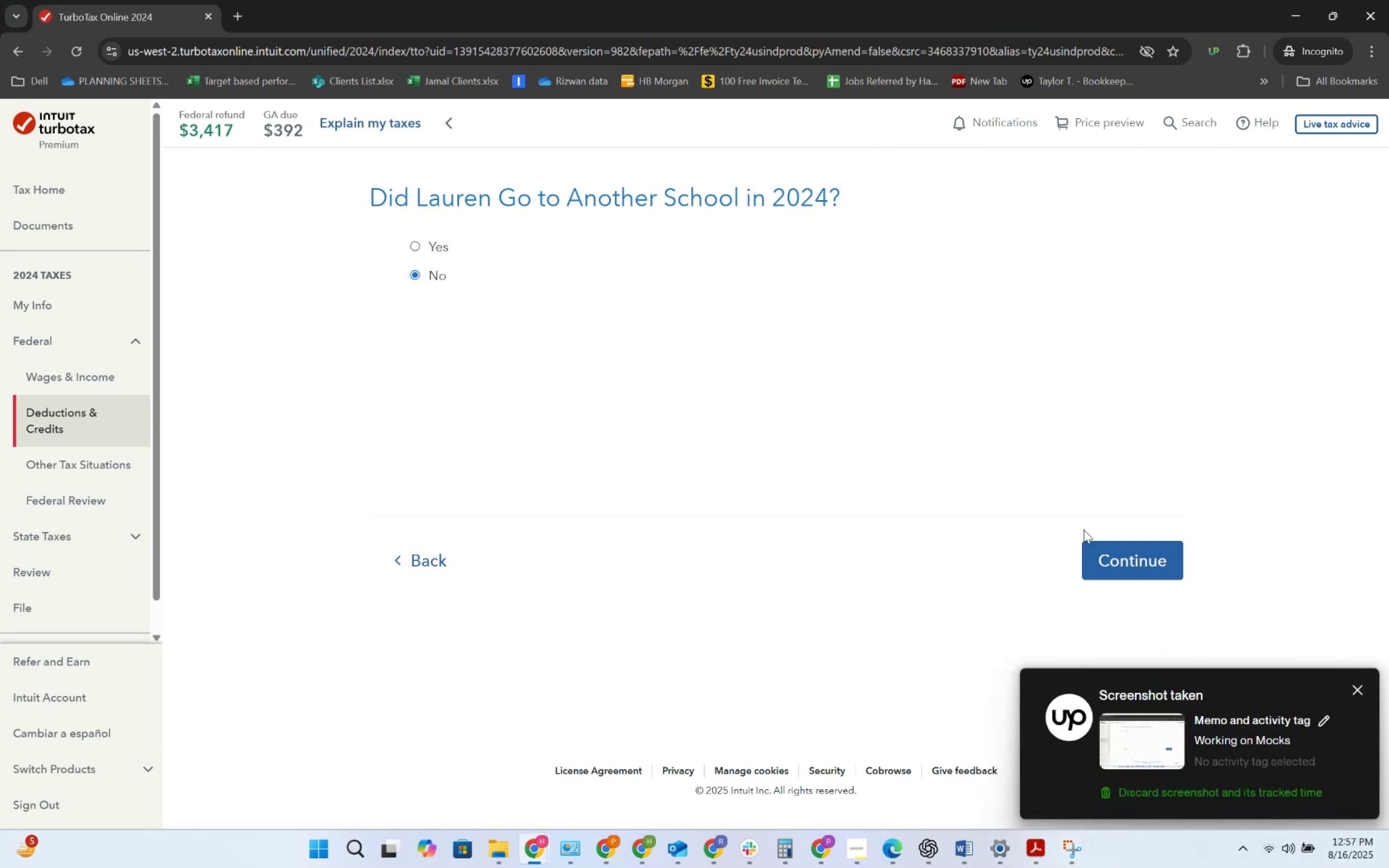 
left_click([1100, 548])
 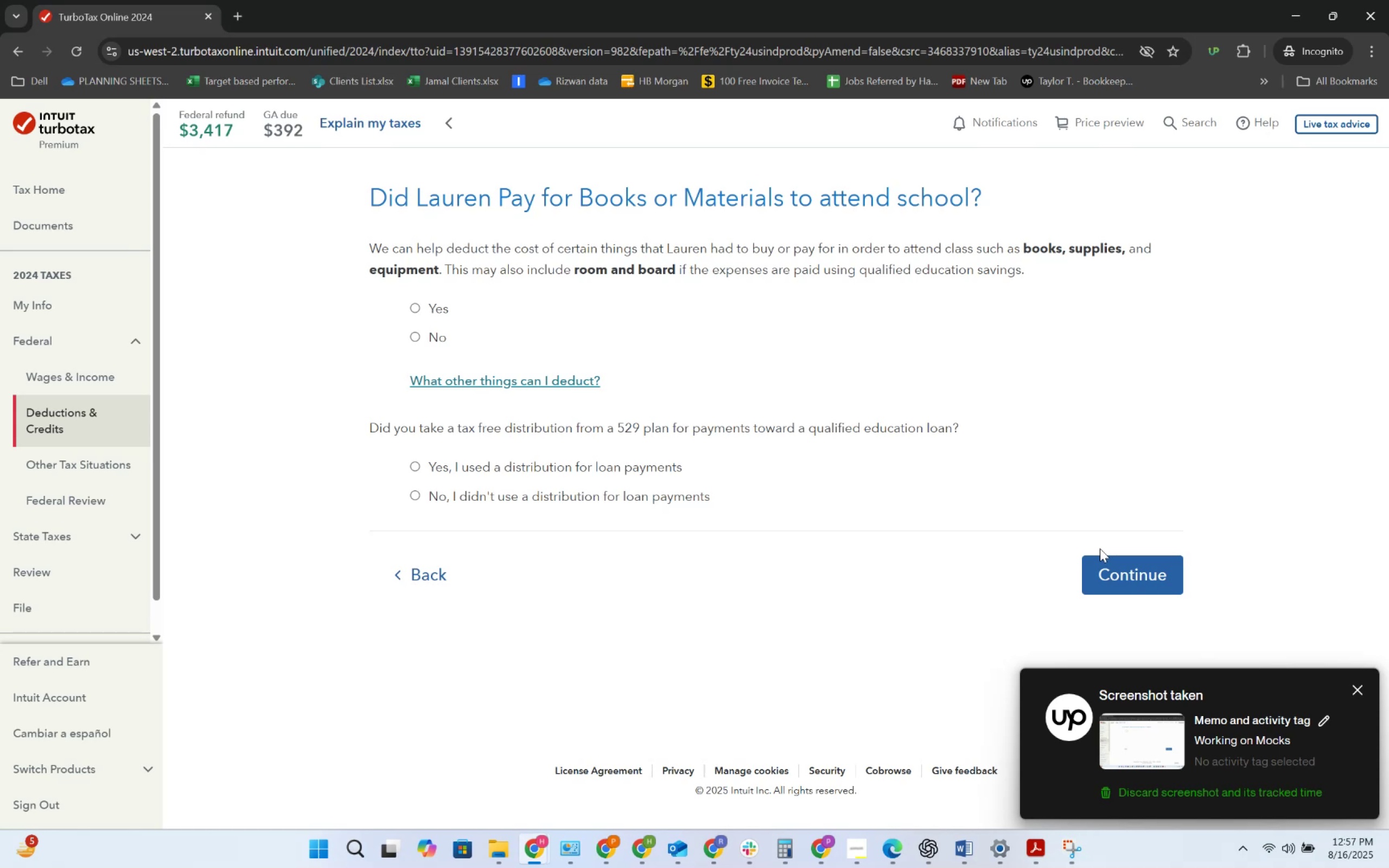 
wait(6.61)
 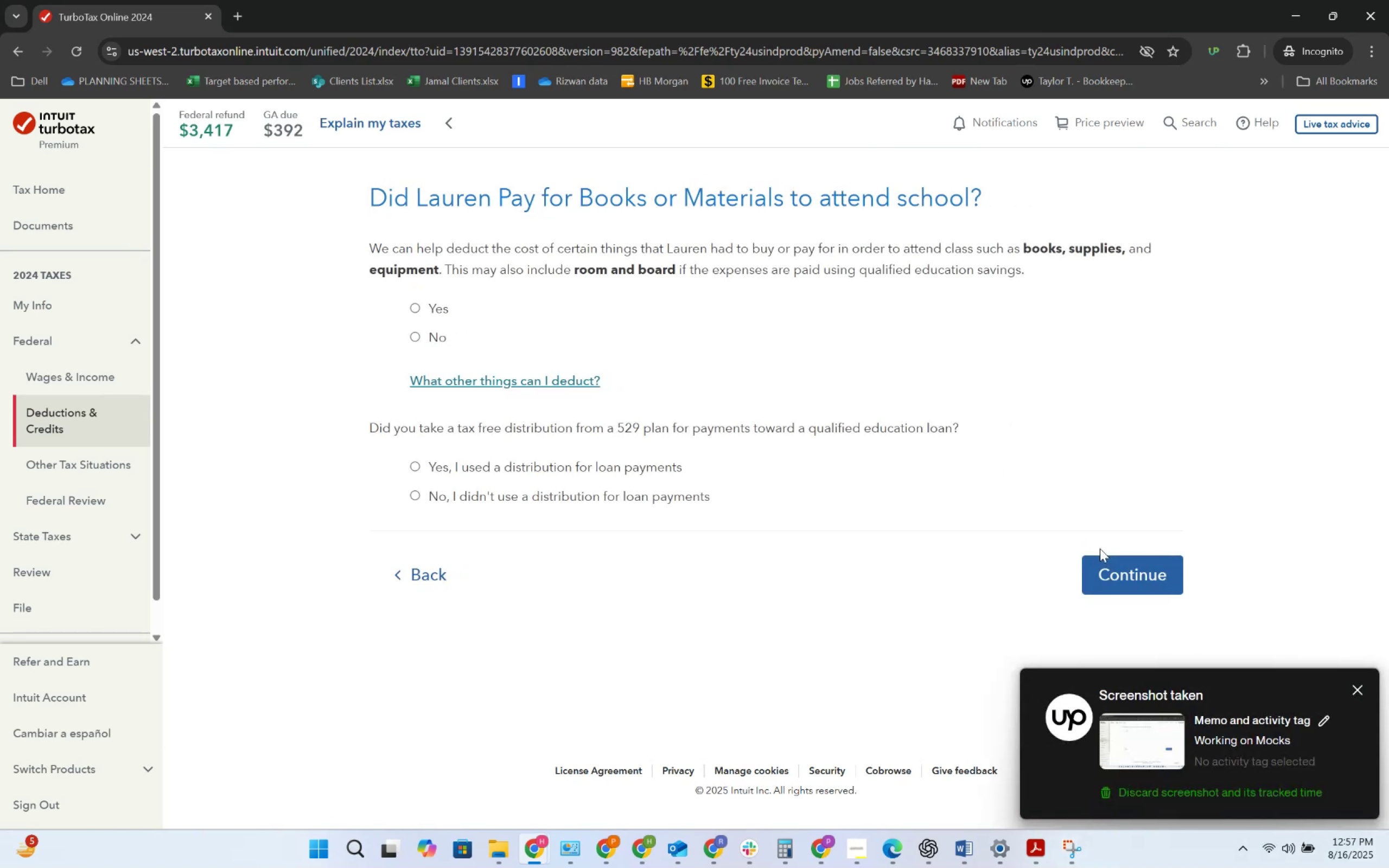 
left_click([410, 326])
 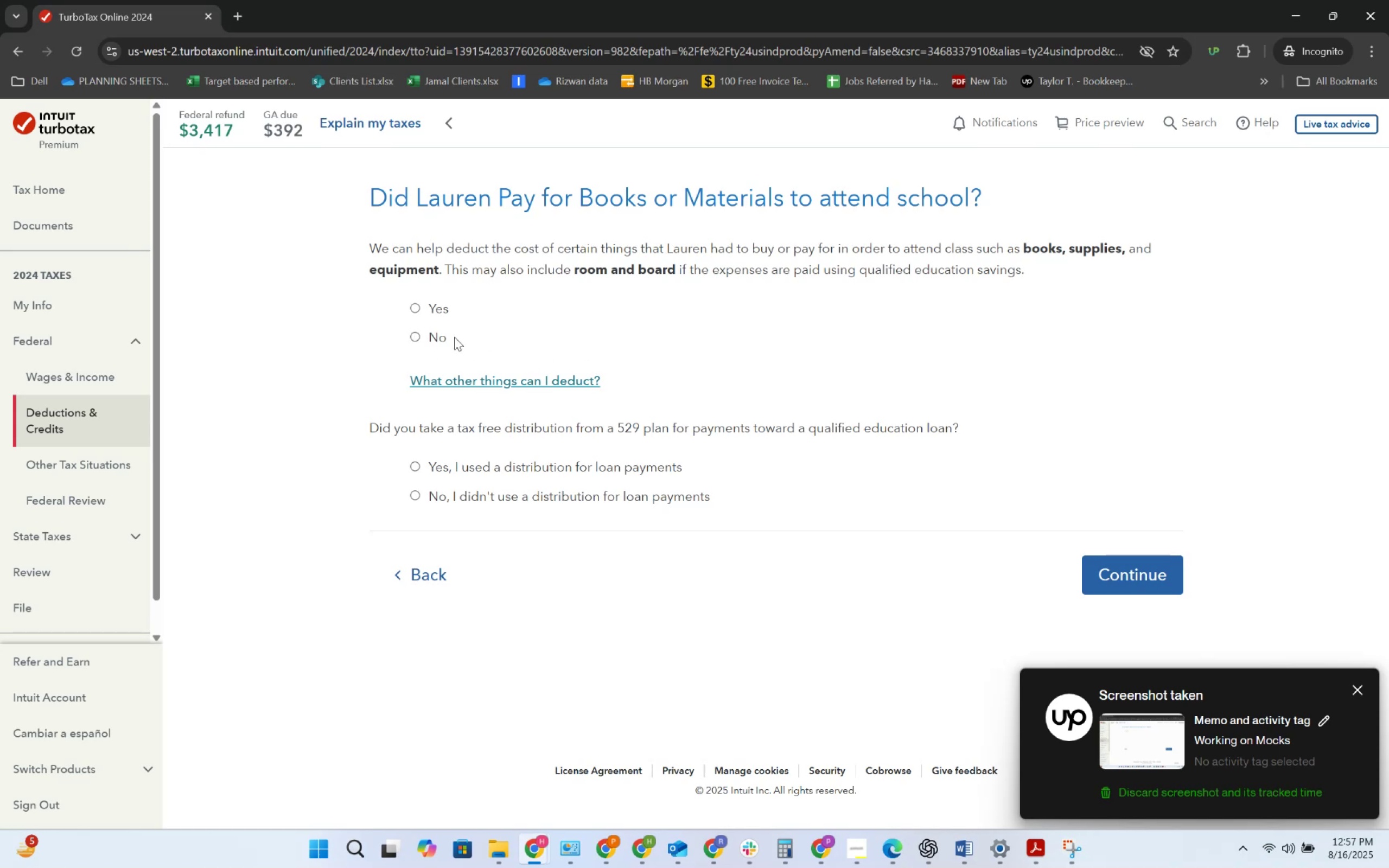 
left_click([442, 336])
 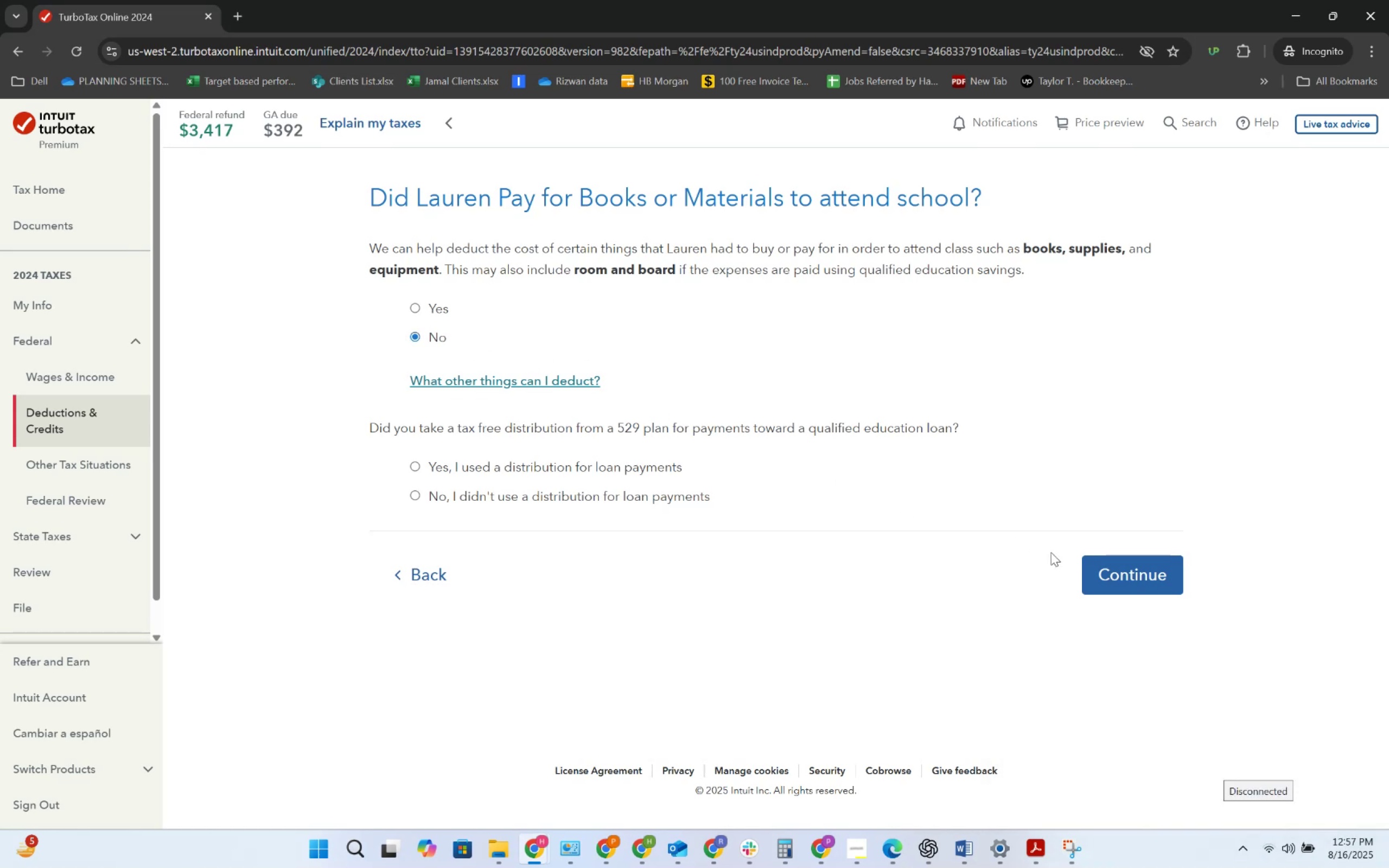 
wait(8.93)
 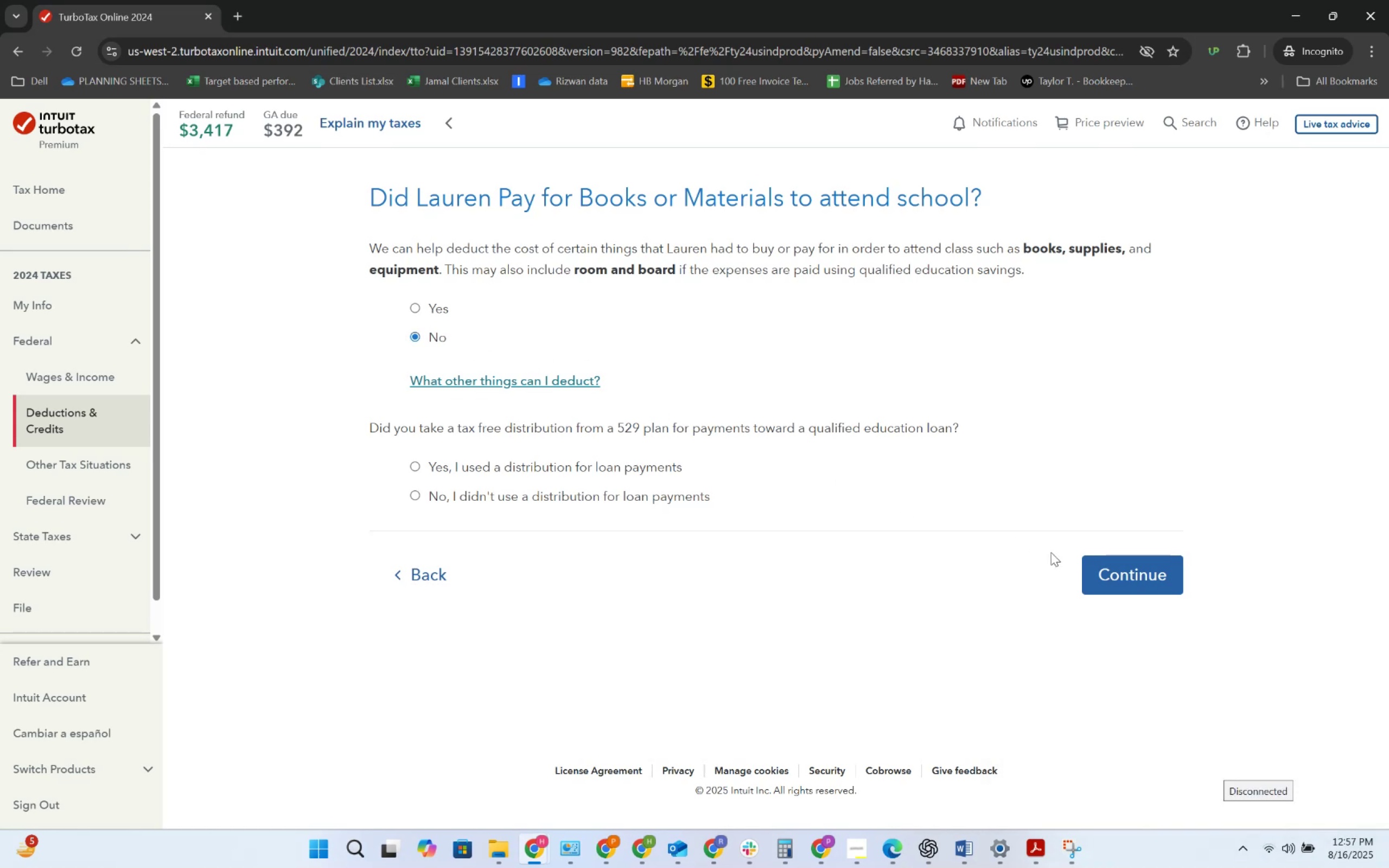 
left_click([570, 496])
 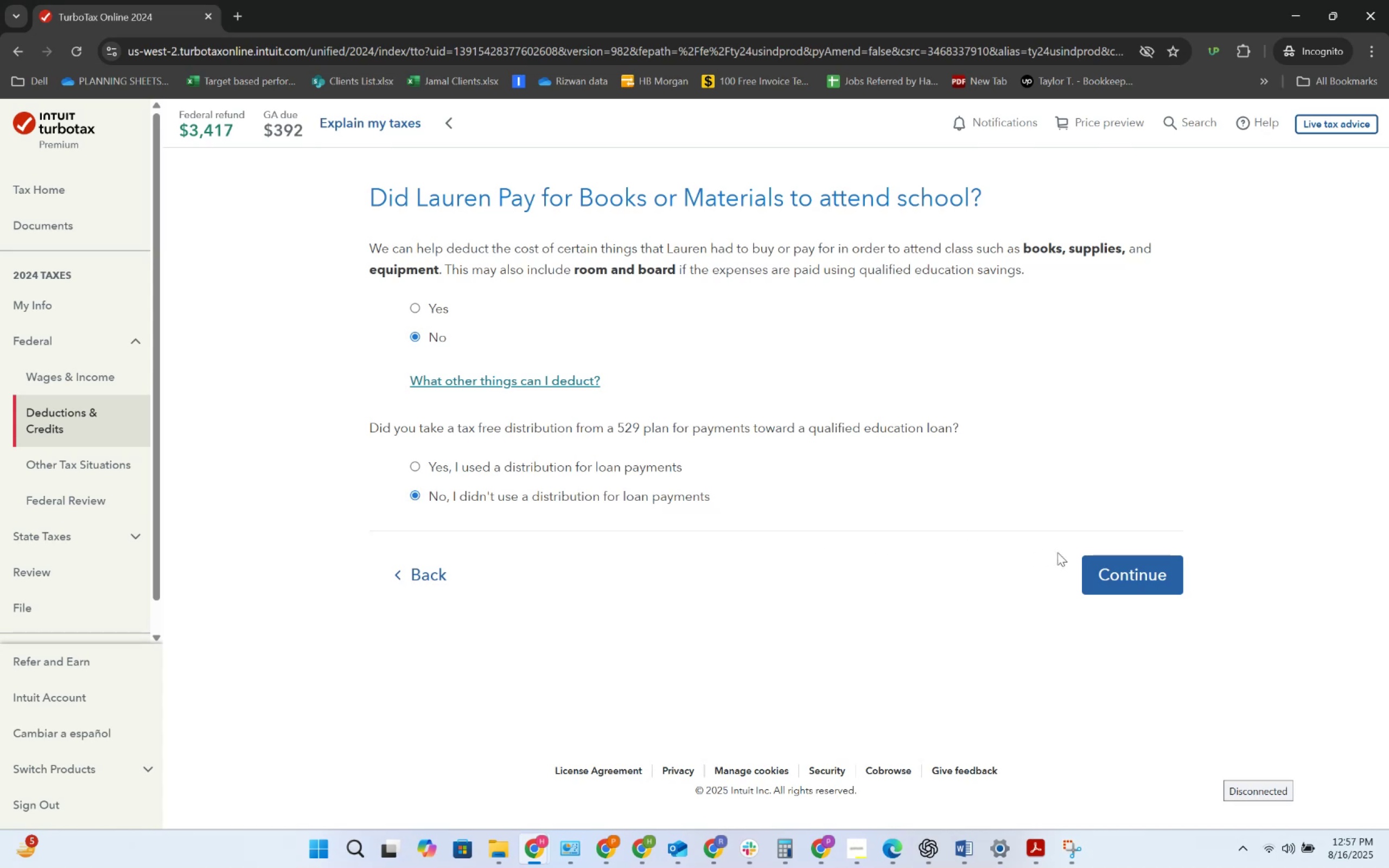 
left_click([1087, 567])
 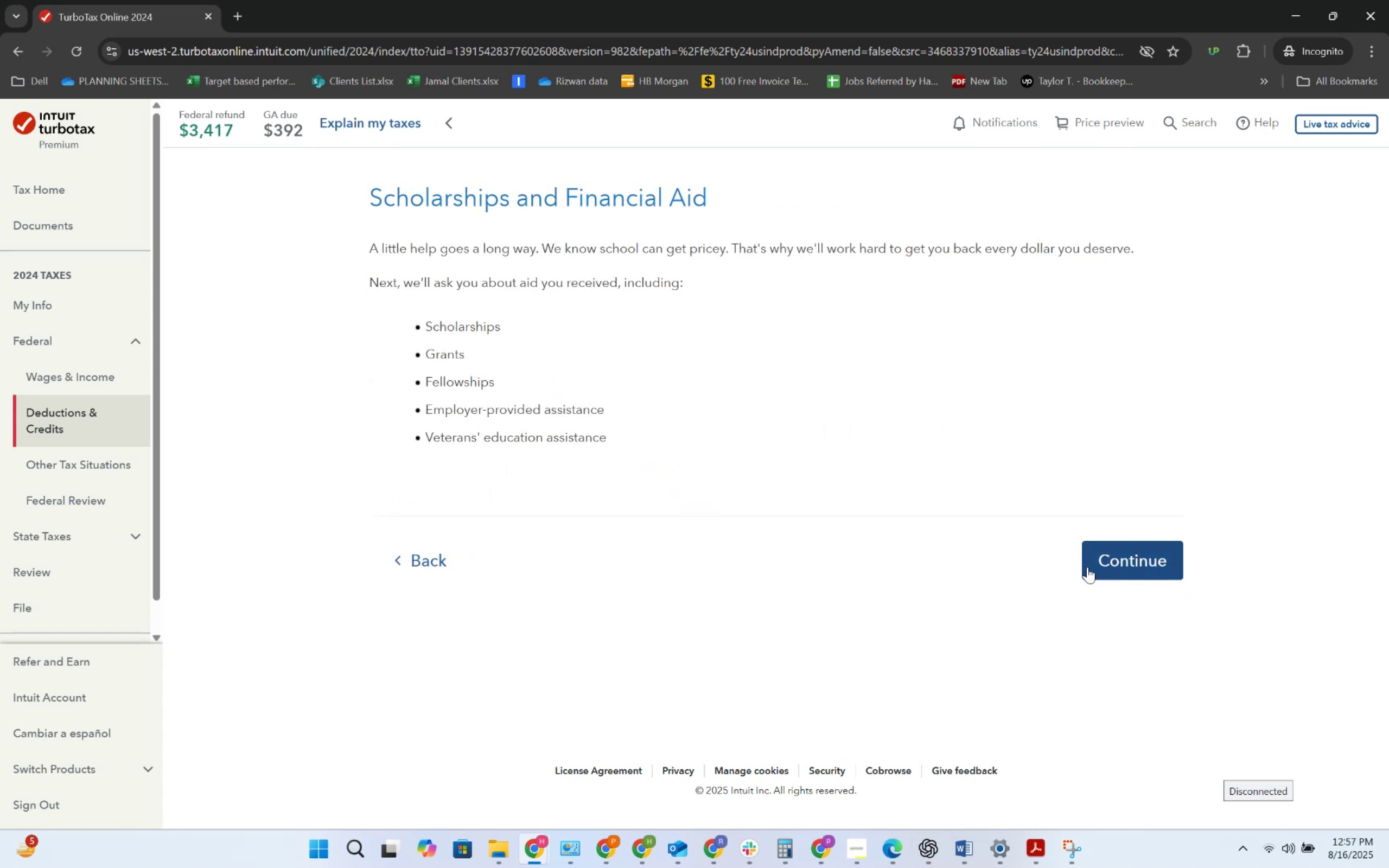 
left_click([1087, 567])
 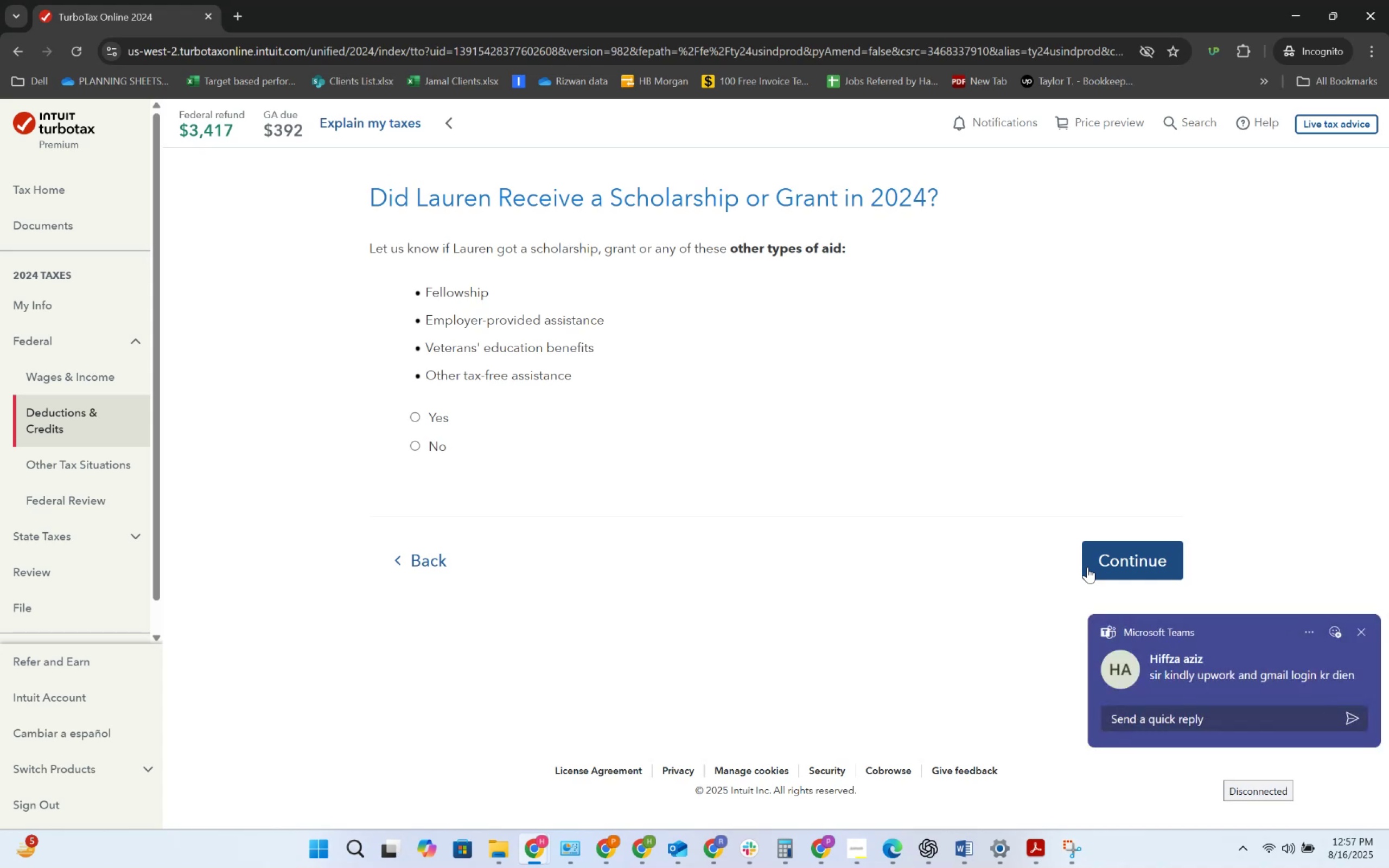 
wait(7.35)
 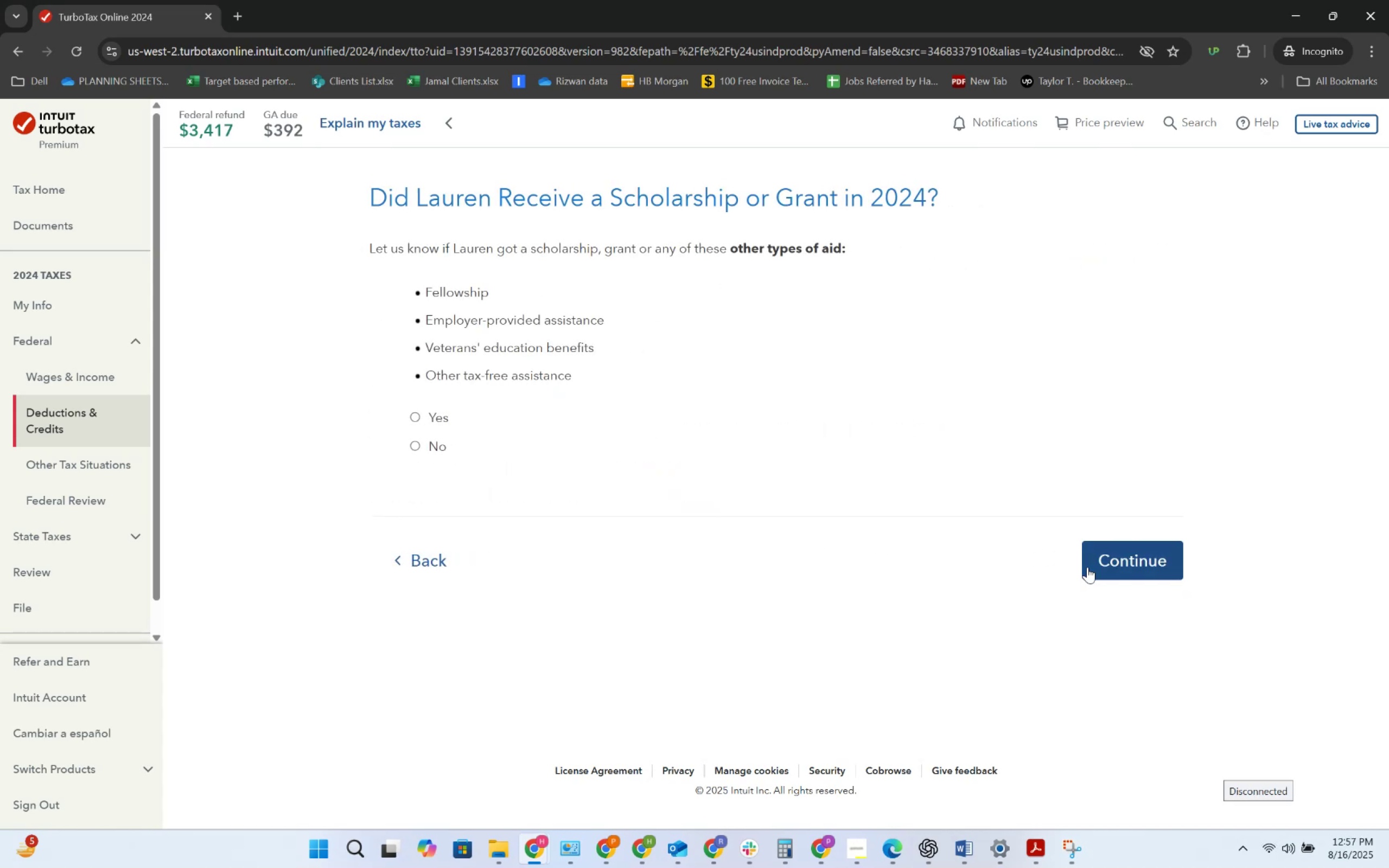 
left_click([1357, 628])
 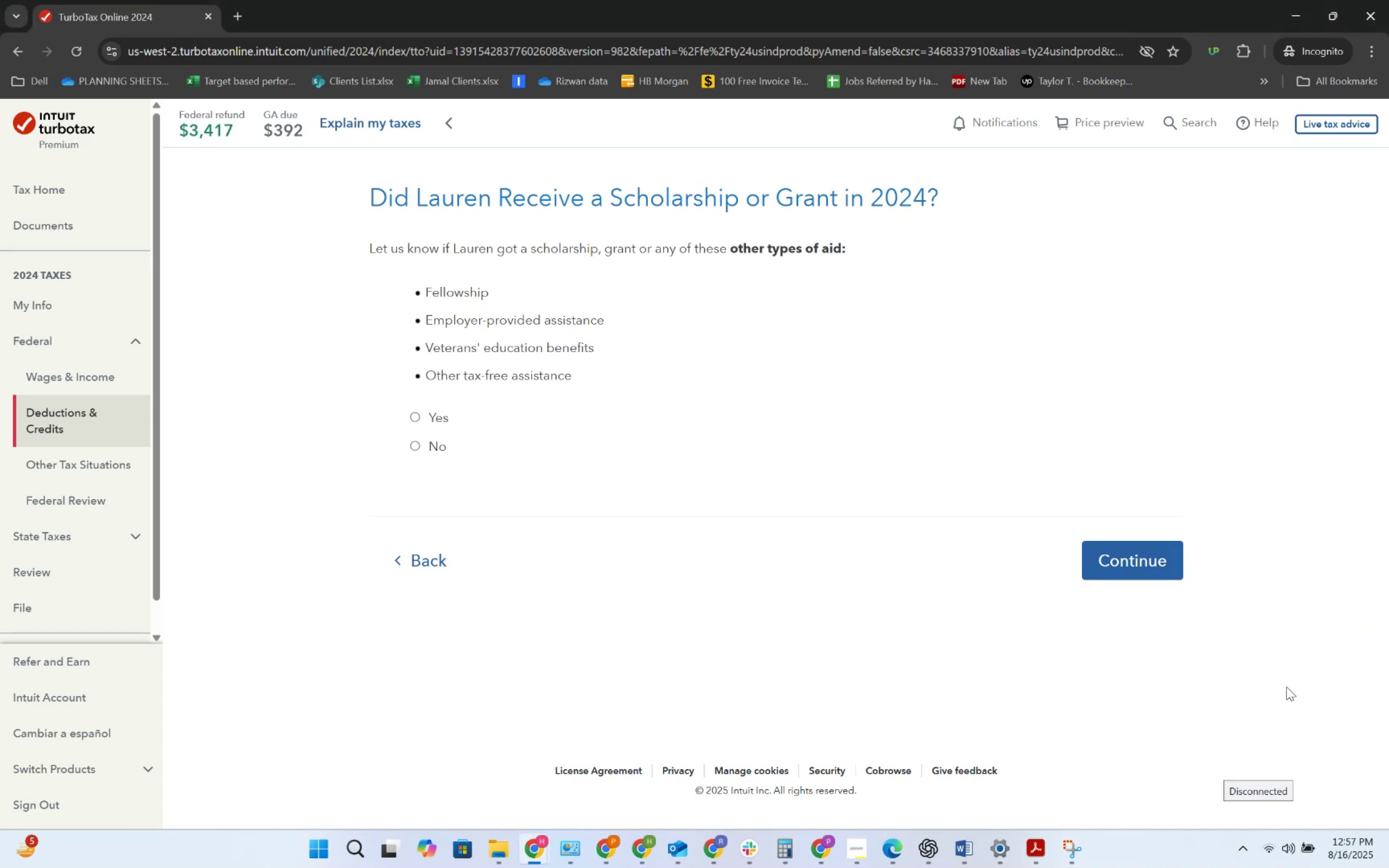 
mouse_move([1256, 718])
 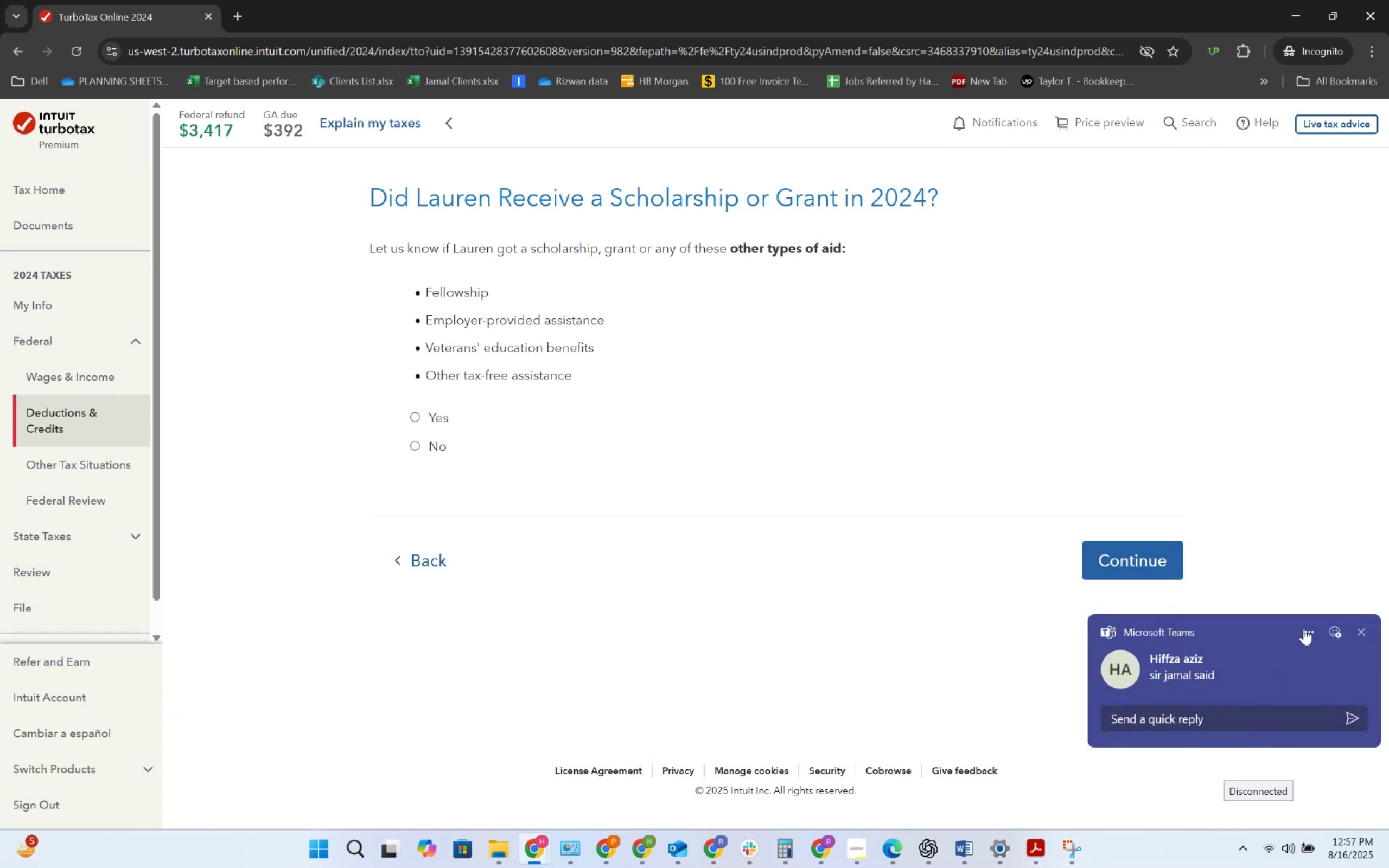 
left_click([1304, 629])
 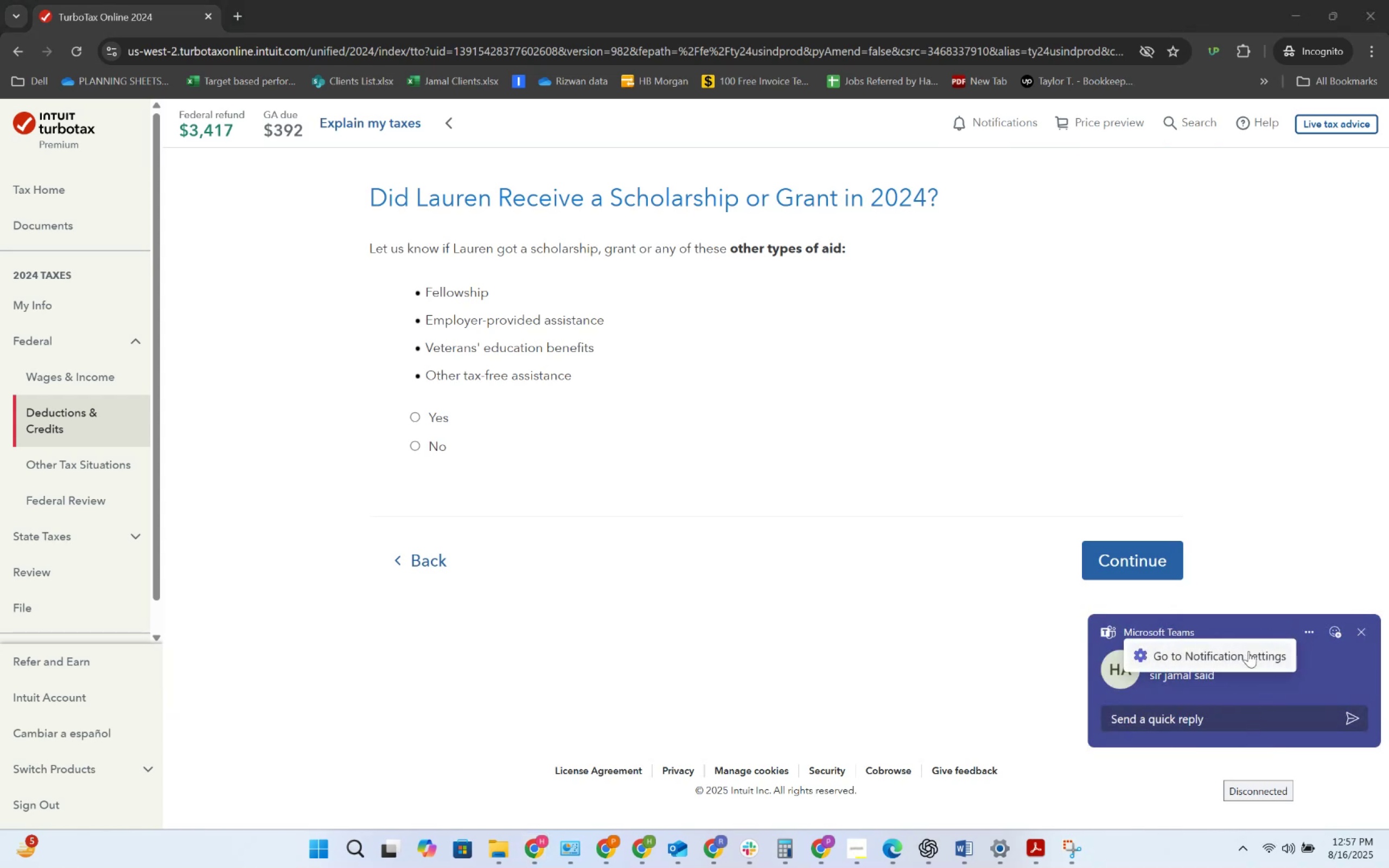 
left_click([1247, 652])
 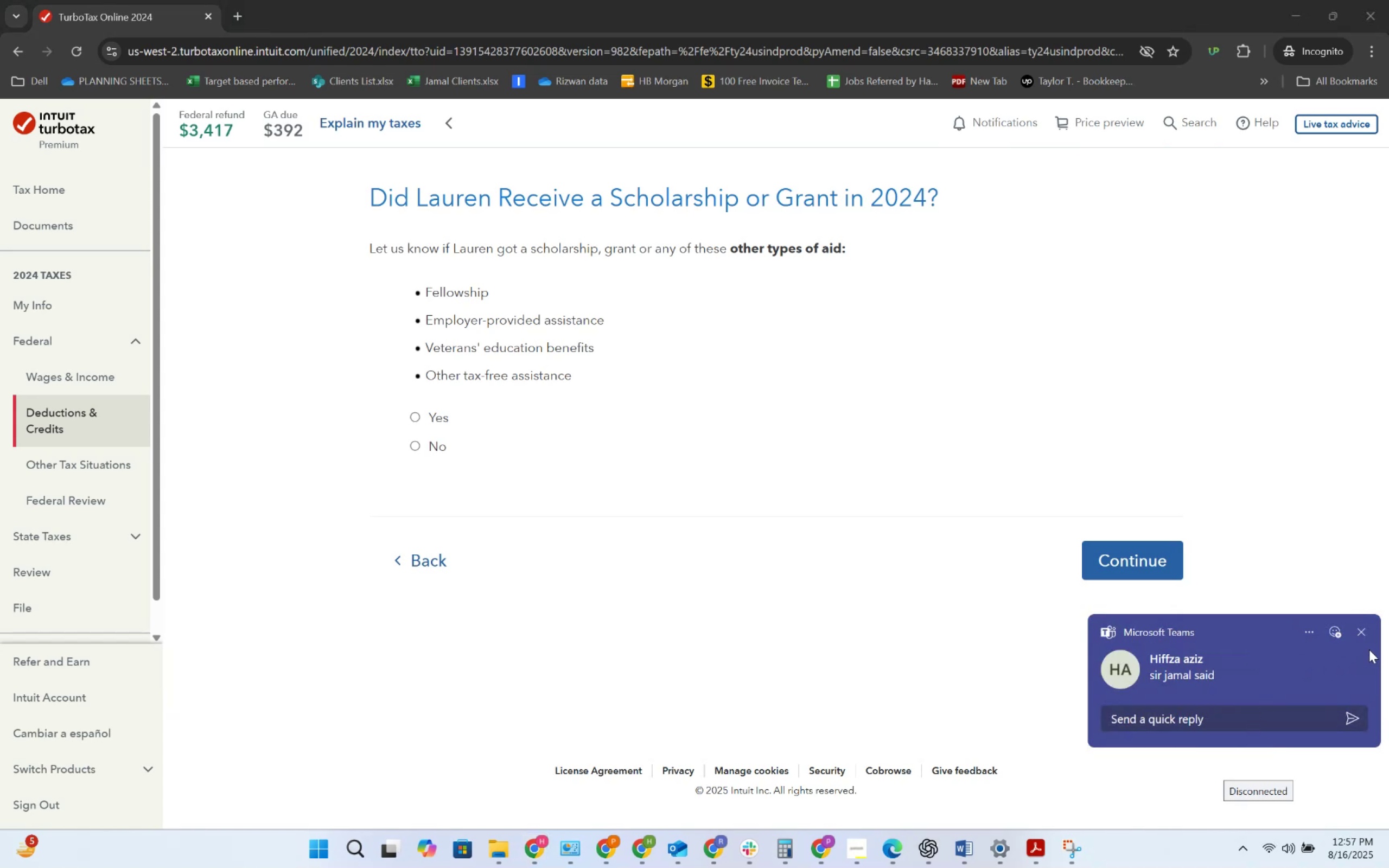 
left_click([1362, 634])
 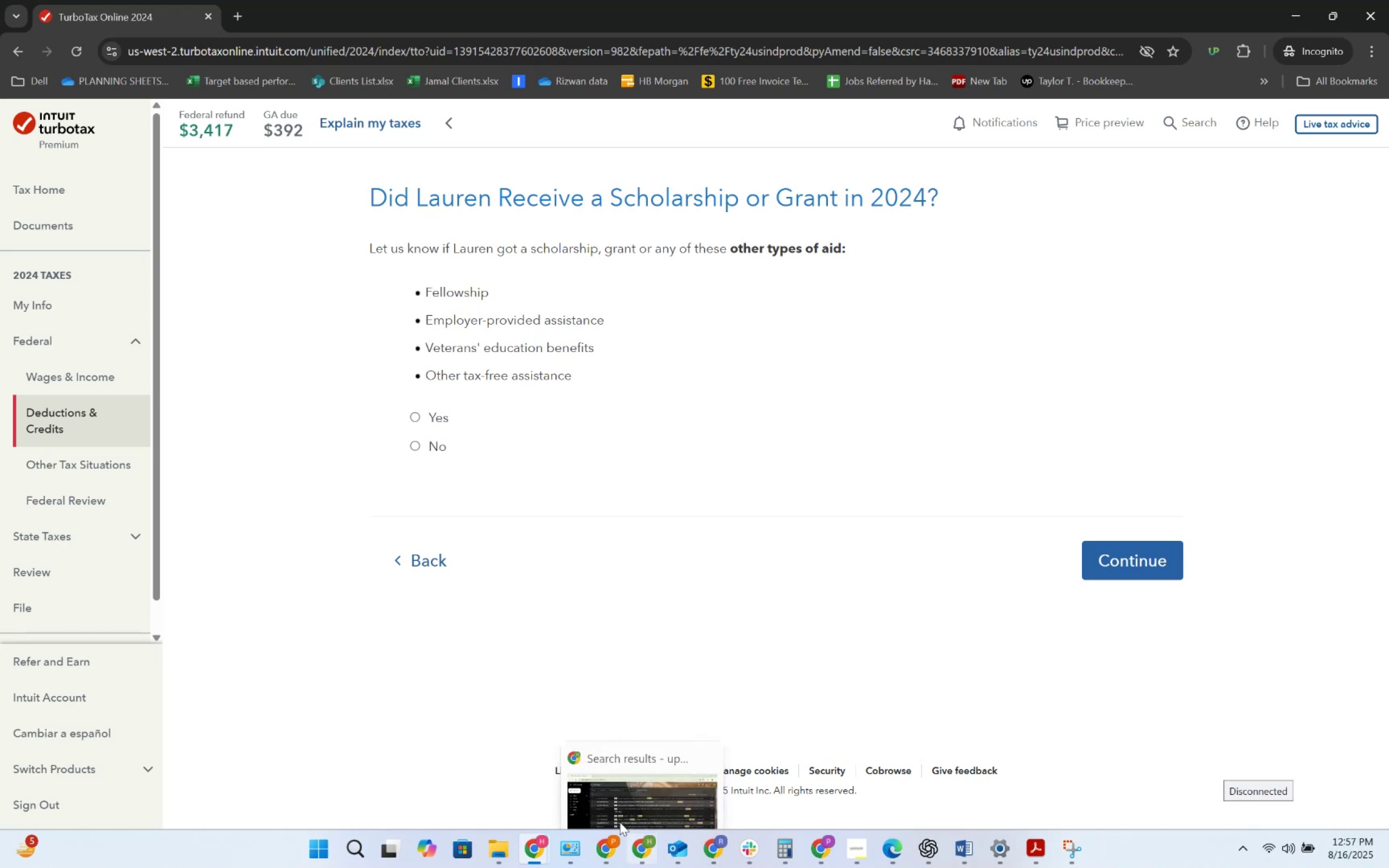 
wait(9.69)
 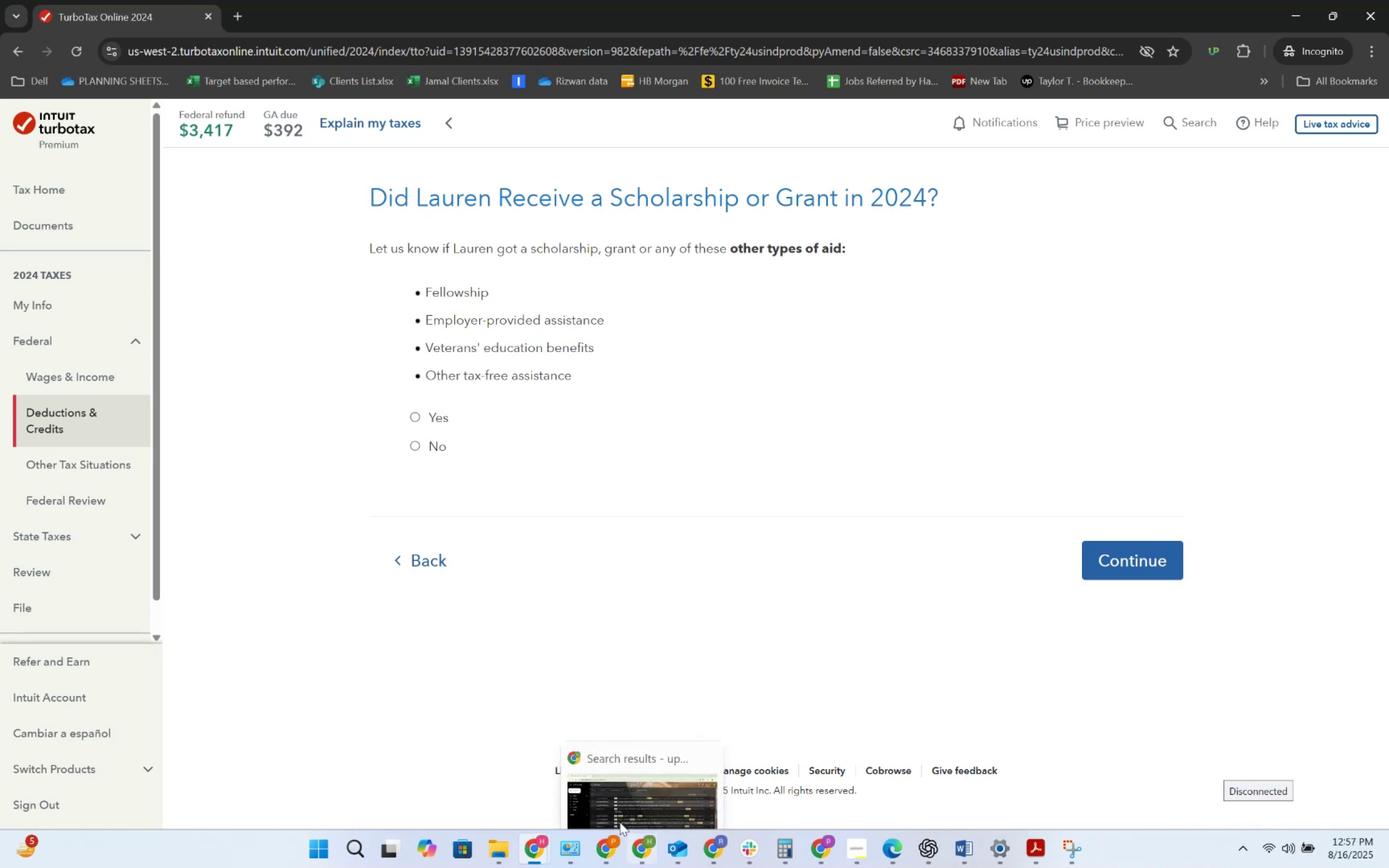 
left_click([359, 859])
 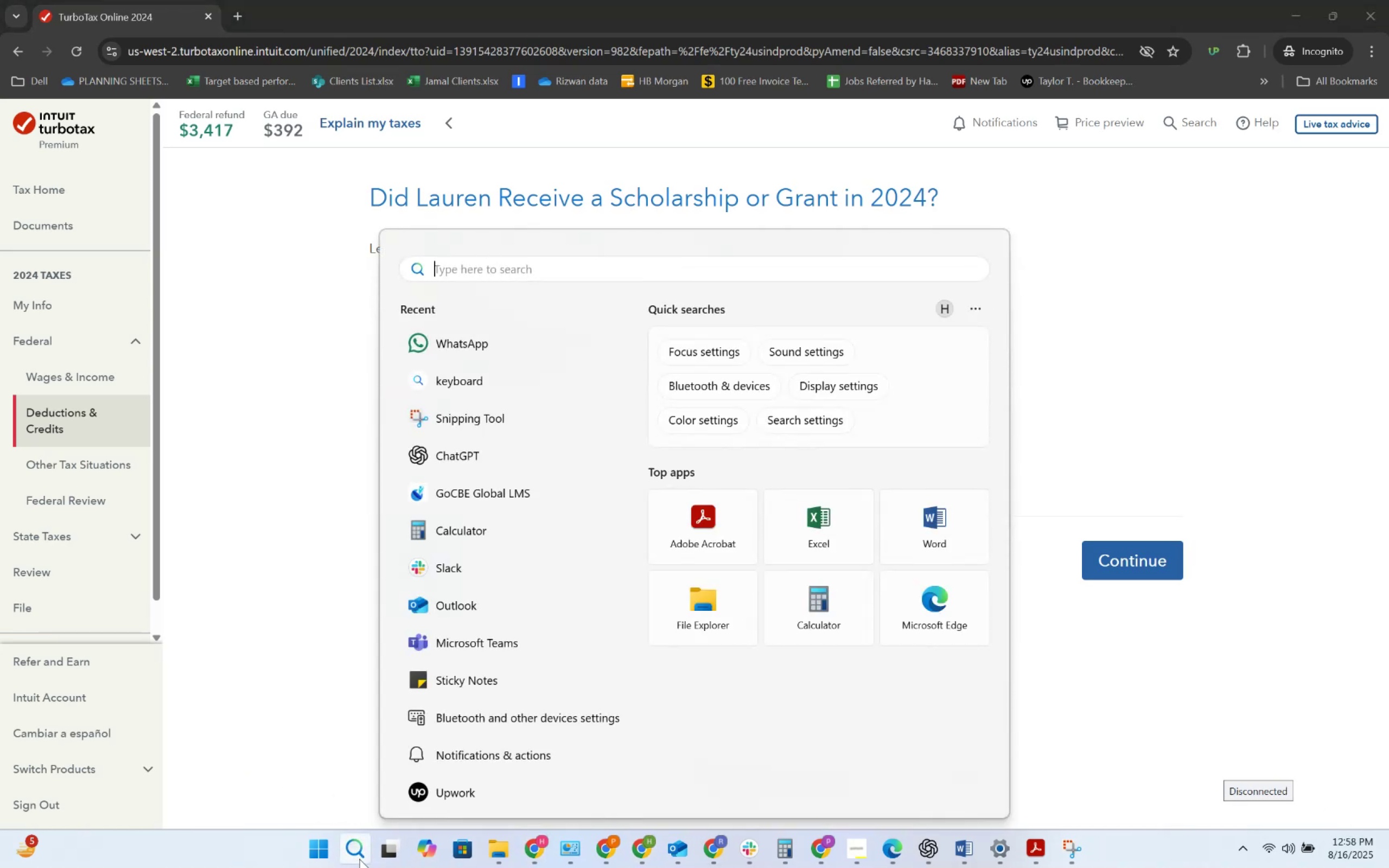 
type(noti)
key(Backspace)
type(if)
 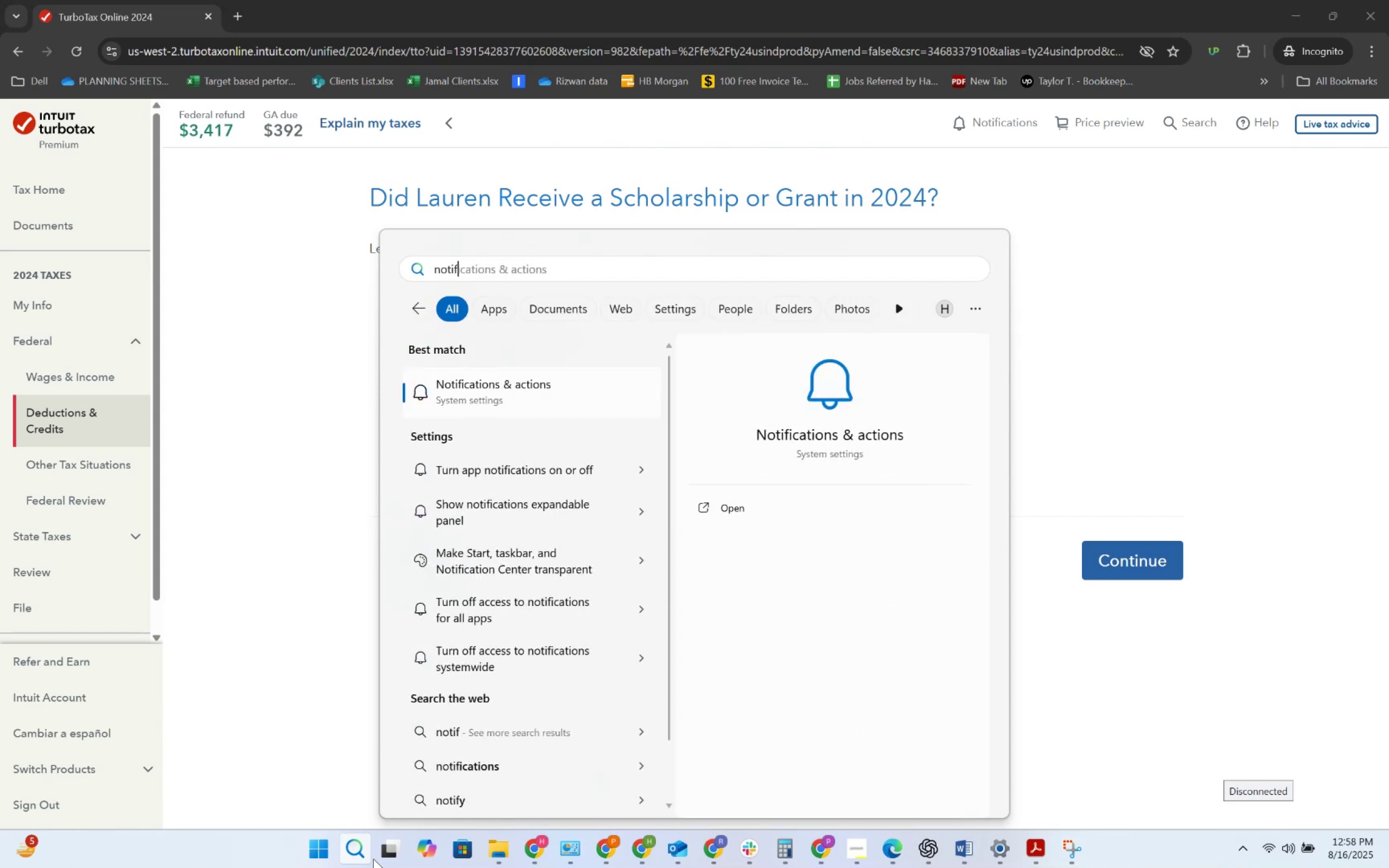 
key(Enter)
 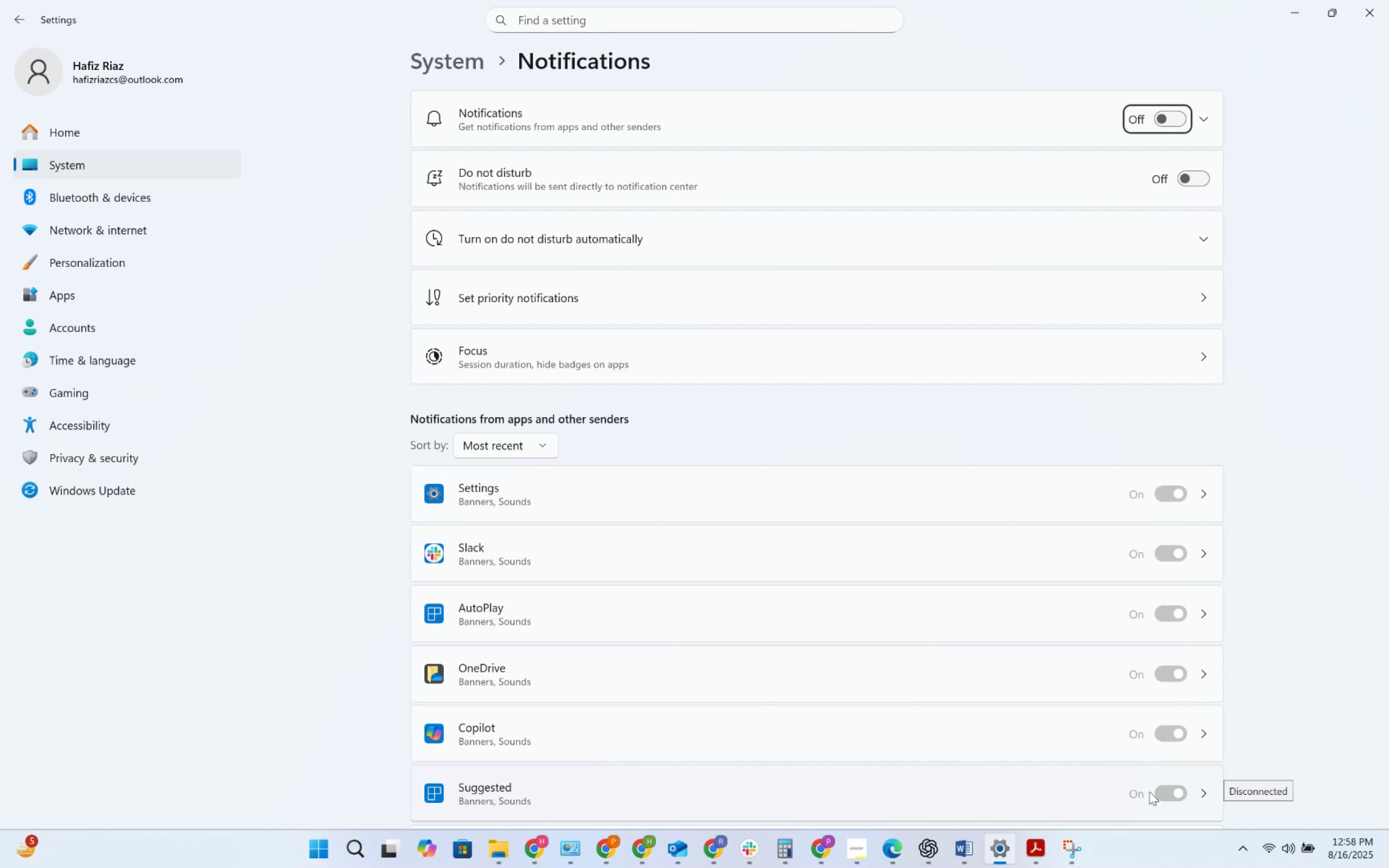 
wait(24.15)
 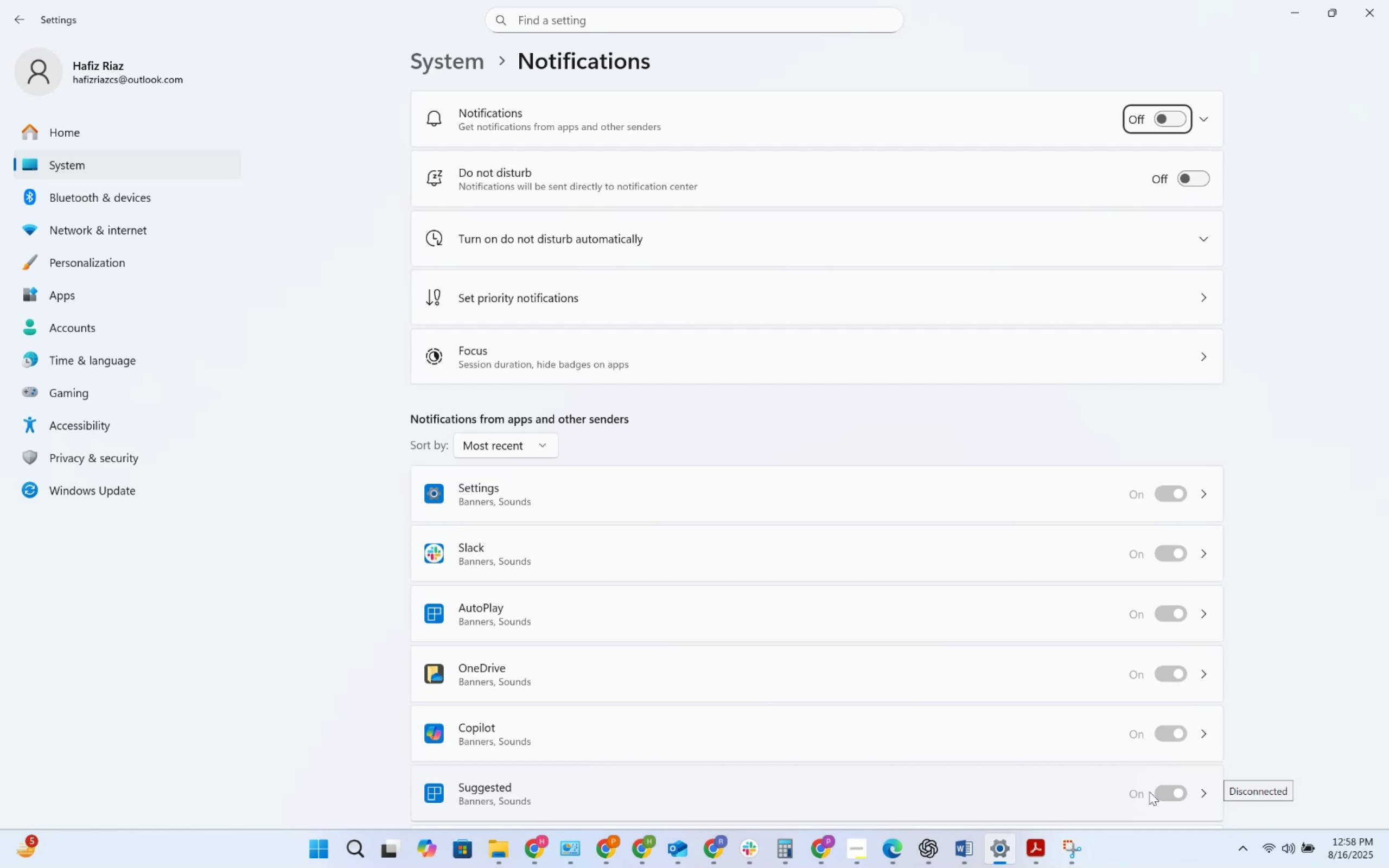 
key(Alt+AltLeft)
 